 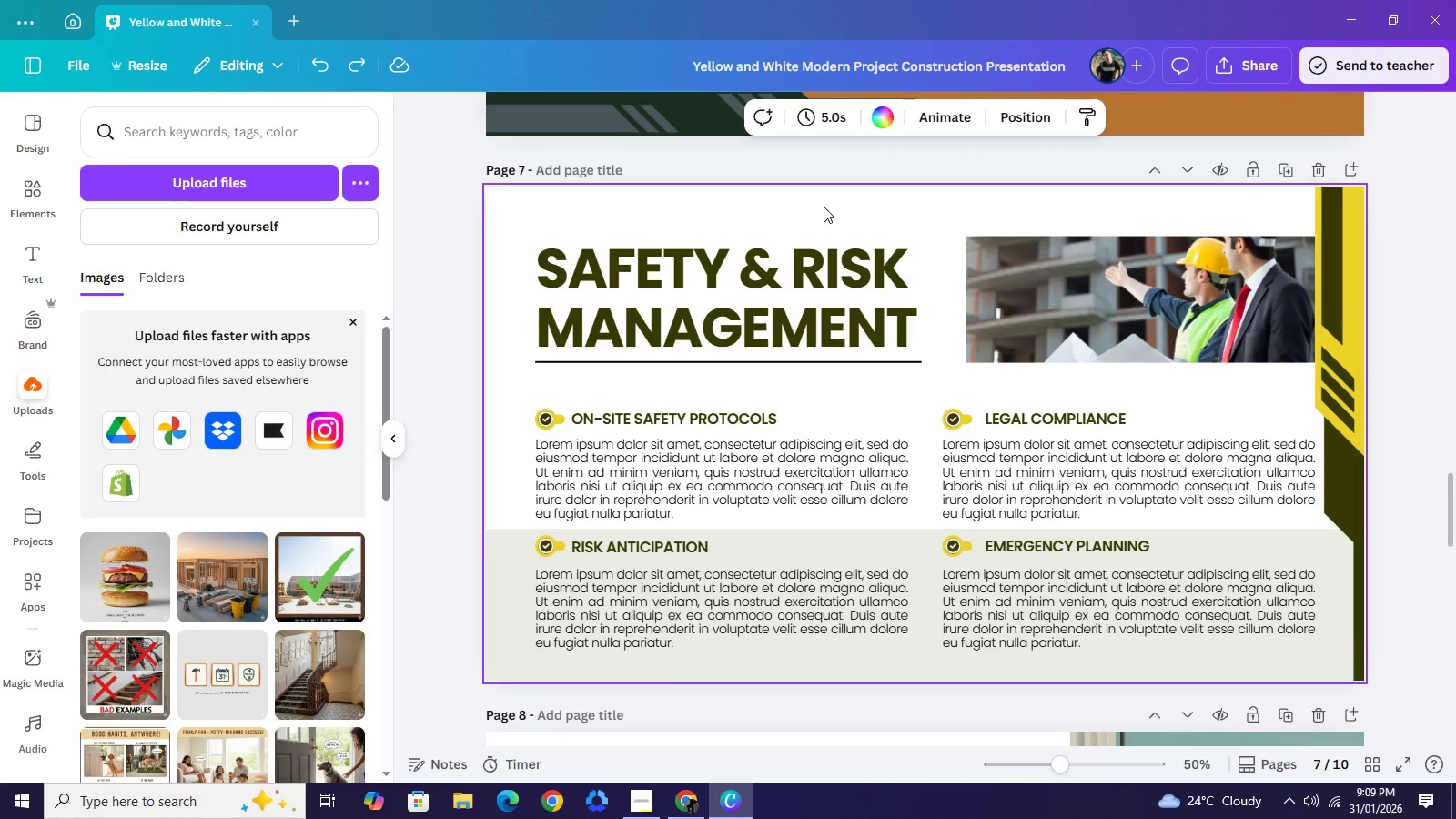 
scroll: coordinate [1149, 241], scroll_direction: up, amount: 1.0
 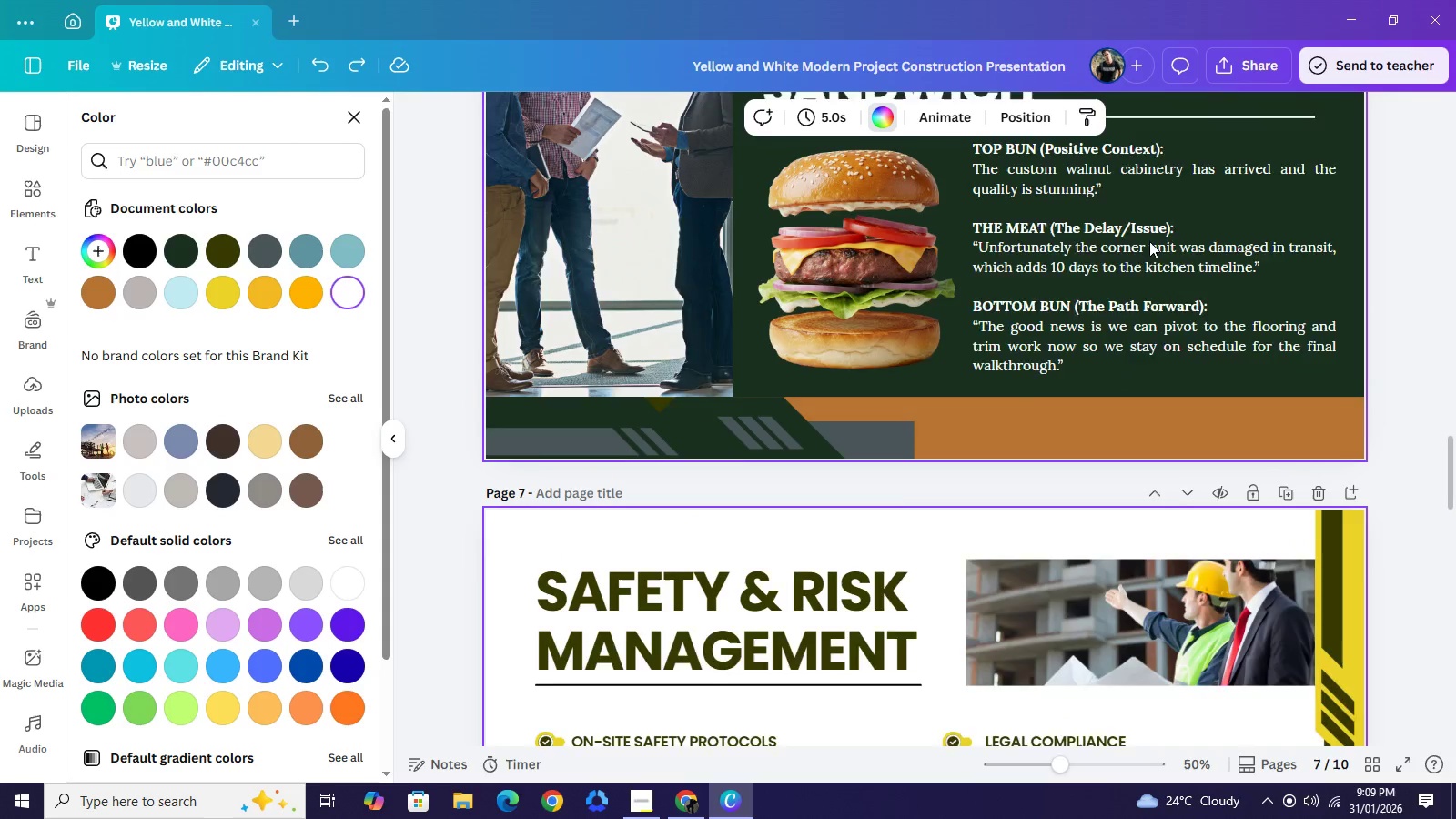 
scroll: coordinate [1153, 252], scroll_direction: down, amount: 6.0
 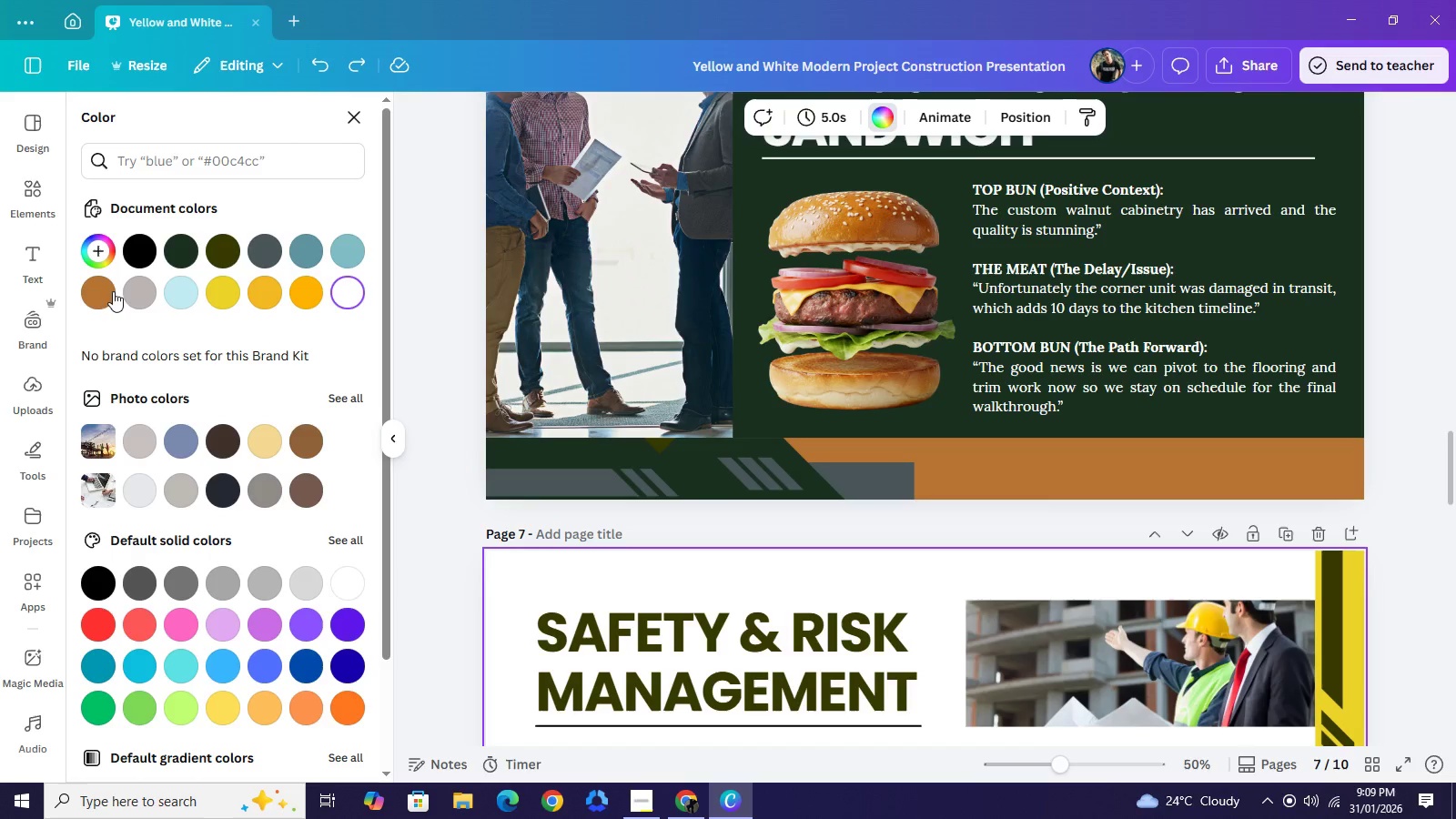 
double_click([96, 300])
 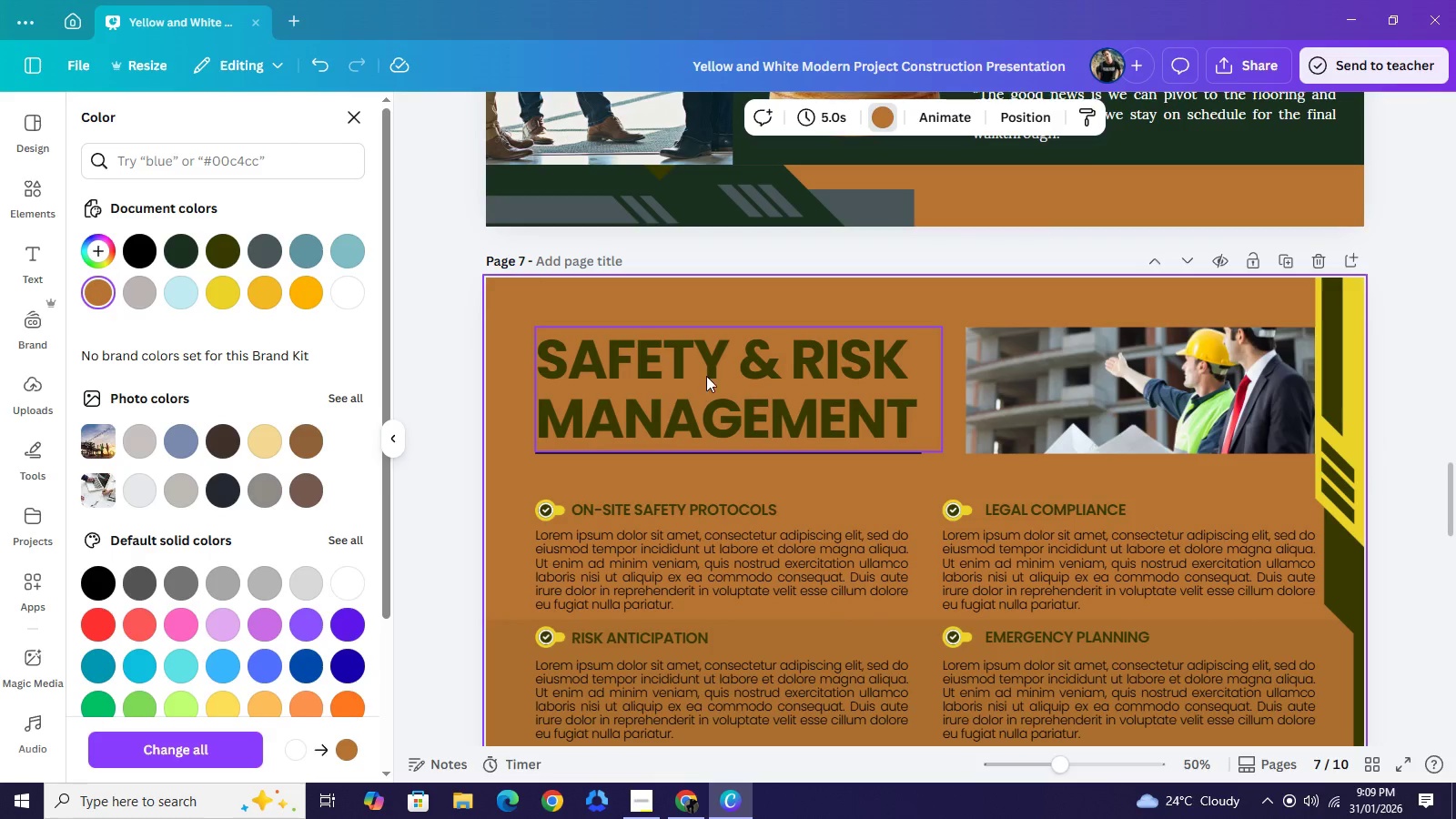 
scroll: coordinate [622, 433], scroll_direction: down, amount: 3.0
 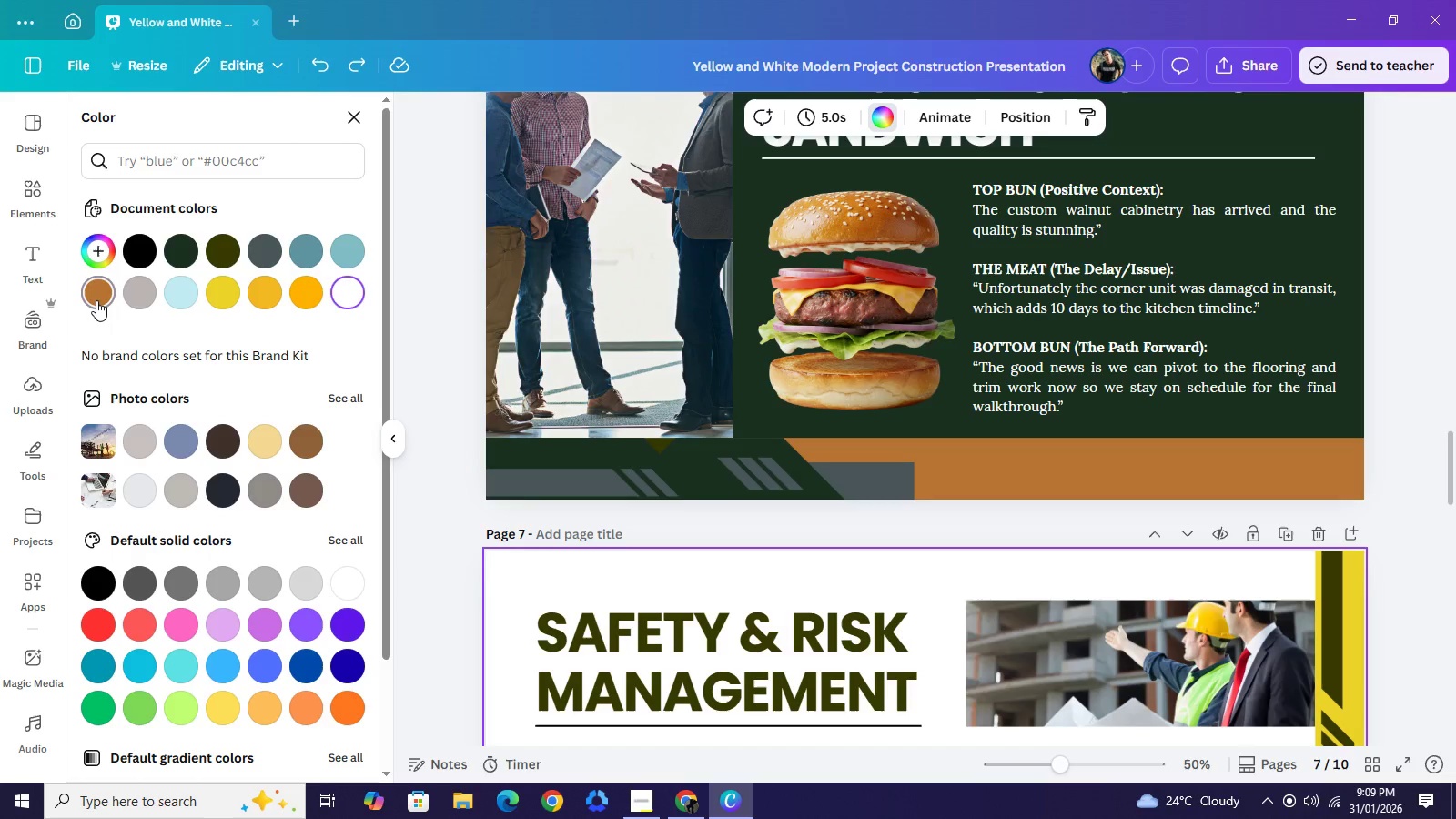 
double_click([707, 377])
 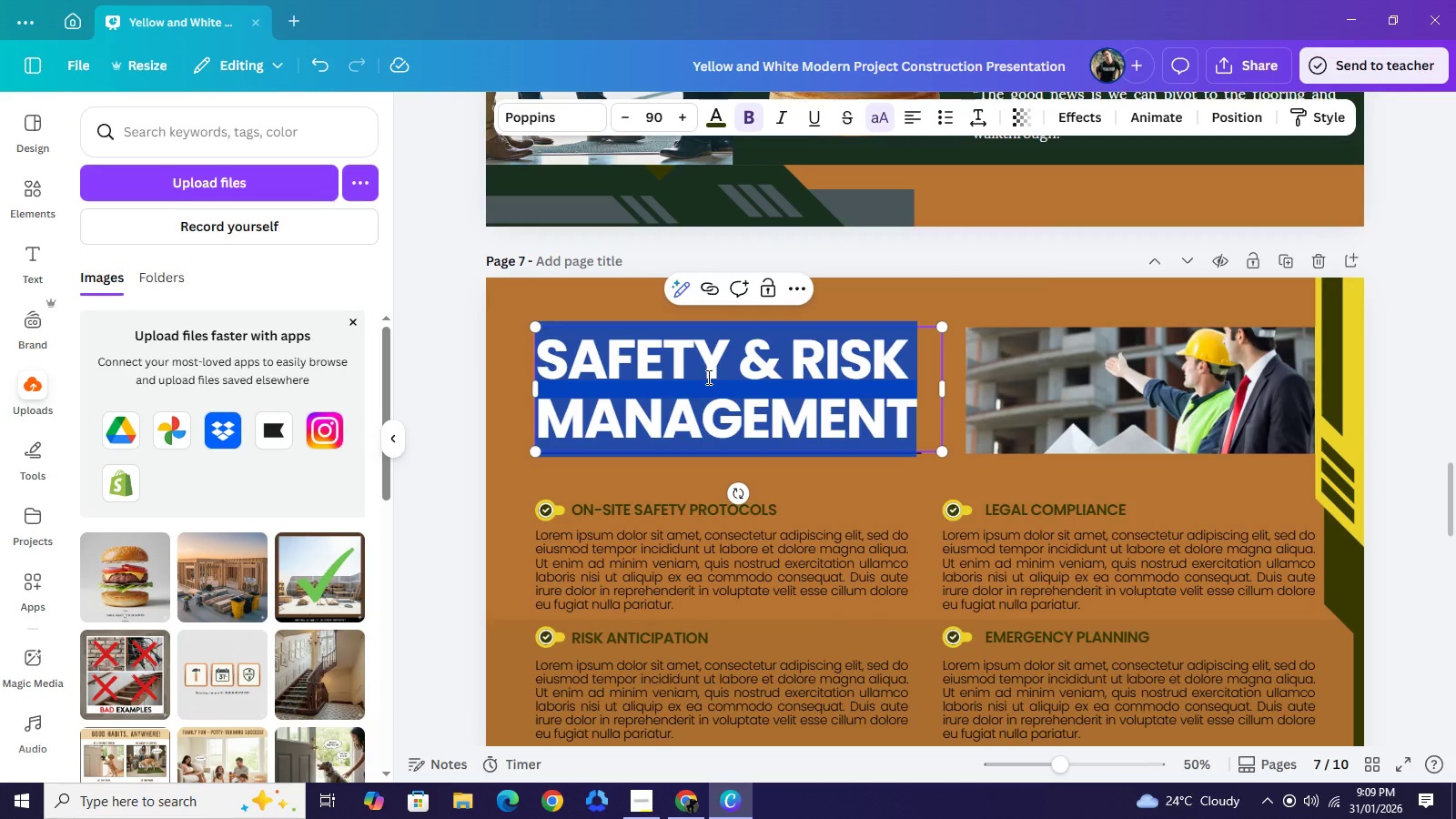 
wait(10.89)
 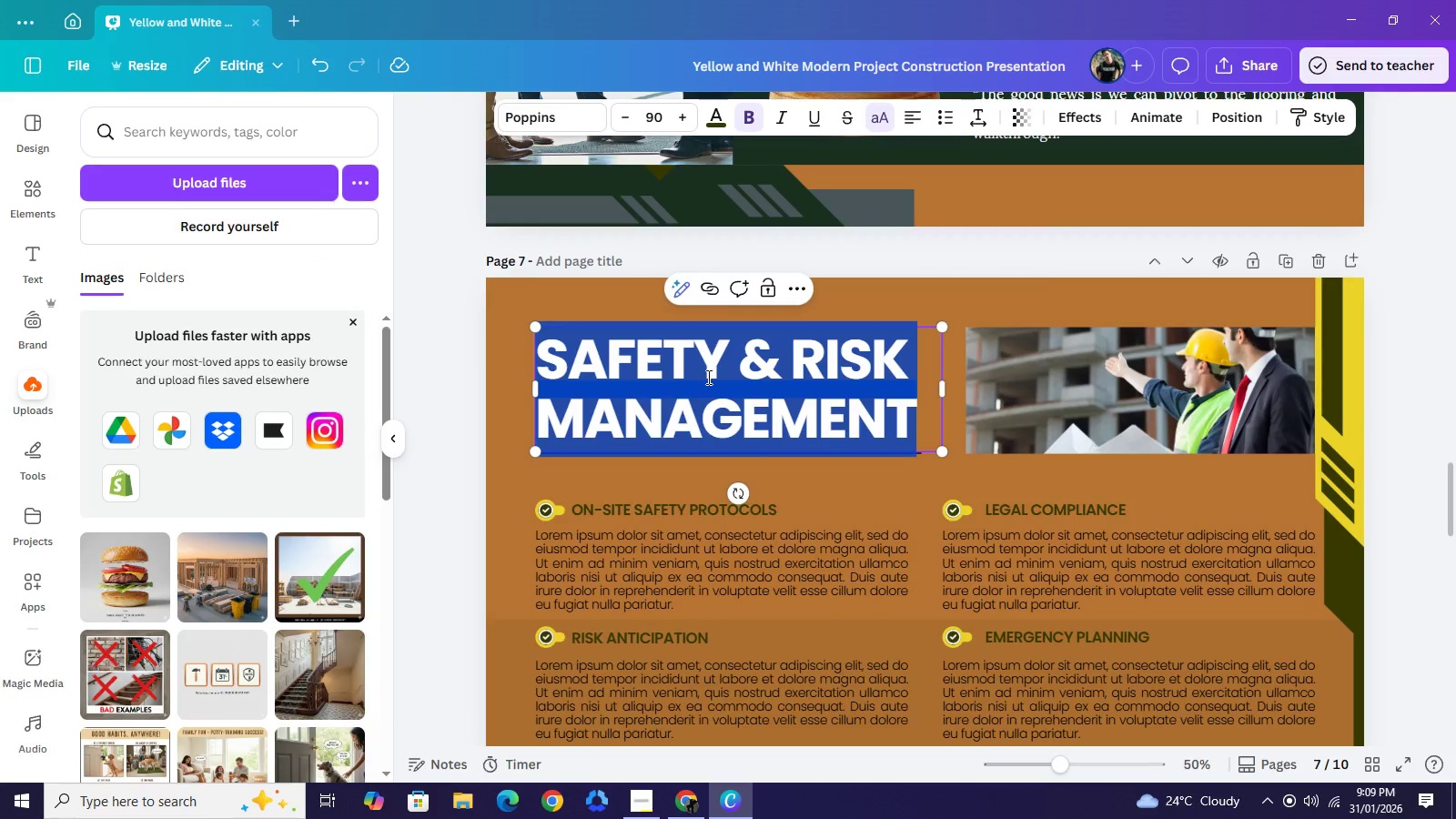 
type(when the houys)
key(Backspace)
key(Backspace)
key(Backspace)
type(use)
 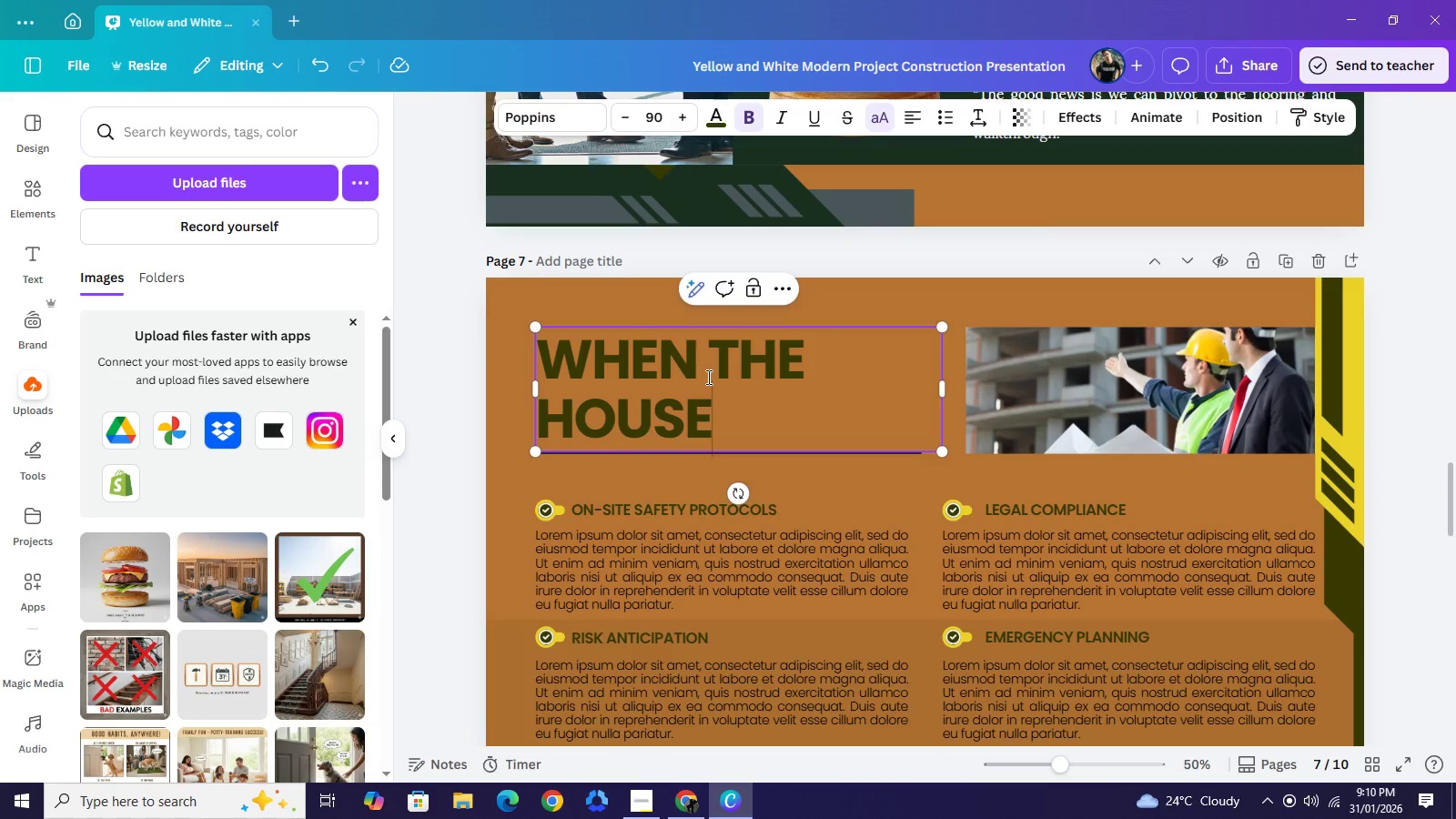 
type( "talks back")
 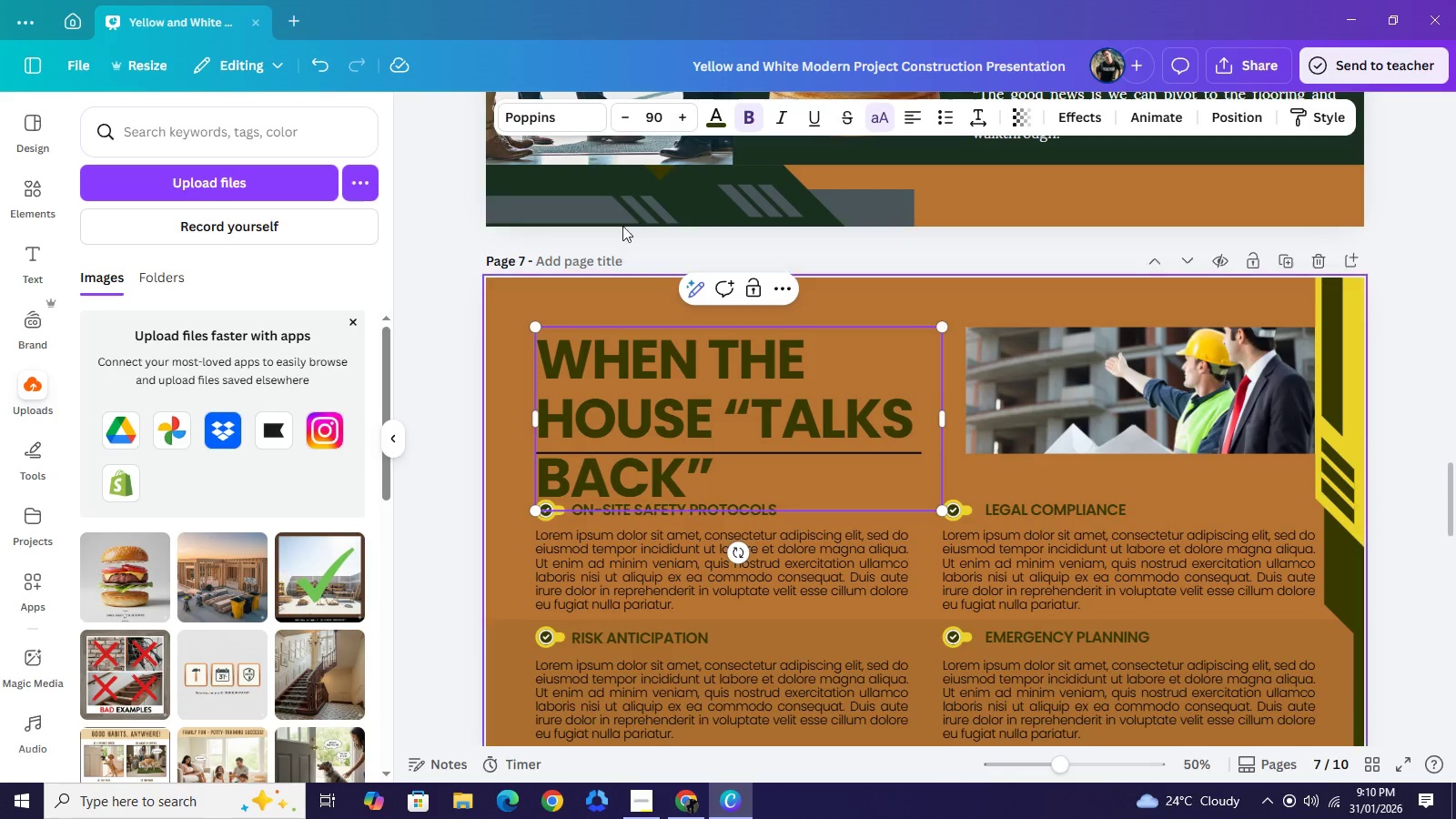 
double_click([619, 117])
 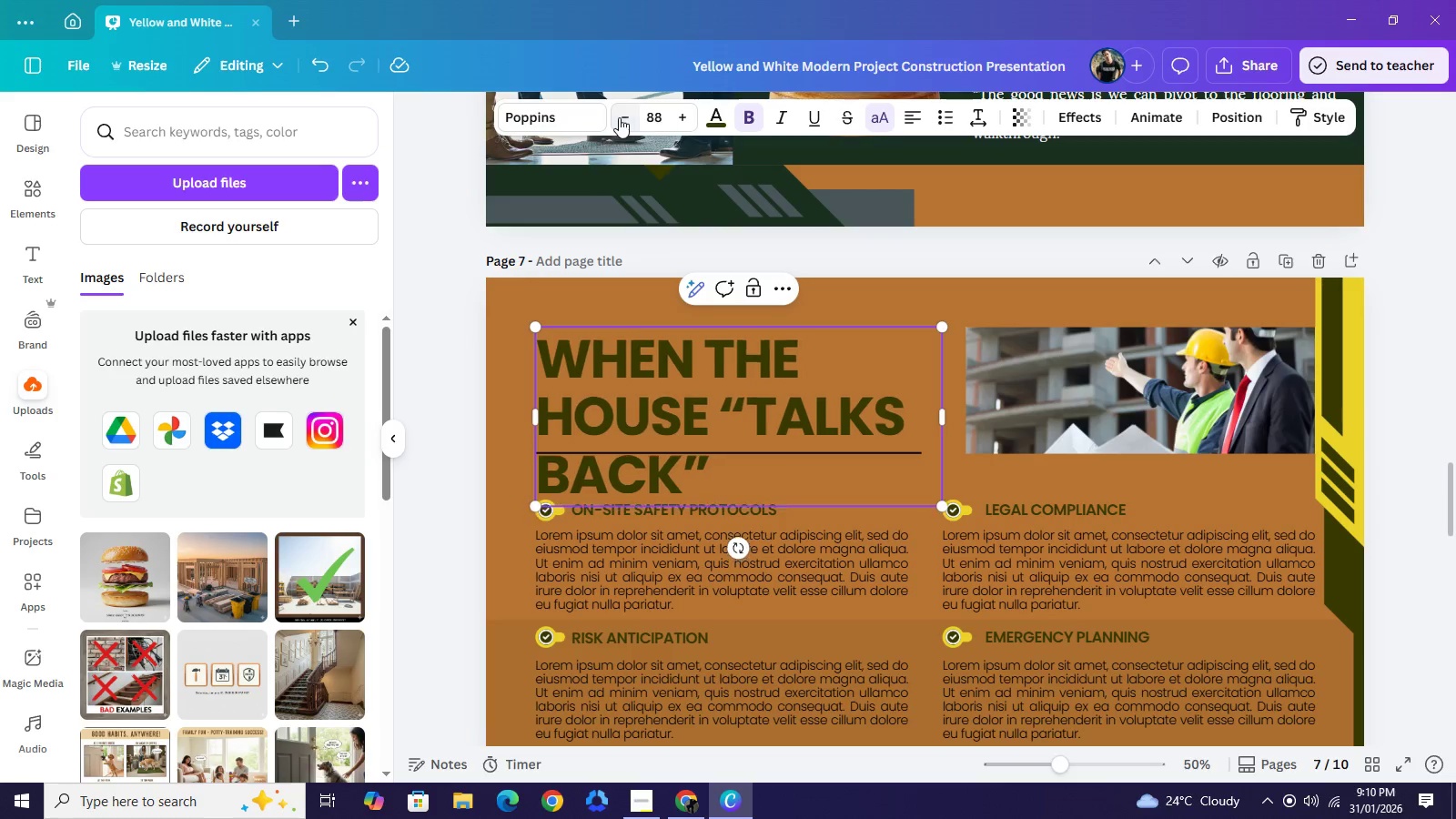 
triple_click([619, 117])
 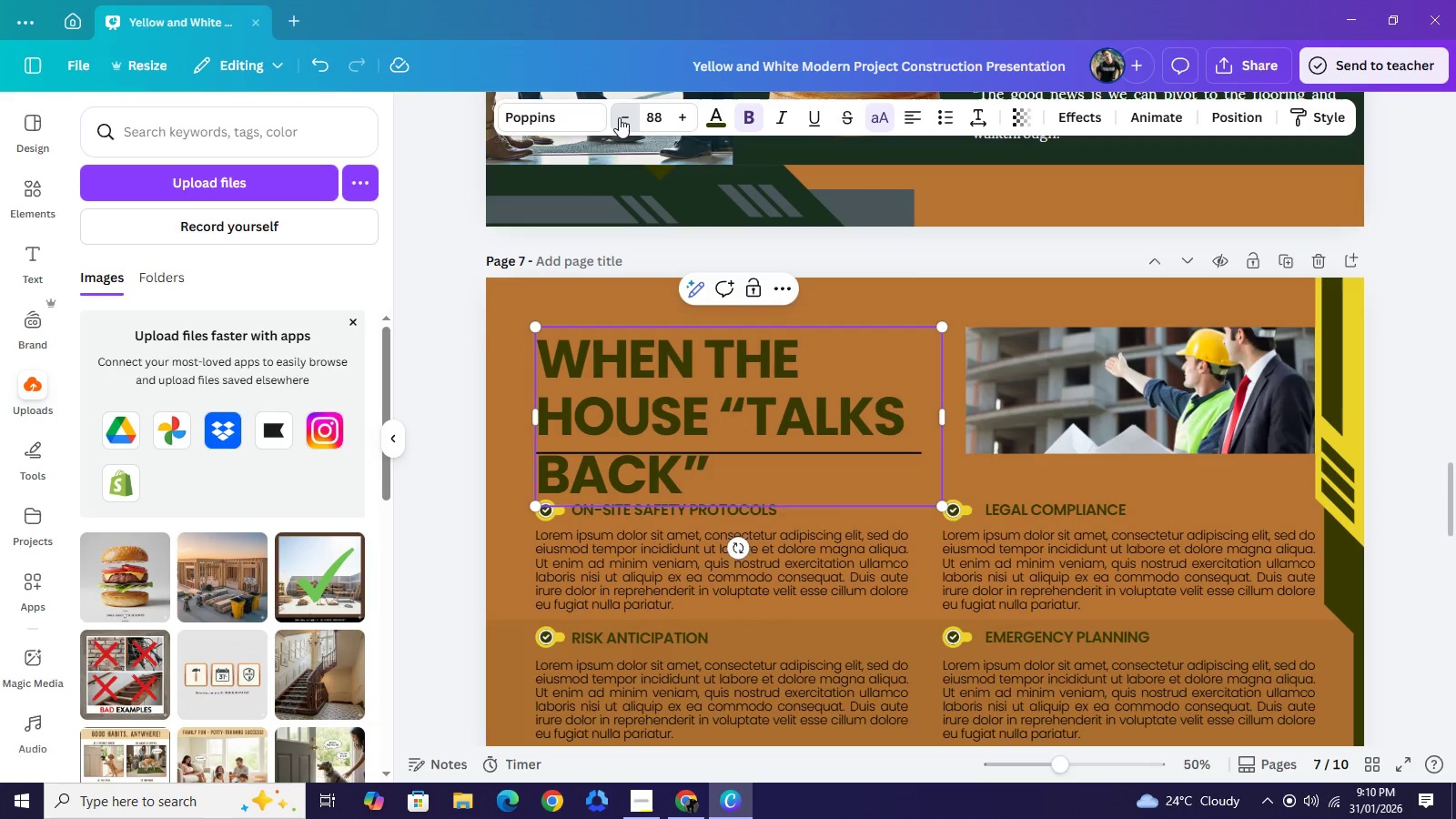 
triple_click([619, 117])
 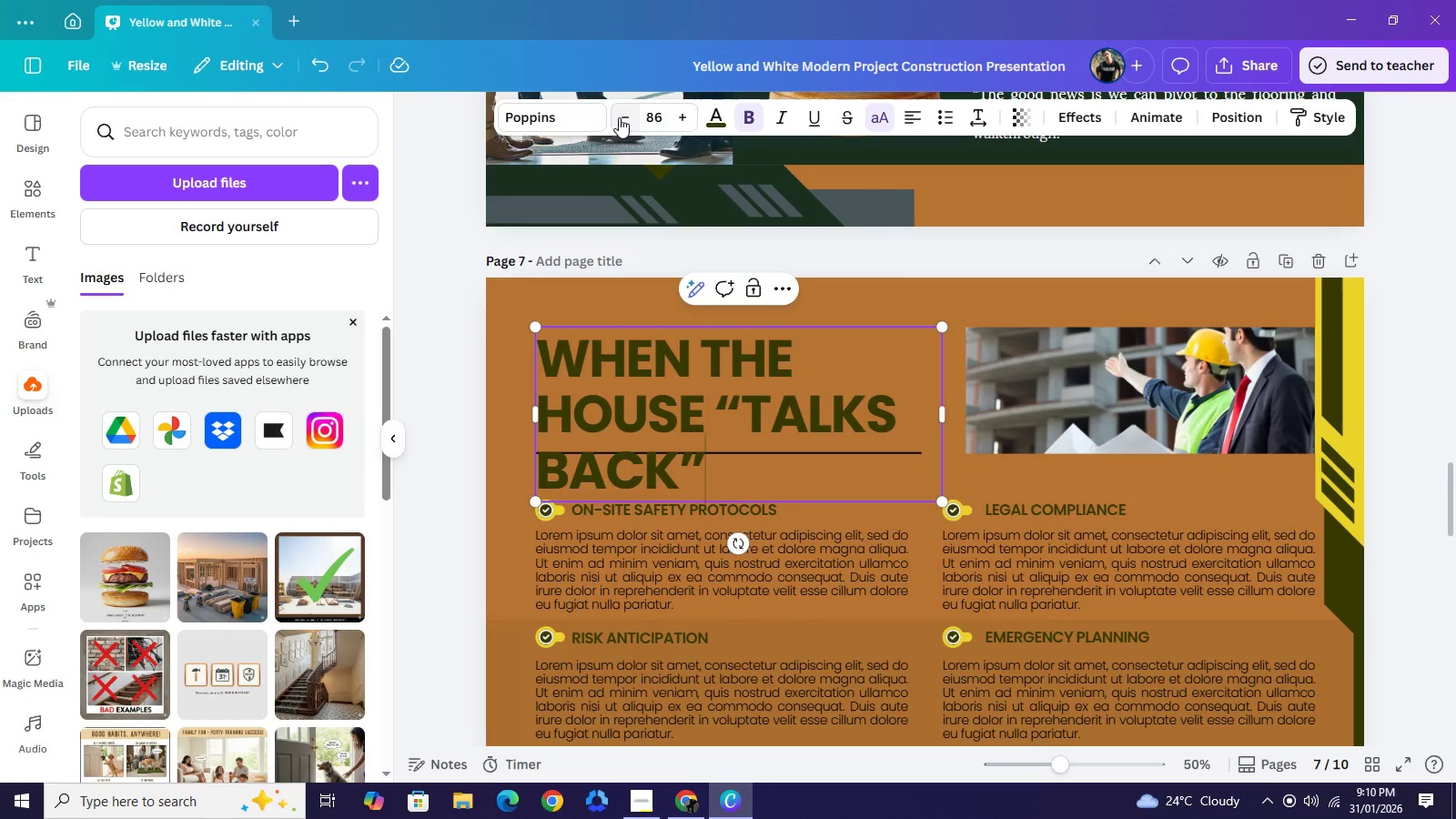 
triple_click([619, 117])
 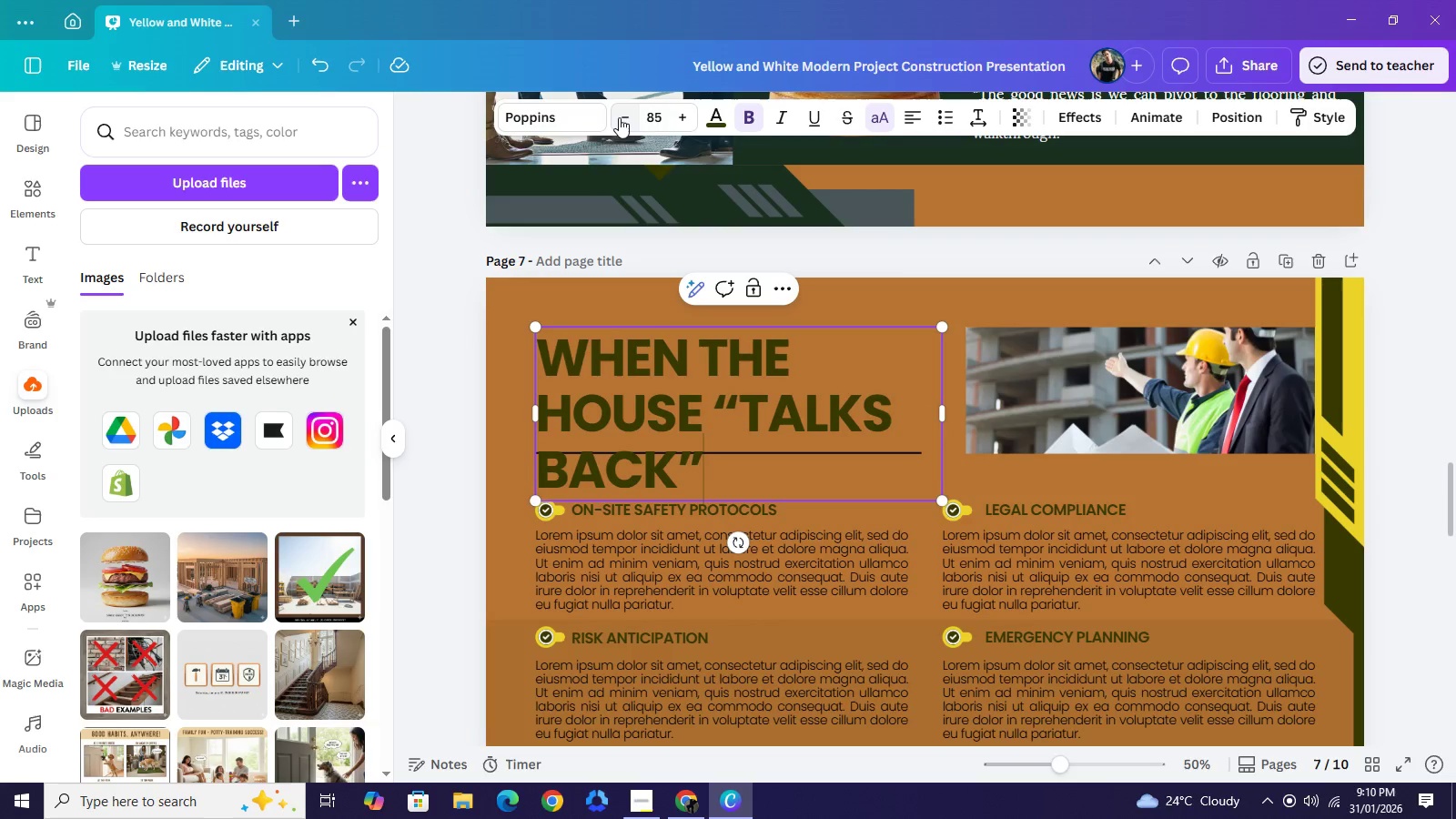 
triple_click([619, 117])
 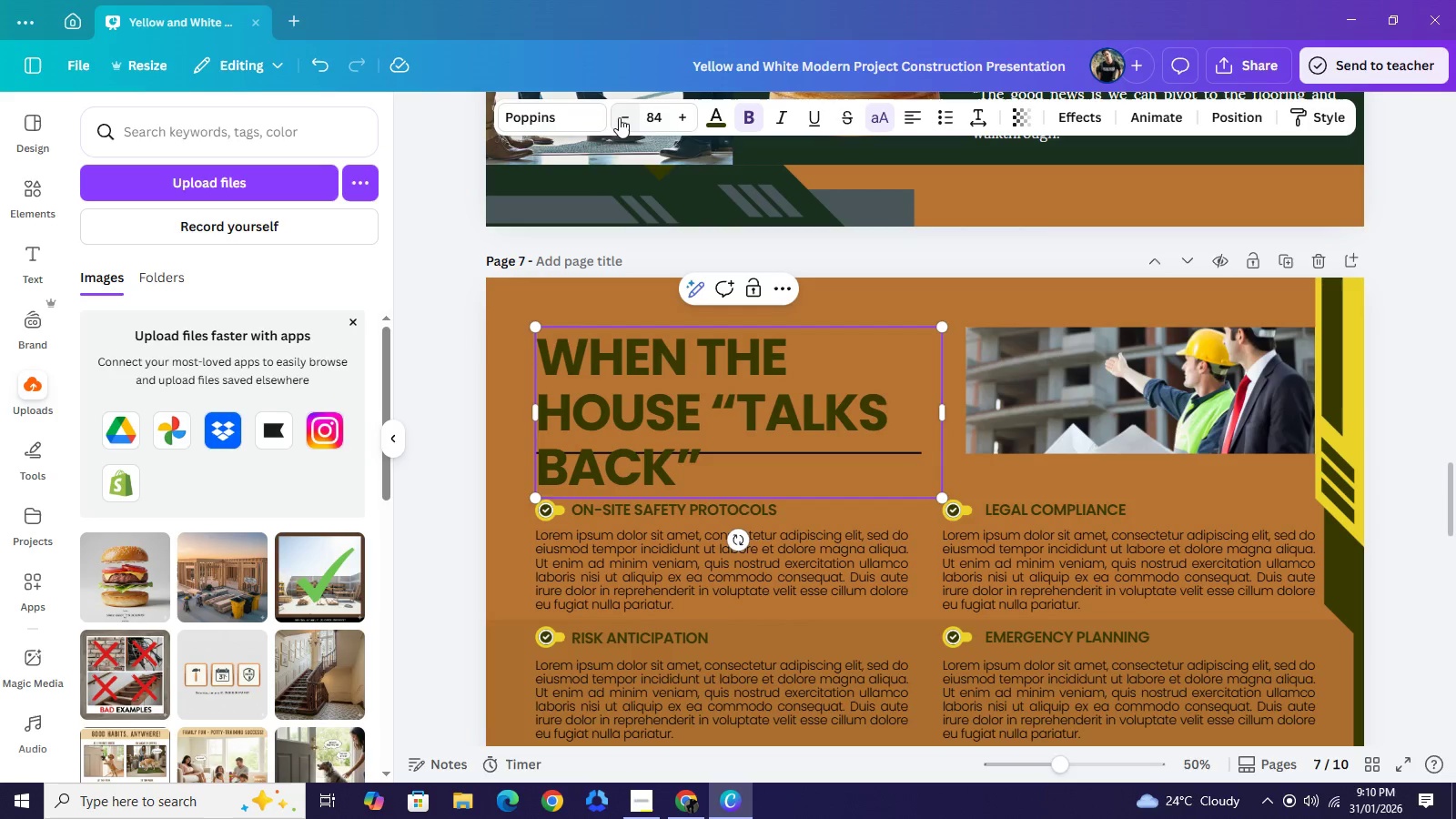 
triple_click([619, 117])
 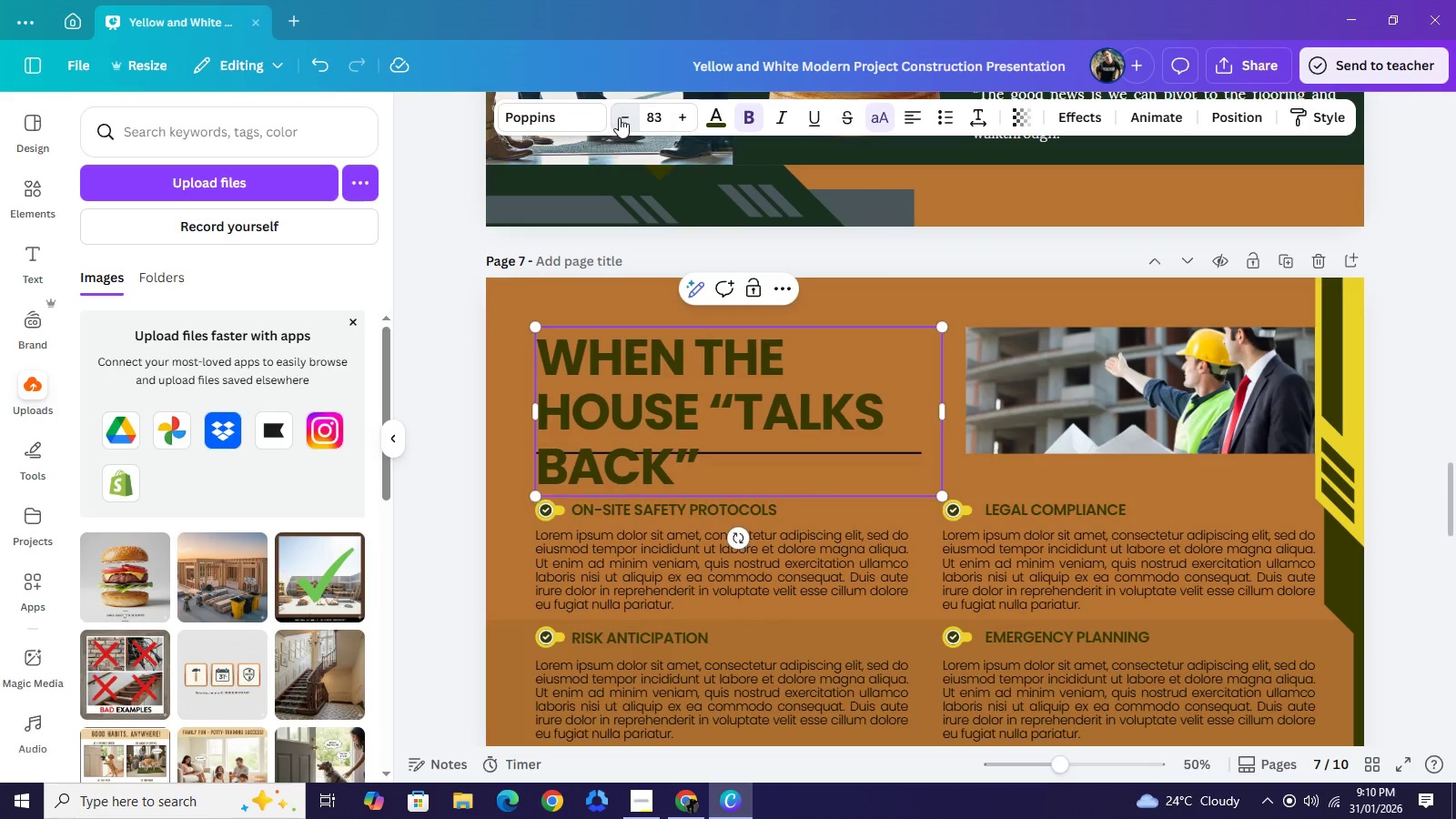 
triple_click([619, 117])
 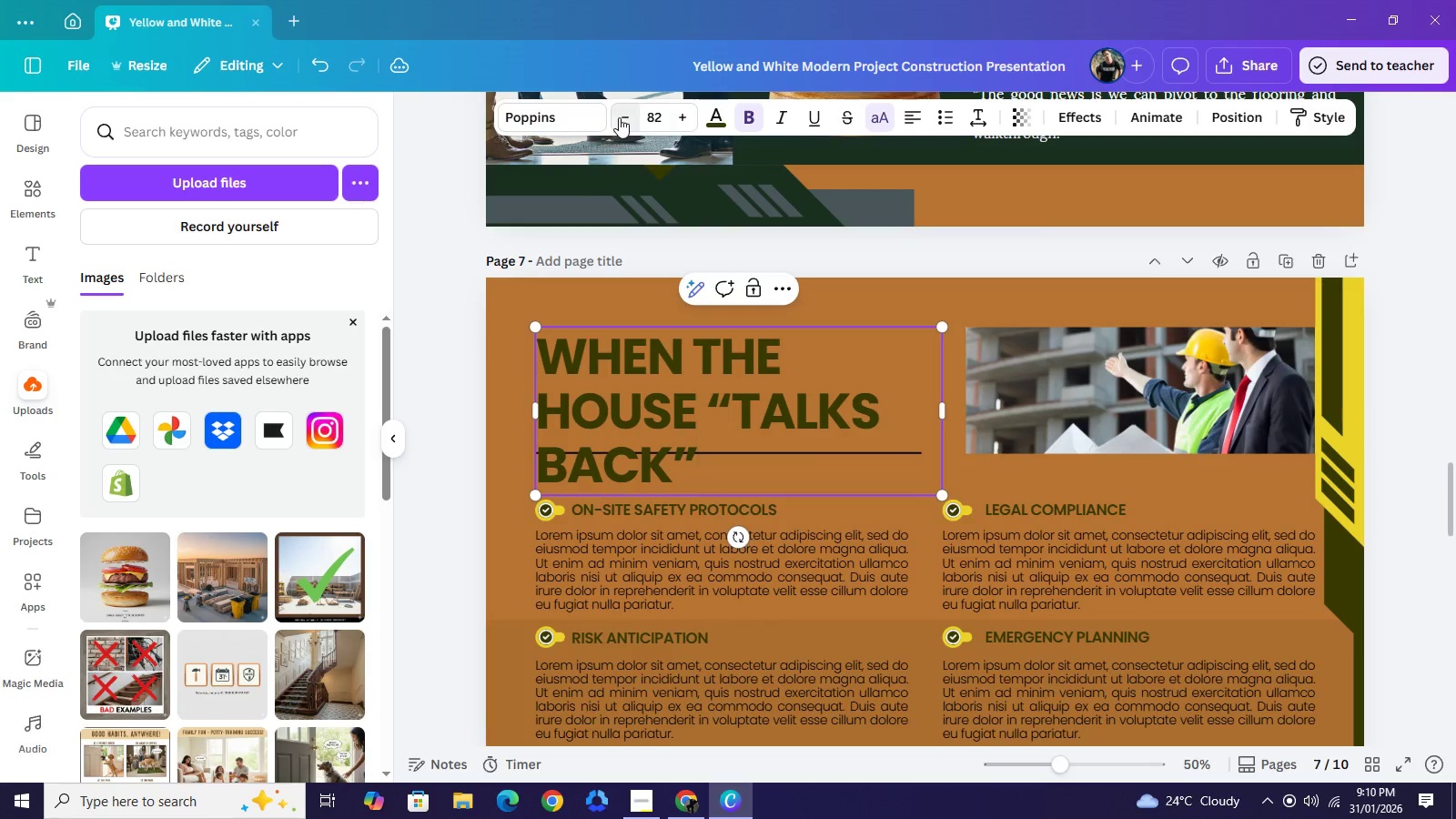 
triple_click([619, 117])
 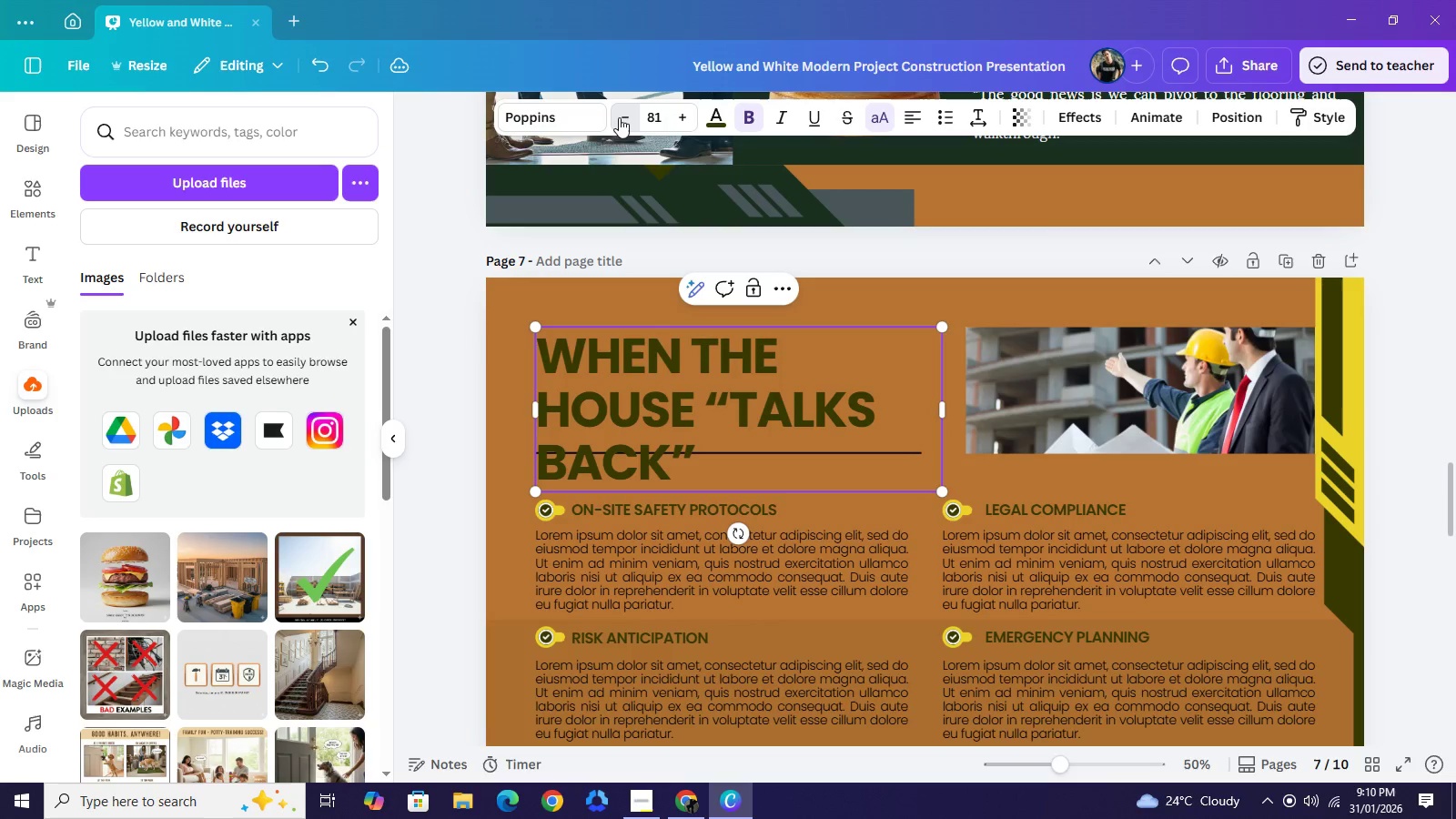 
left_click([619, 117])
 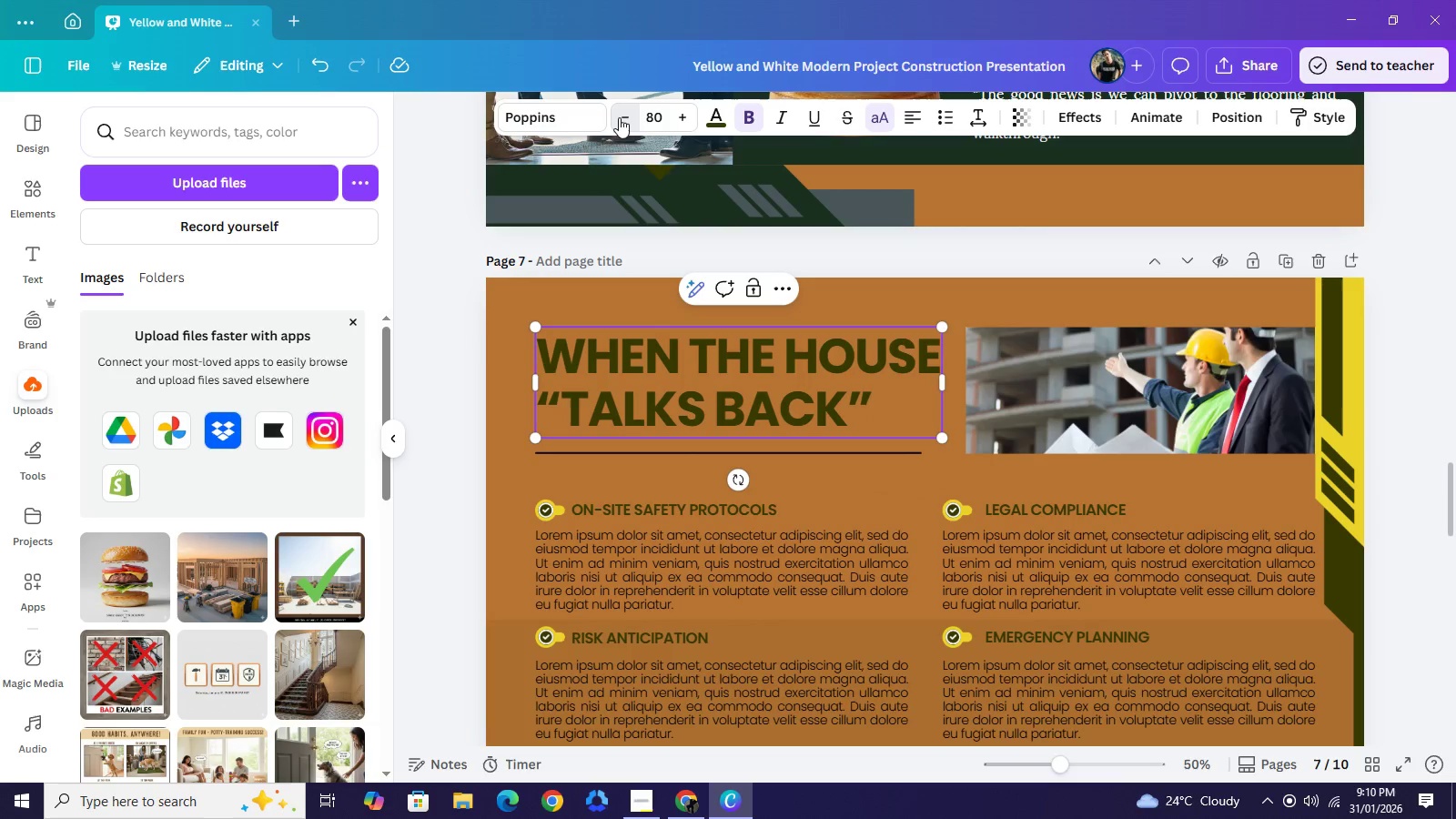 
left_click([619, 117])
 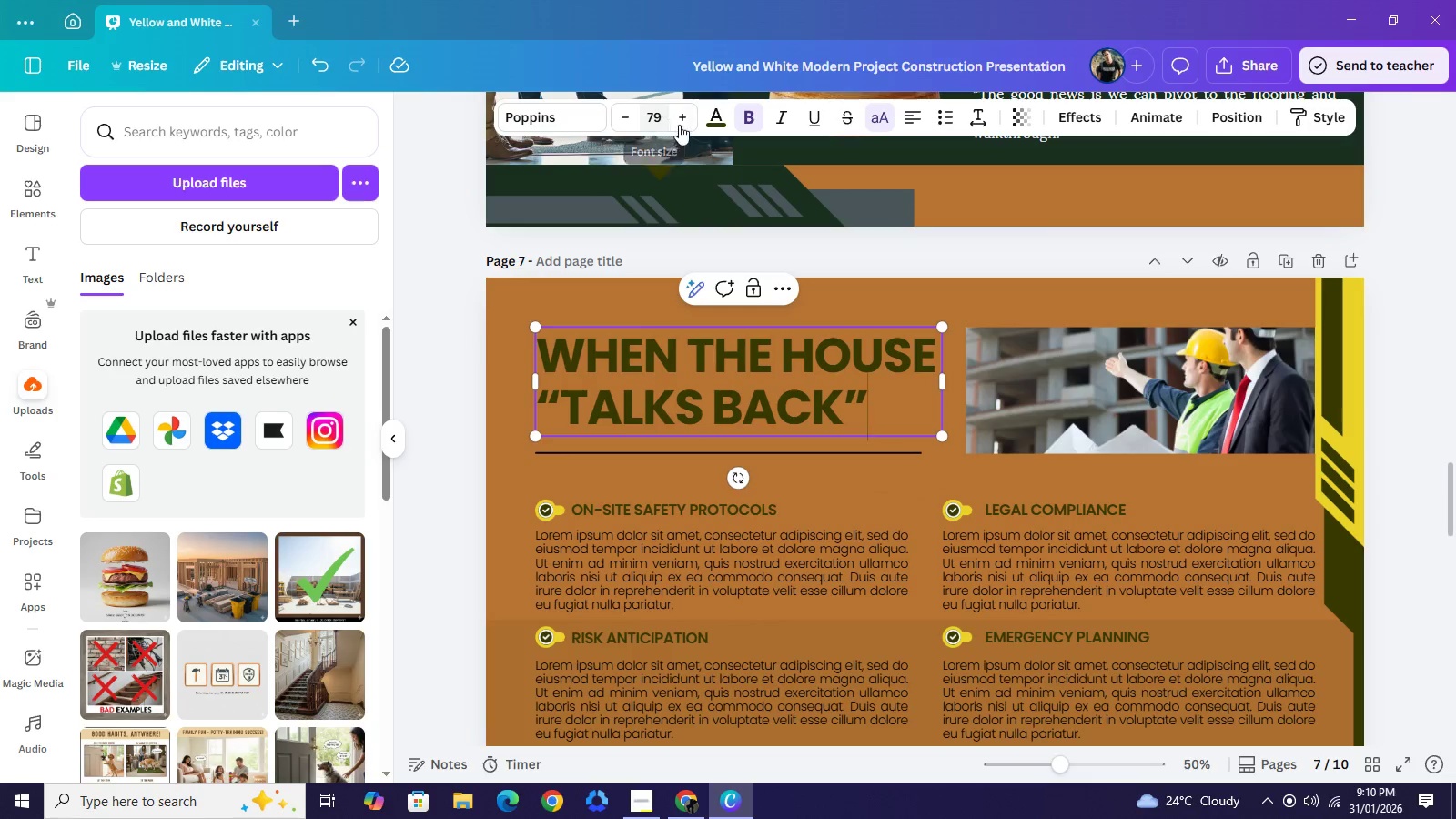 
left_click([680, 125])
 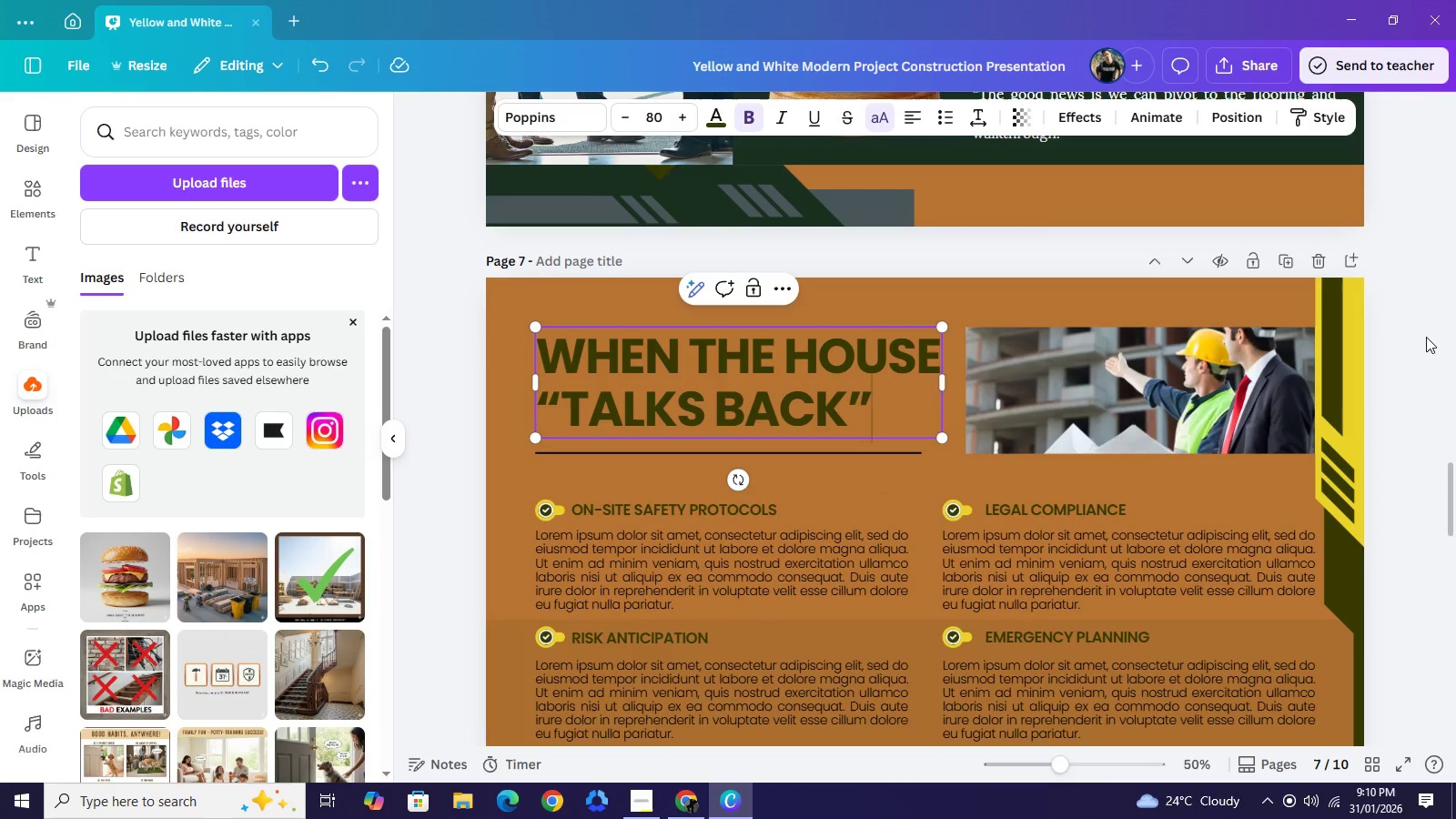 
left_click([1425, 334])
 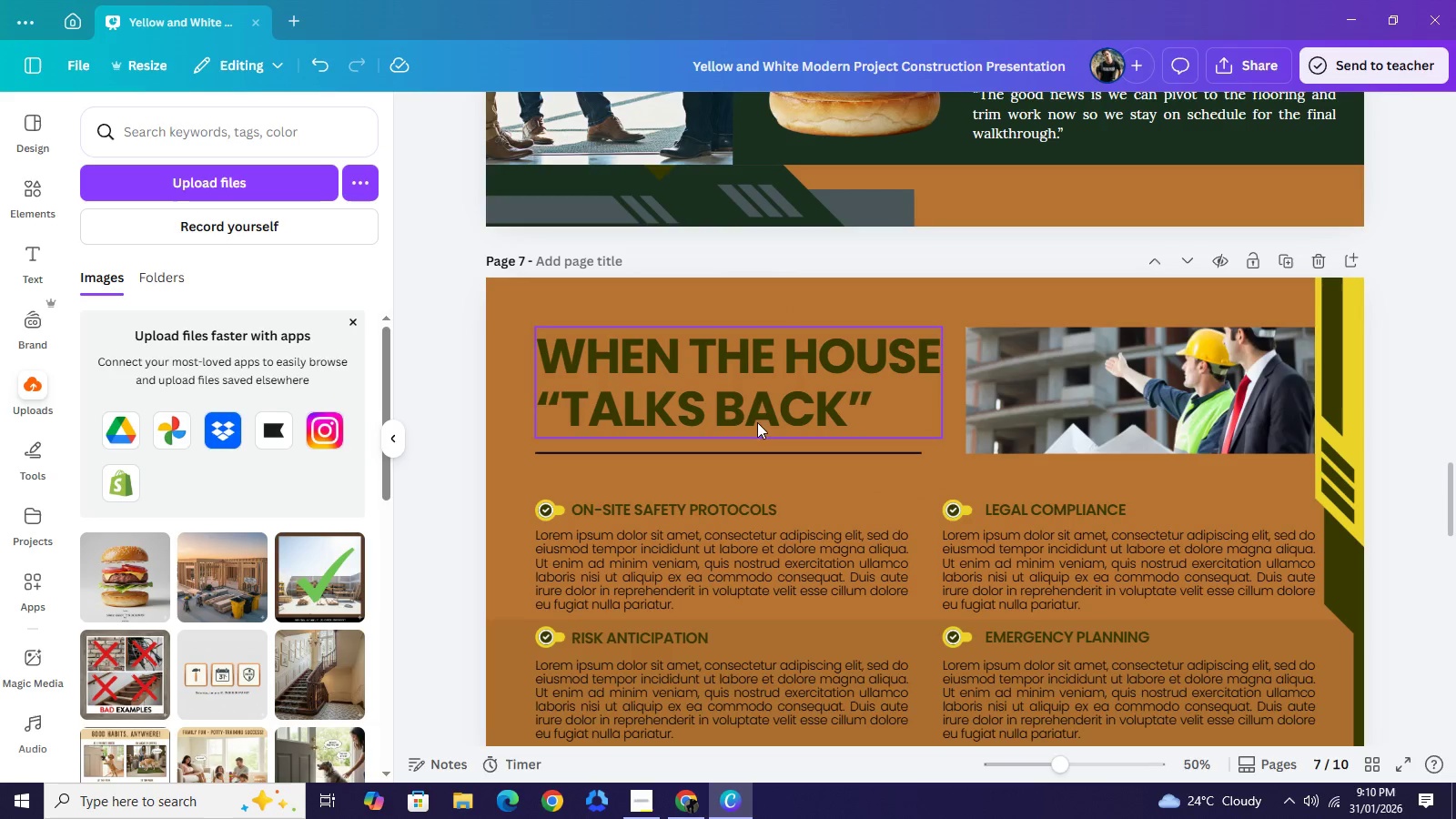 
scroll: coordinate [1006, 466], scroll_direction: down, amount: 1.0
 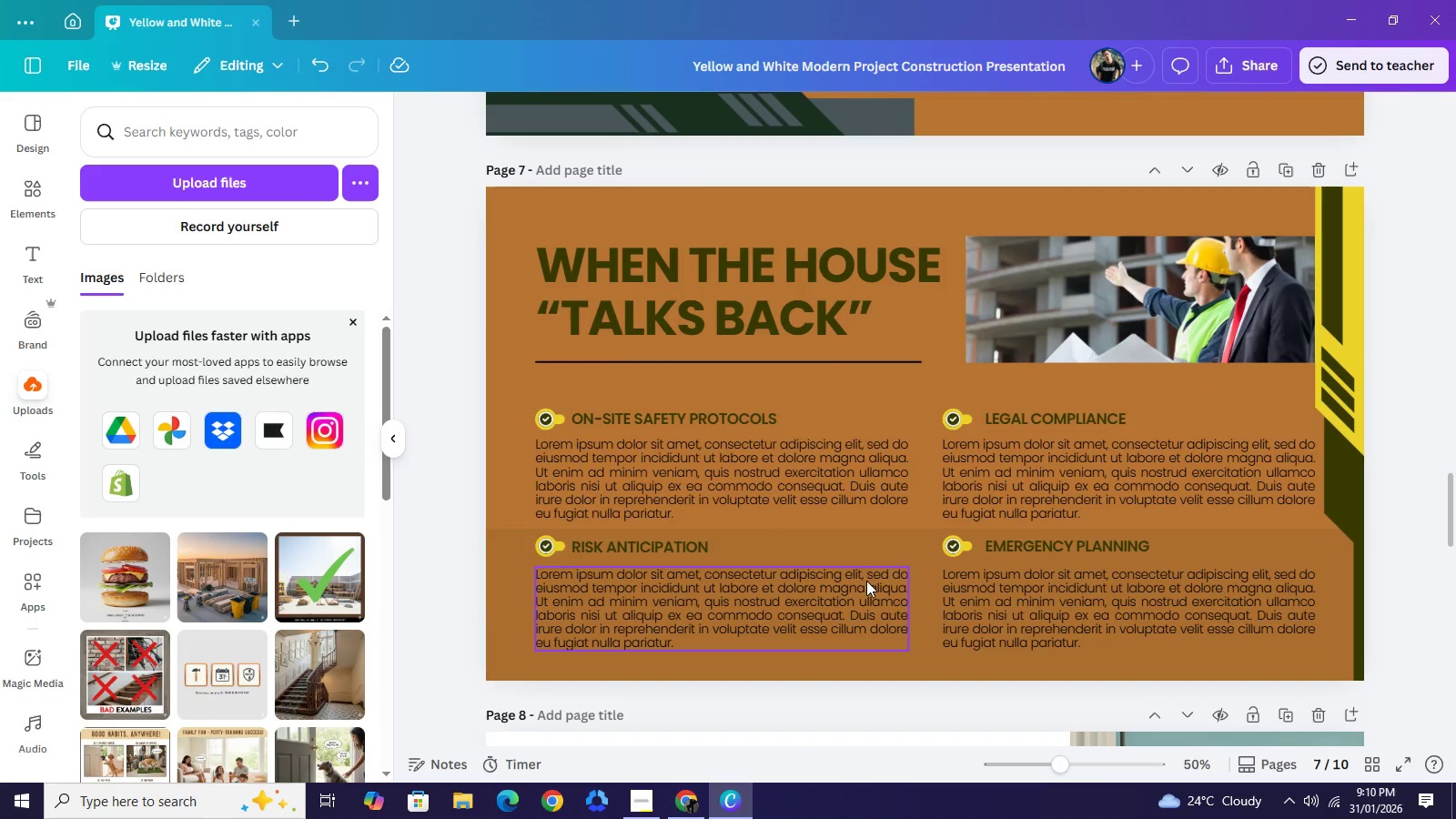 
wait(7.22)
 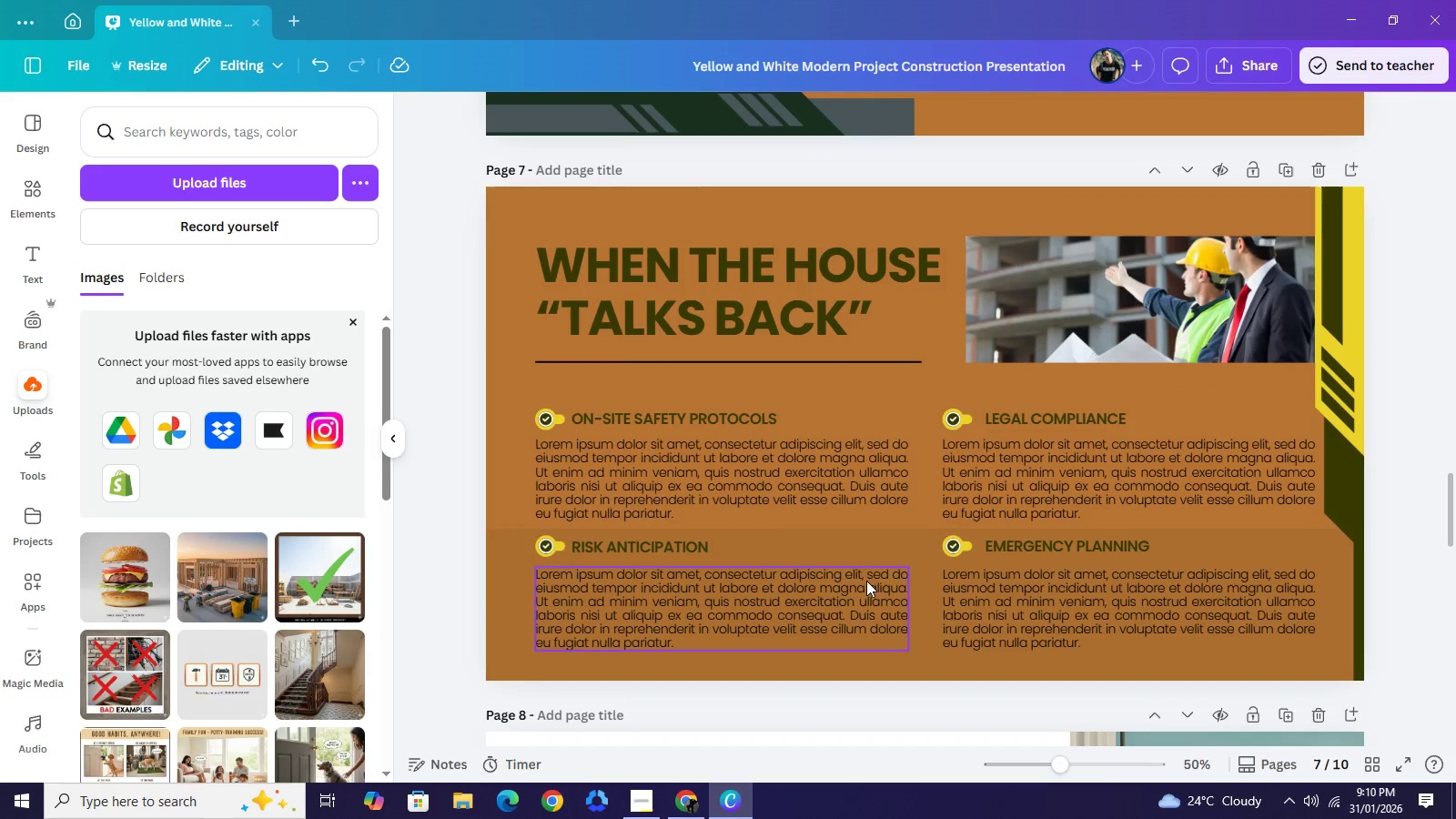 
left_click([754, 621])
 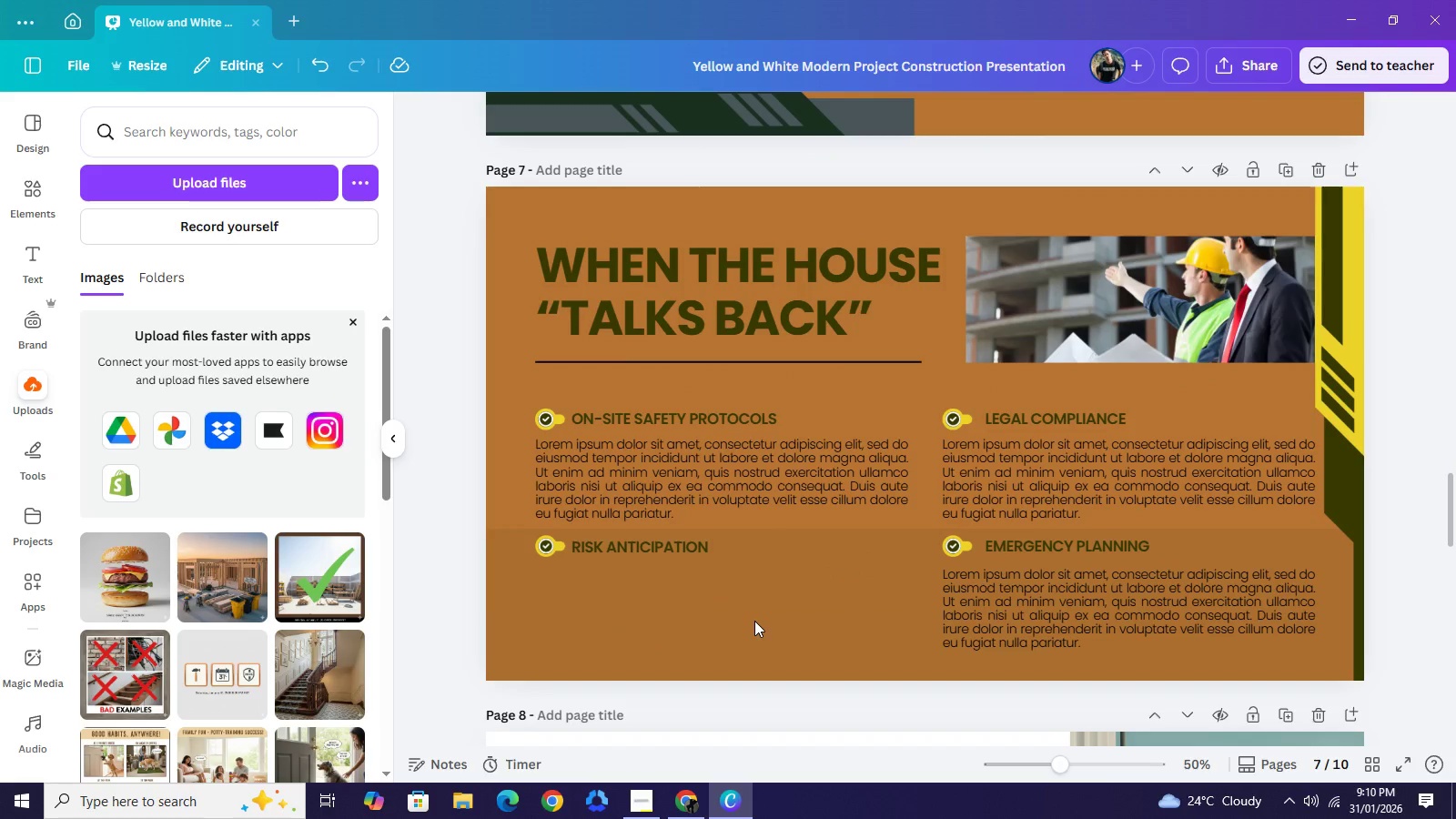 
key(Backspace)
 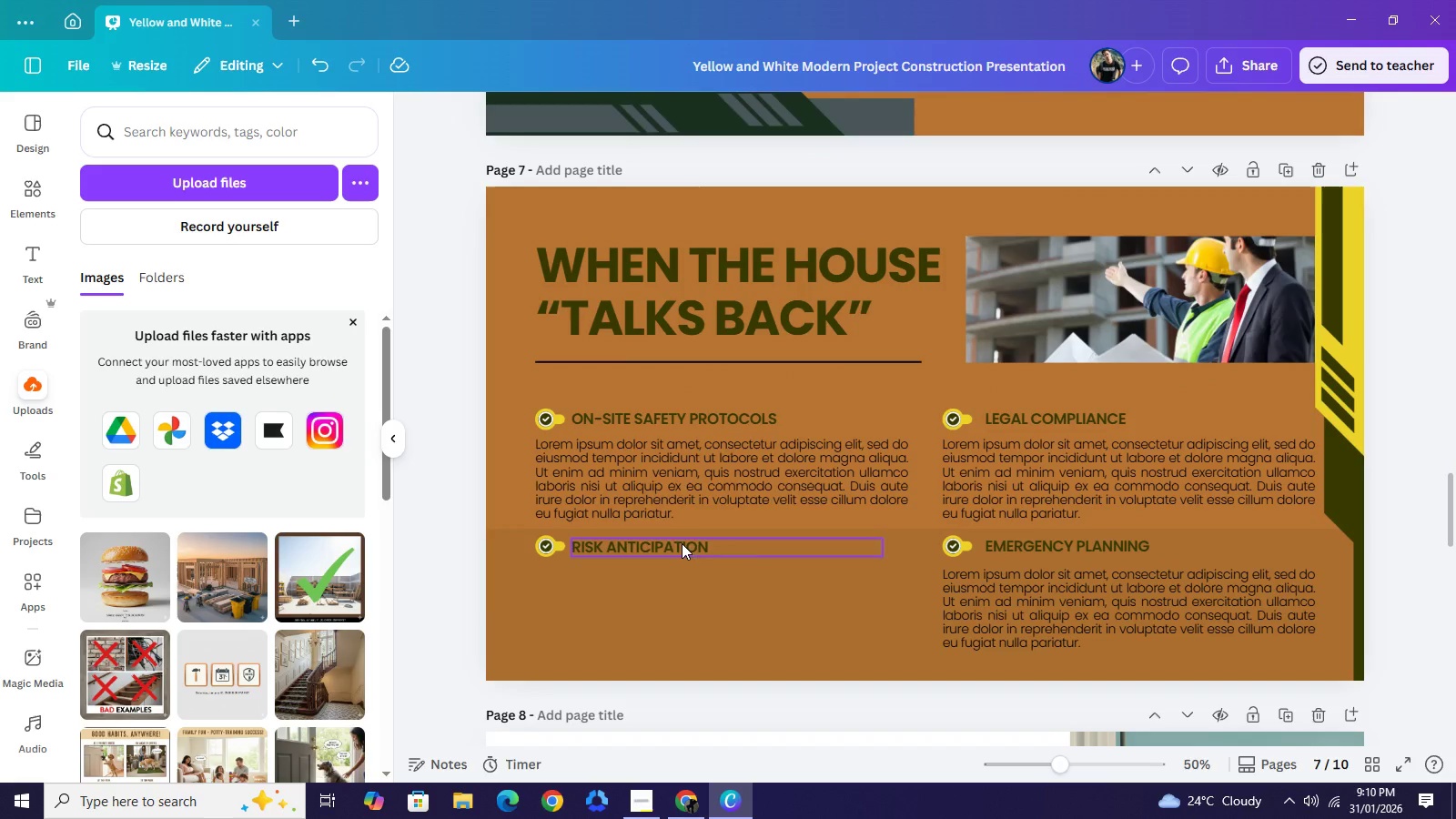 
left_click([681, 544])
 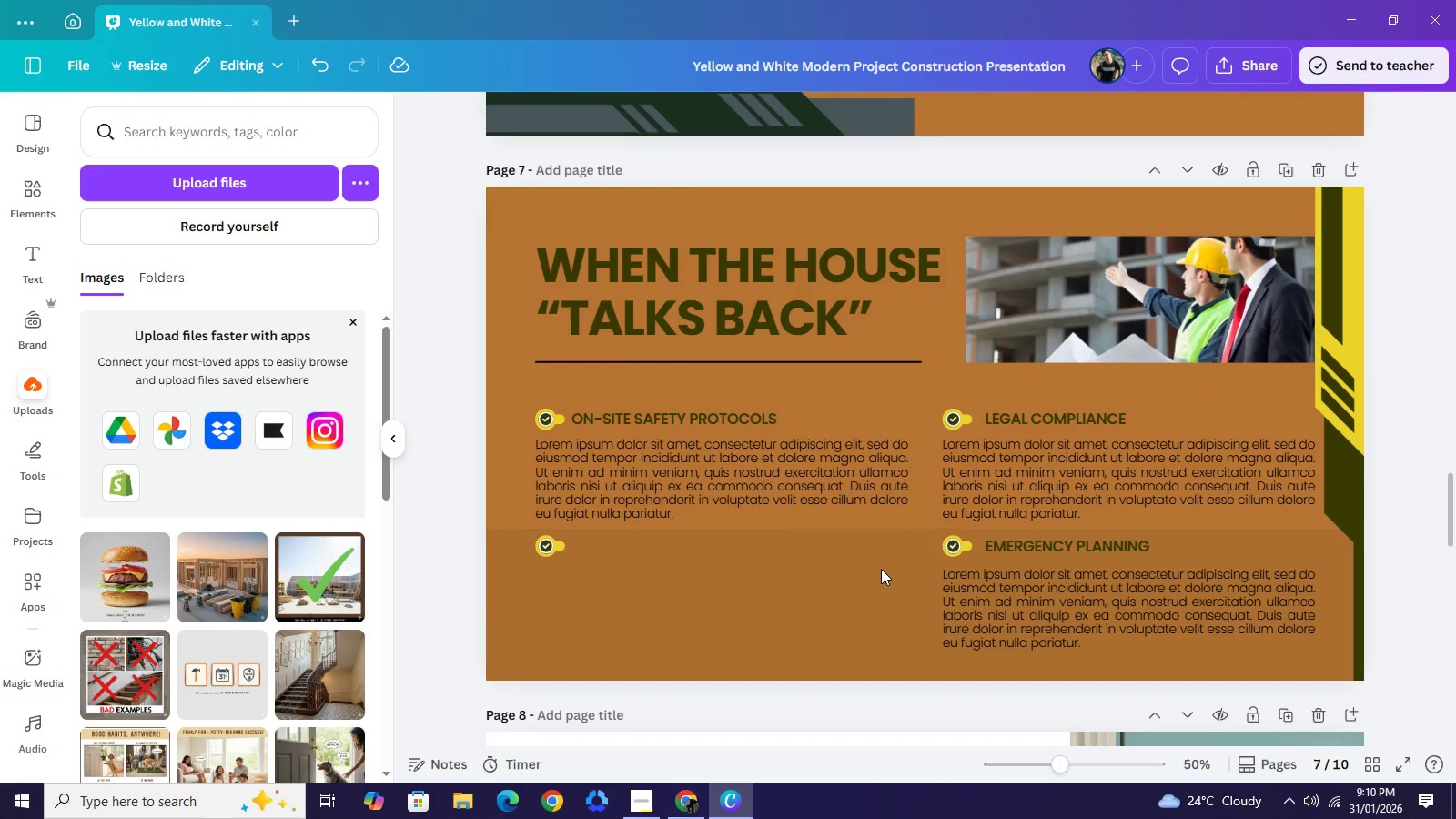 
key(Backspace)
 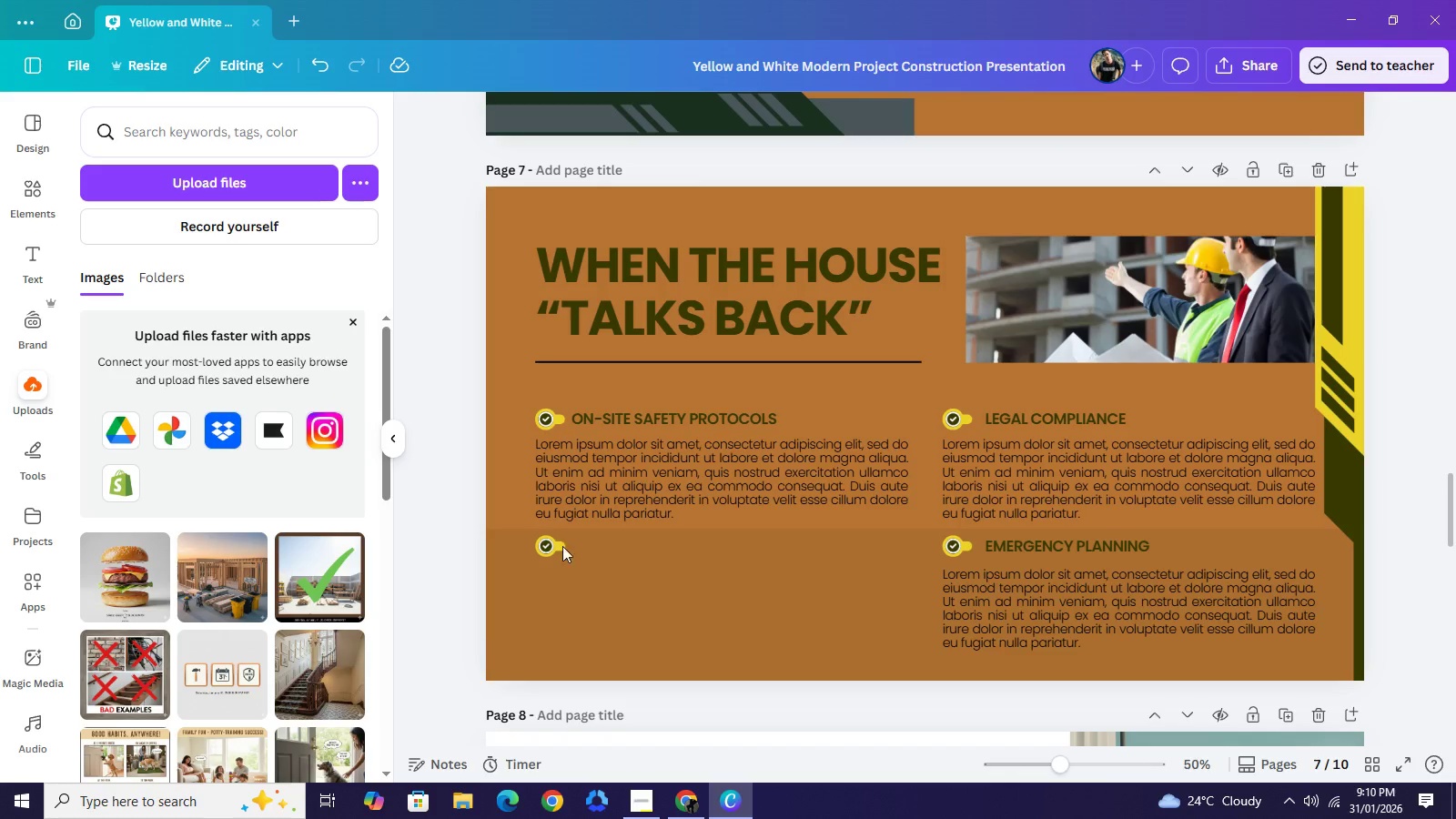 
left_click([540, 541])
 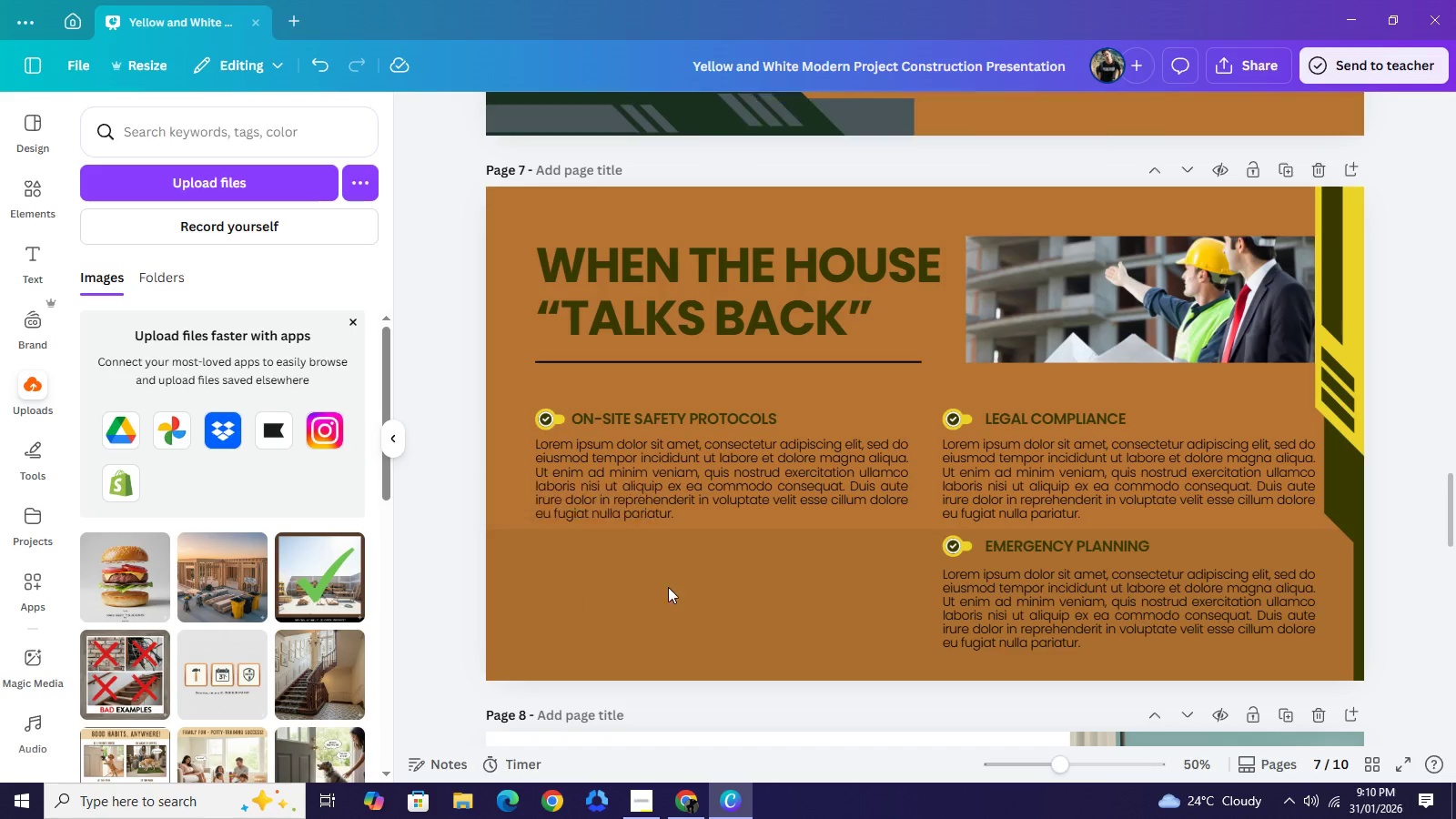 
key(Backspace)
 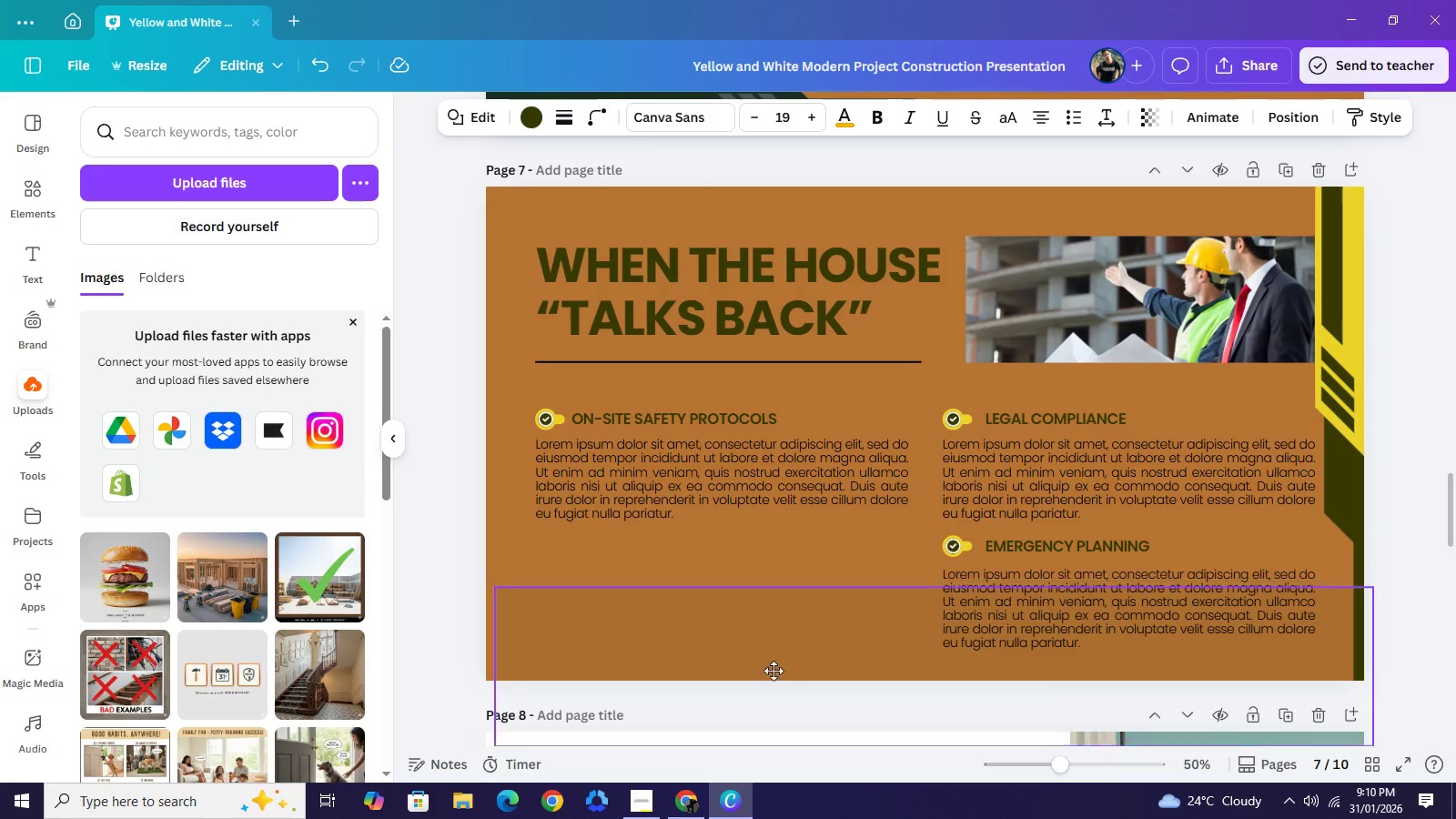 
left_click_drag(start_coordinate=[768, 600], to_coordinate=[766, 701])
 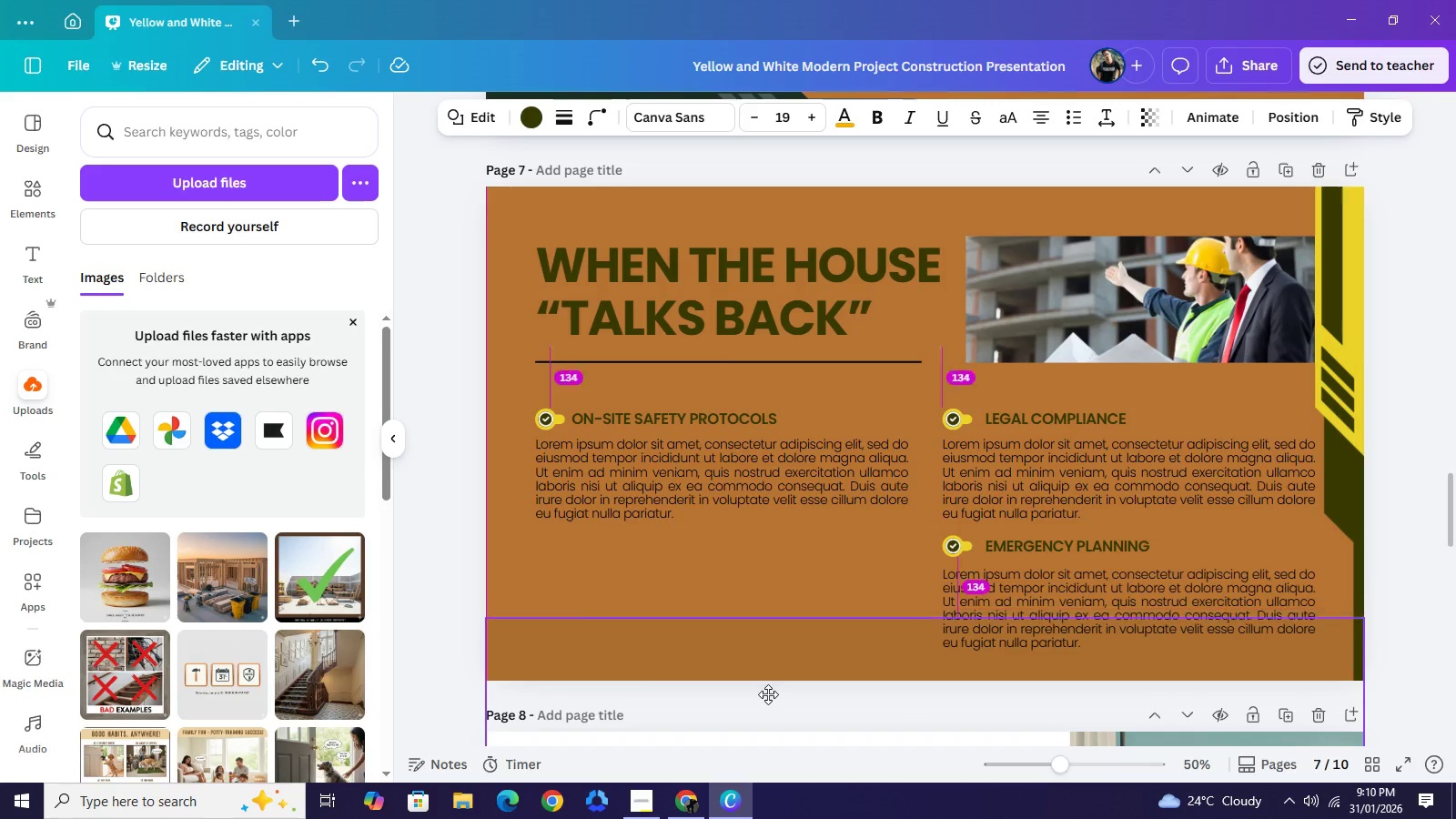 
left_click_drag(start_coordinate=[1080, 589], to_coordinate=[860, 458])
 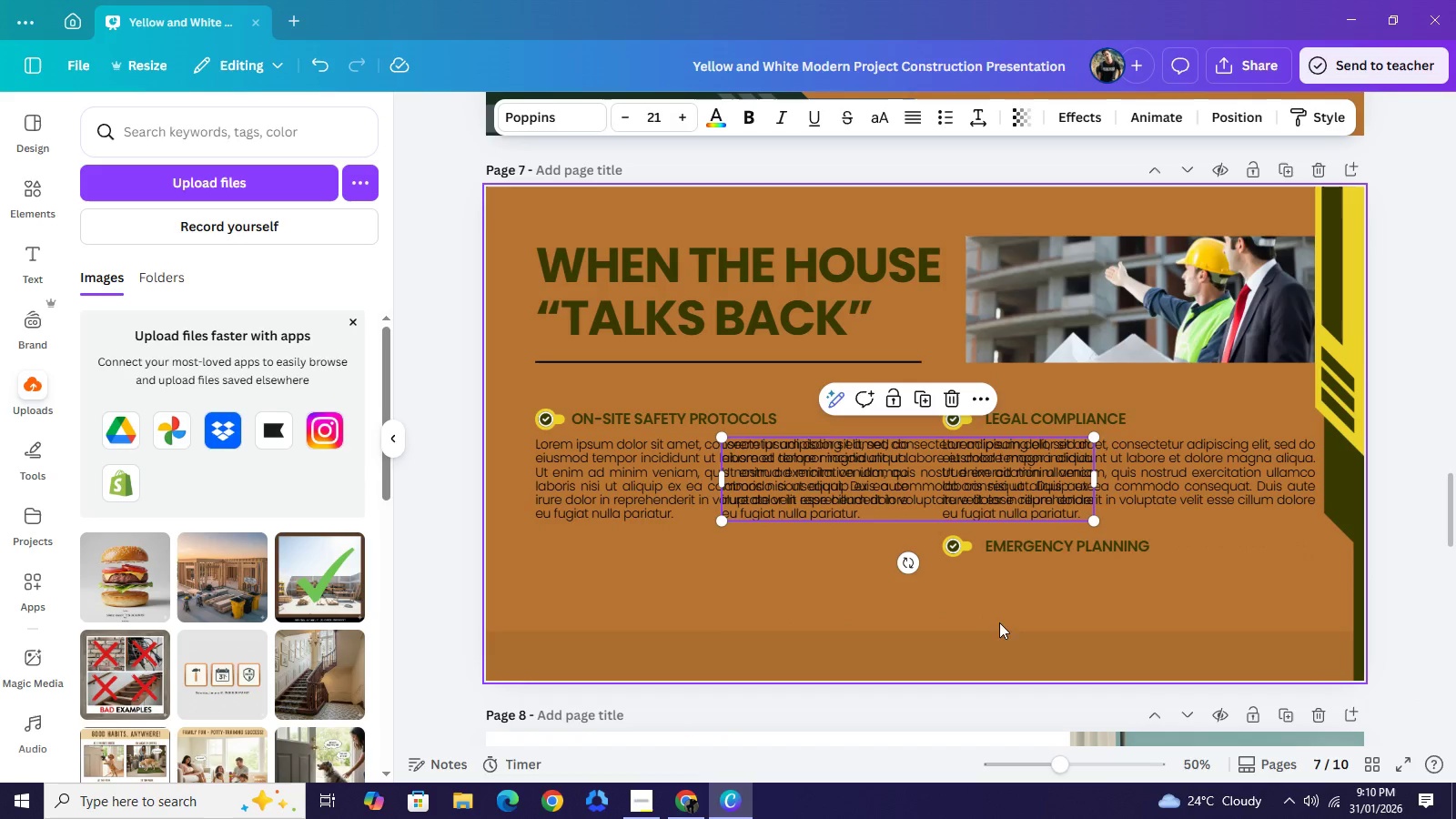 
mouse_move([1035, 619])
 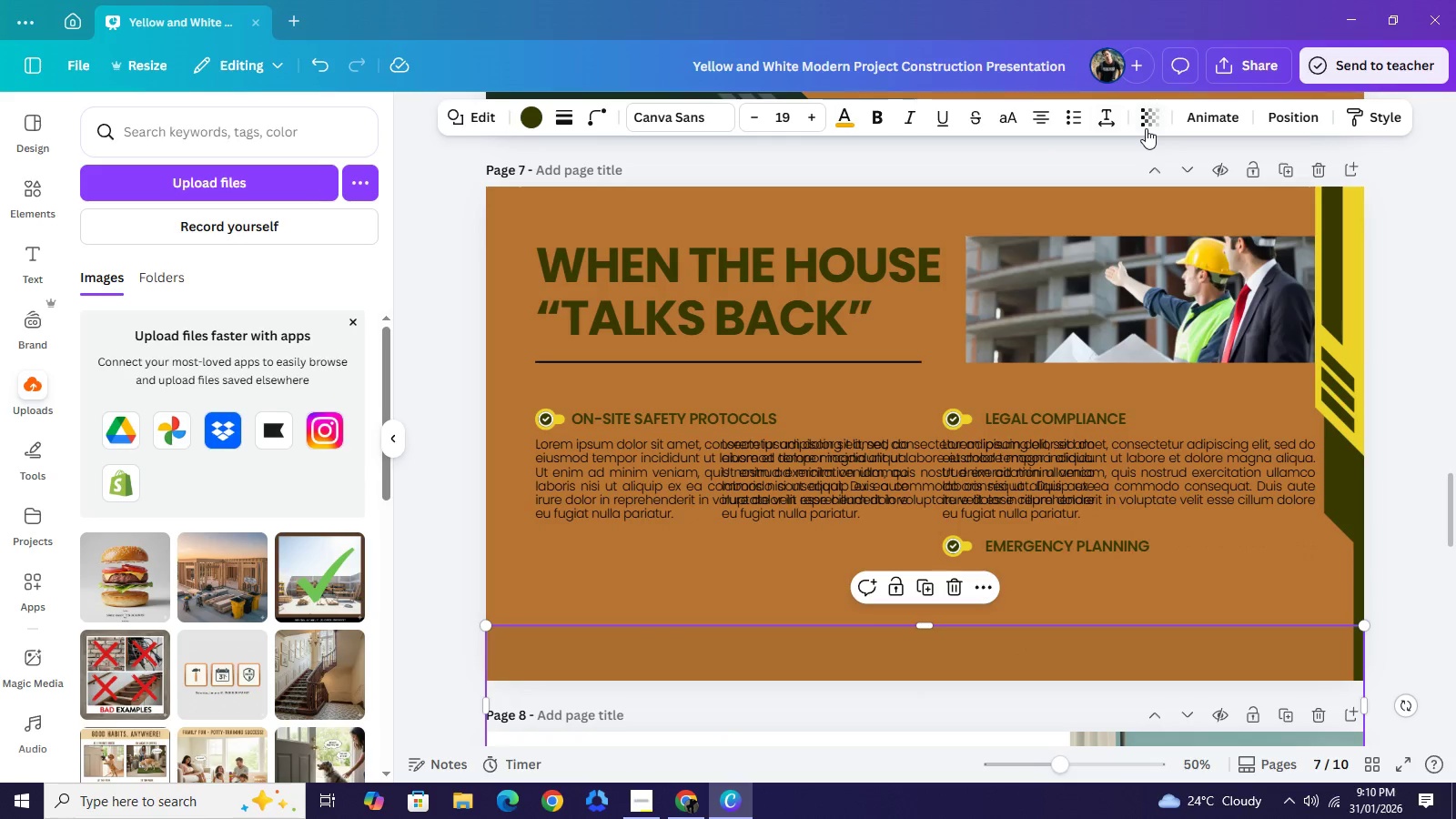 
left_click([1146, 128])
 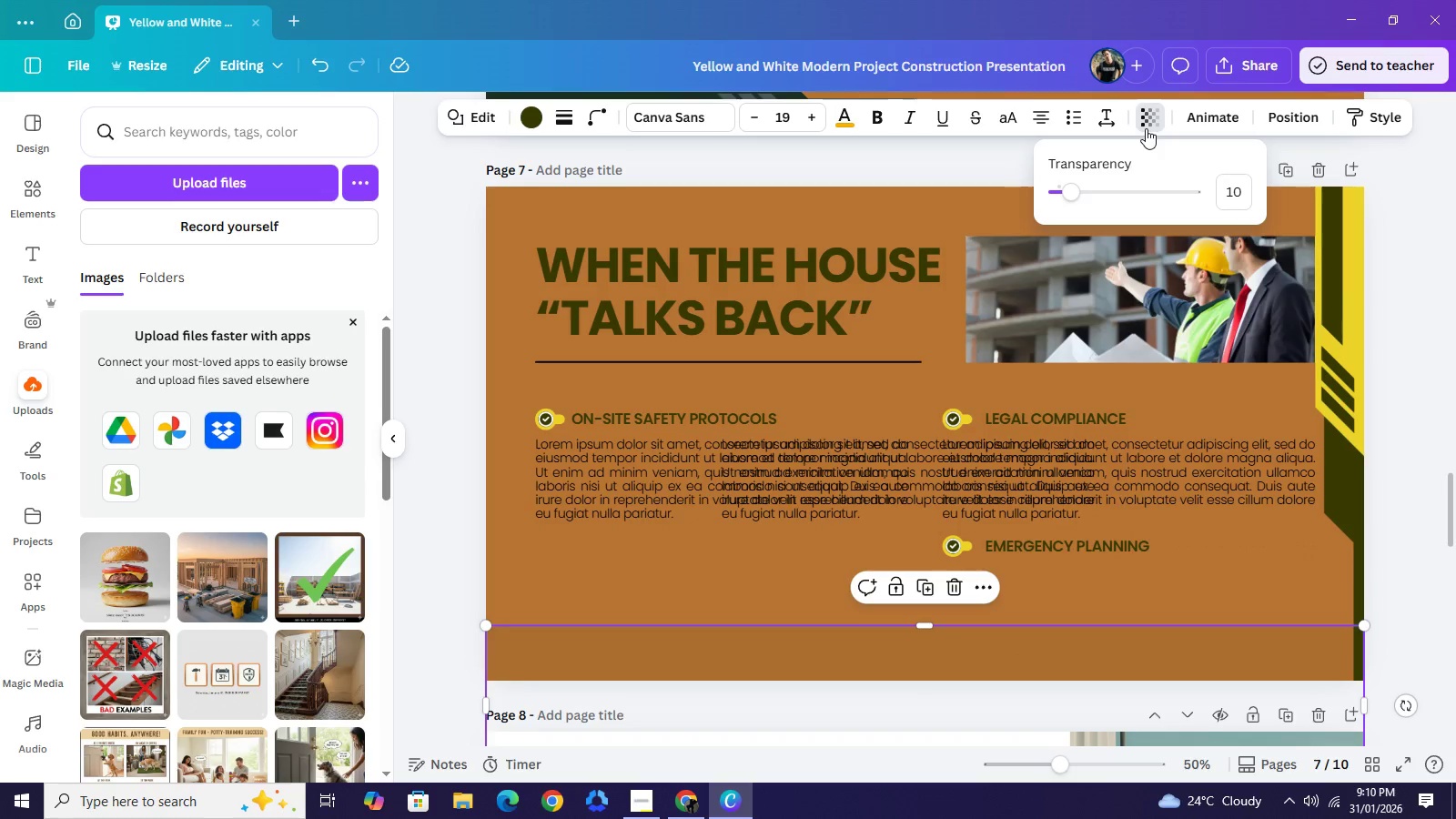 
left_click_drag(start_coordinate=[1072, 188], to_coordinate=[1225, 214])
 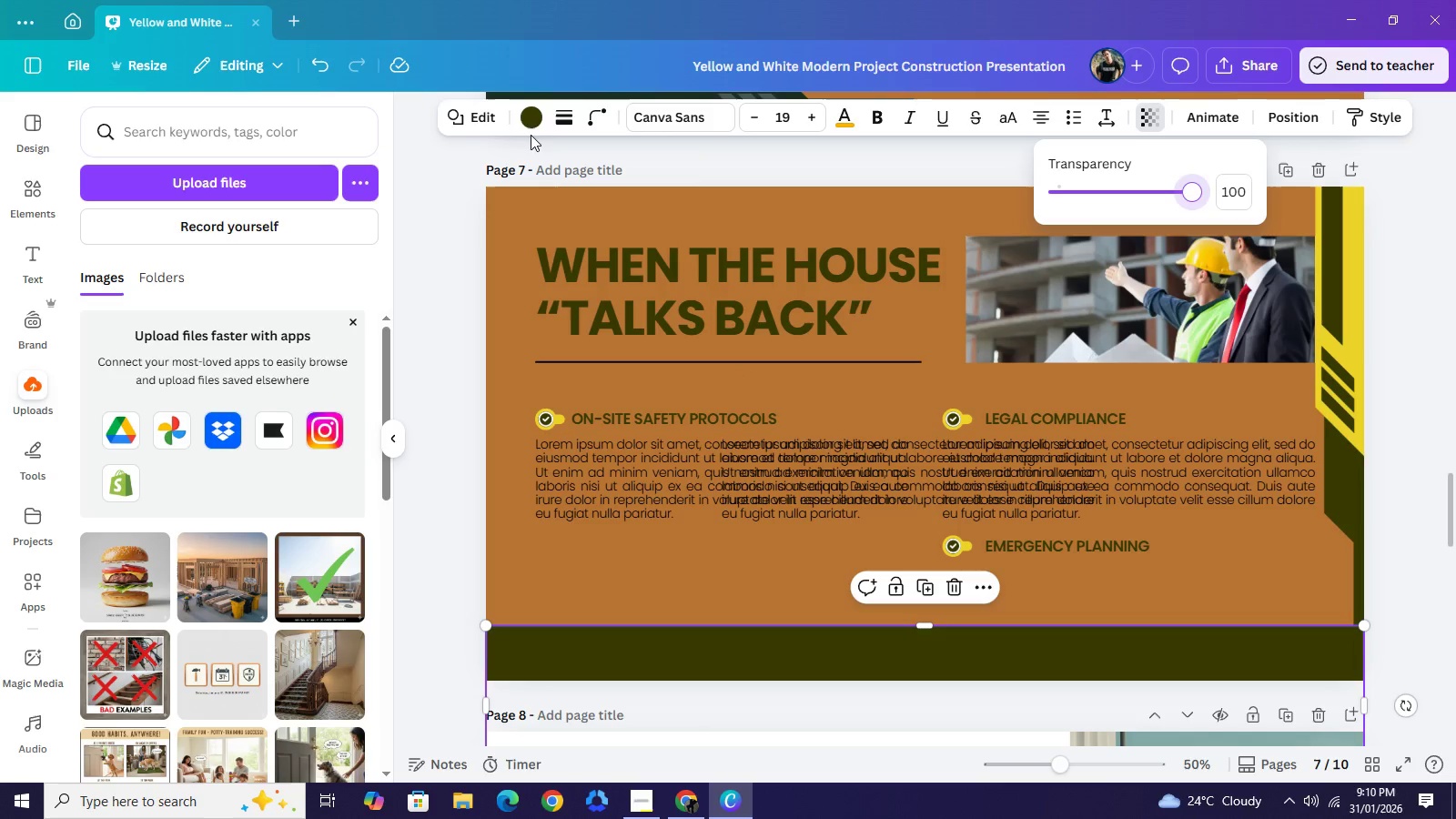 
left_click([533, 116])
 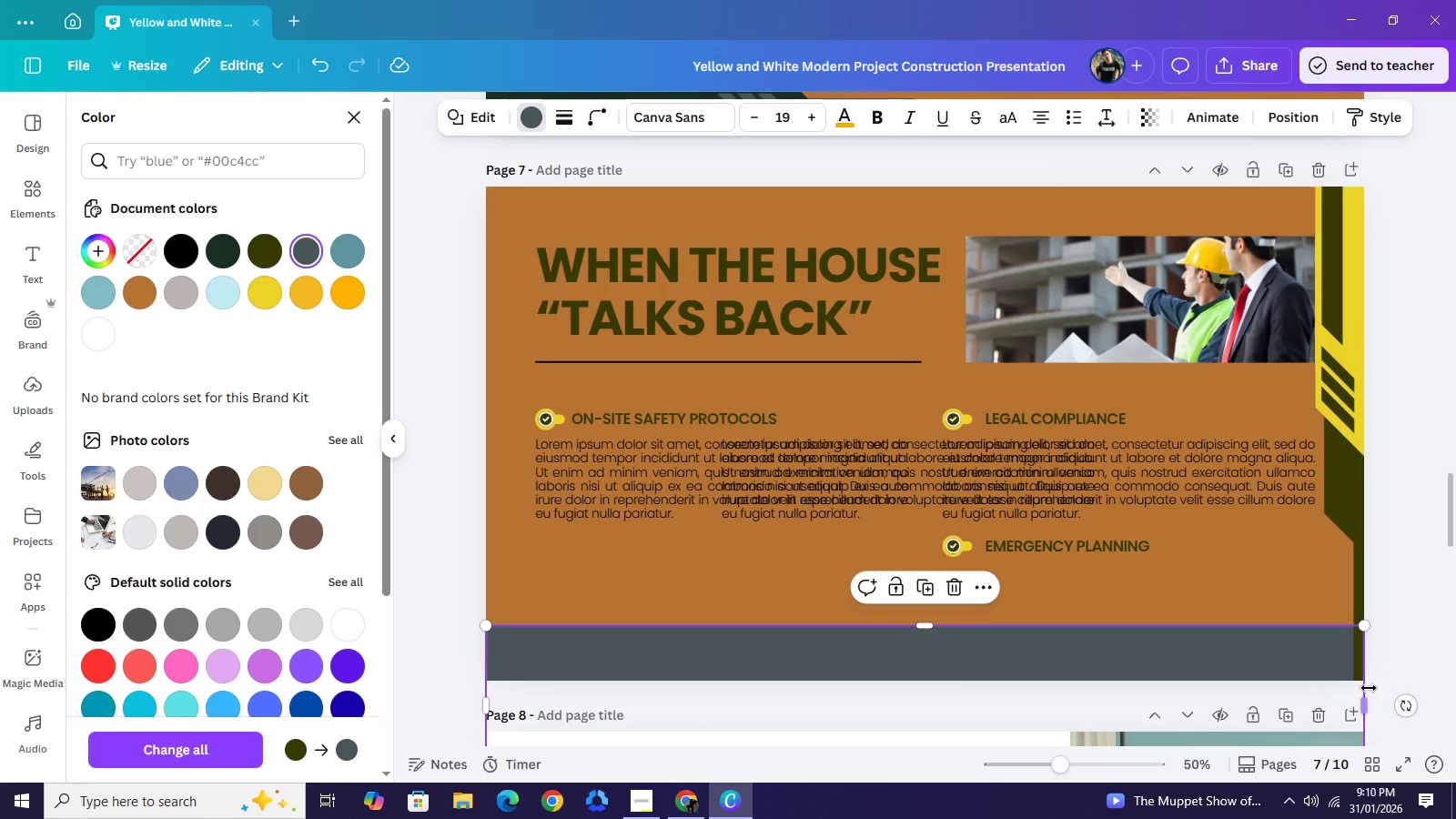 
wait(7.97)
 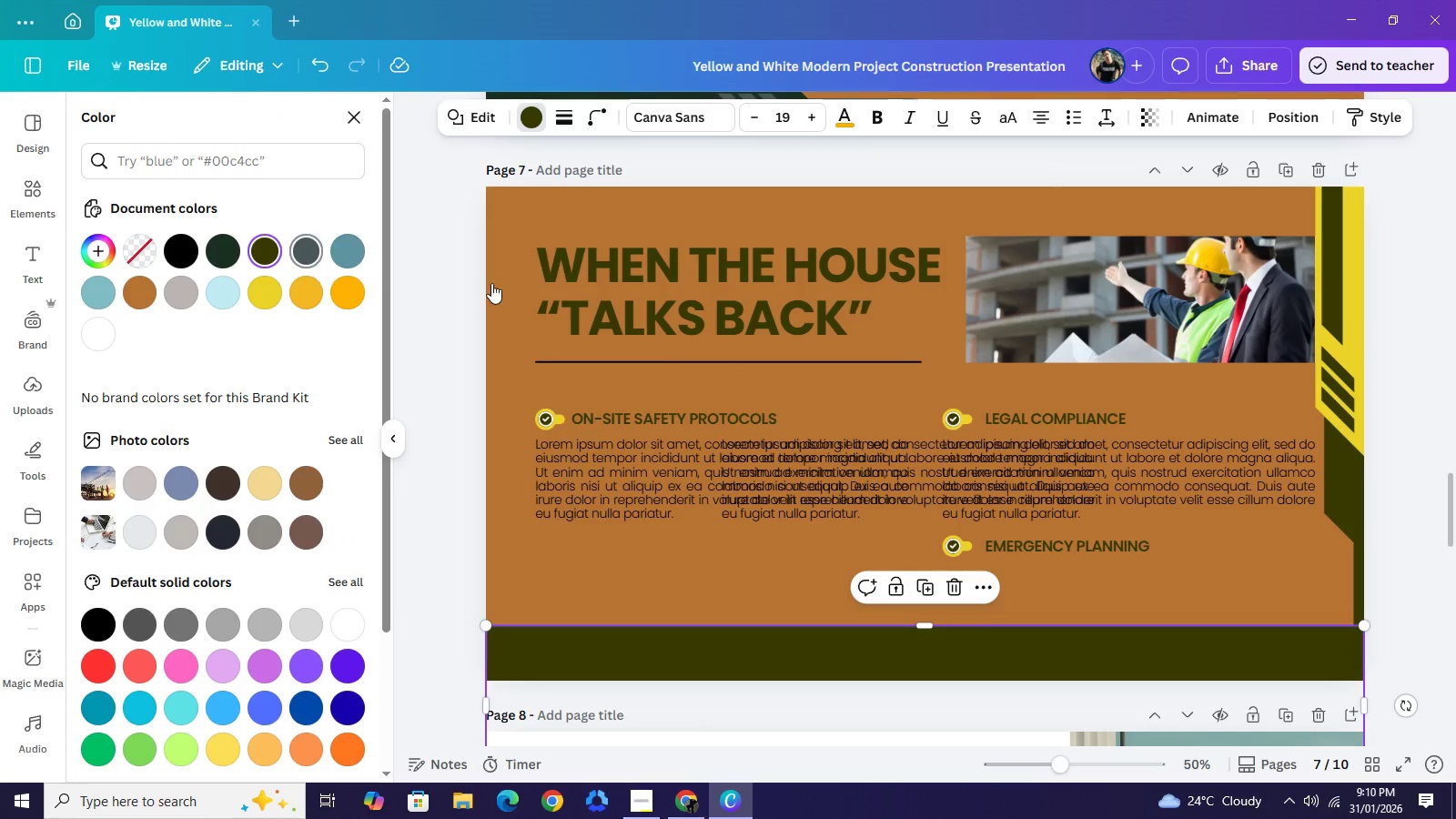 
left_click([1393, 603])
 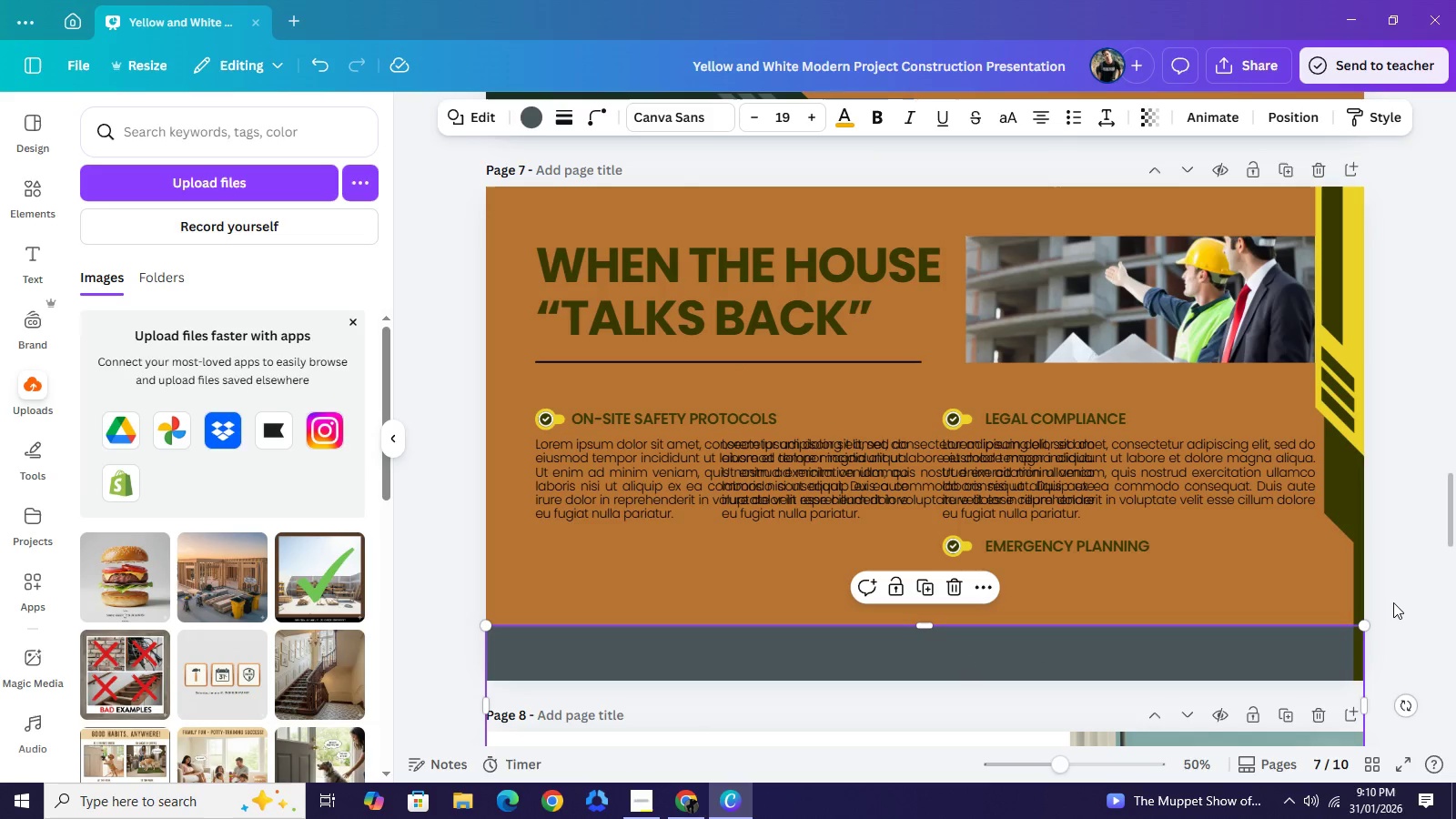 
left_click([1393, 602])
 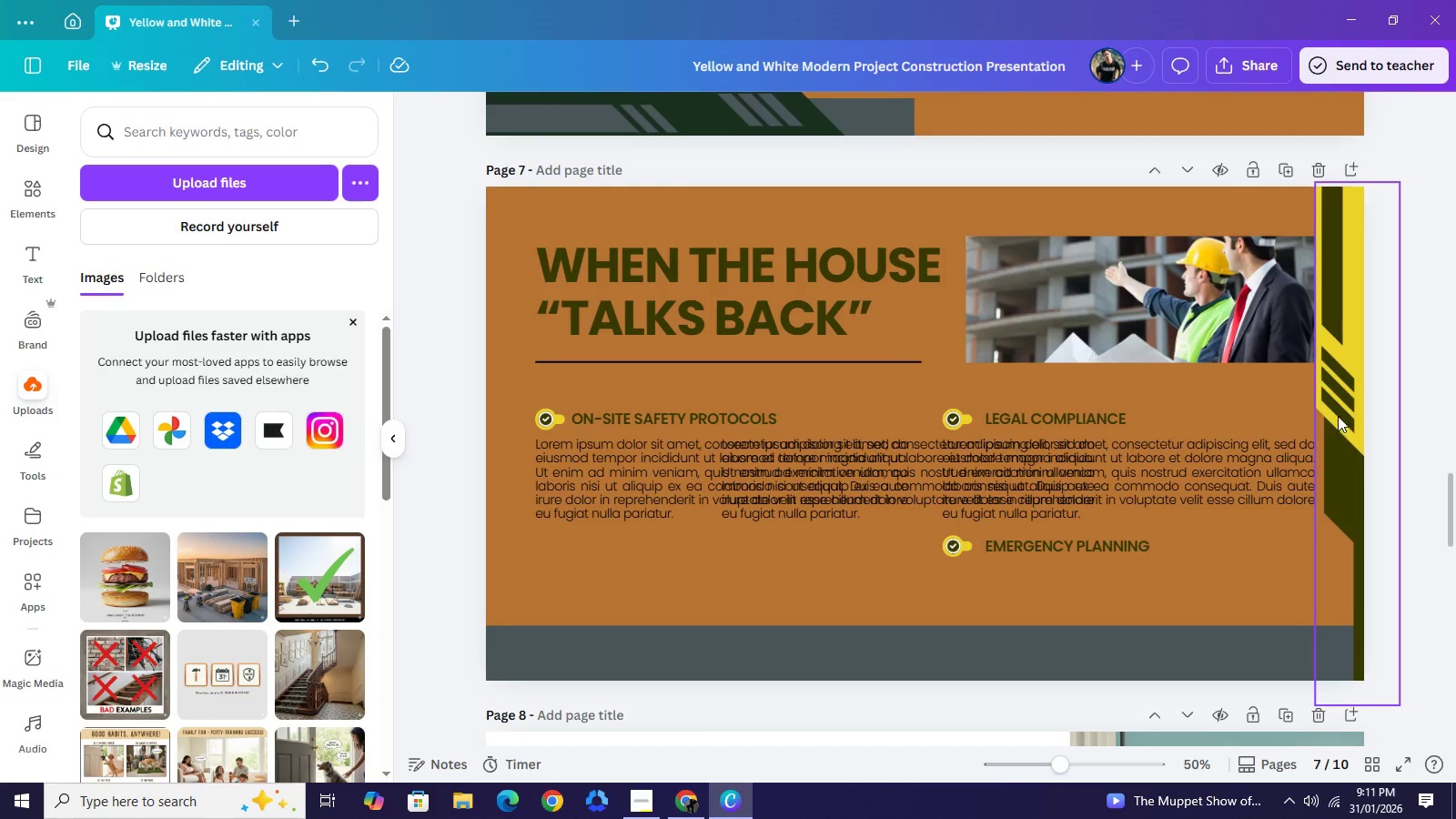 
left_click([1337, 413])
 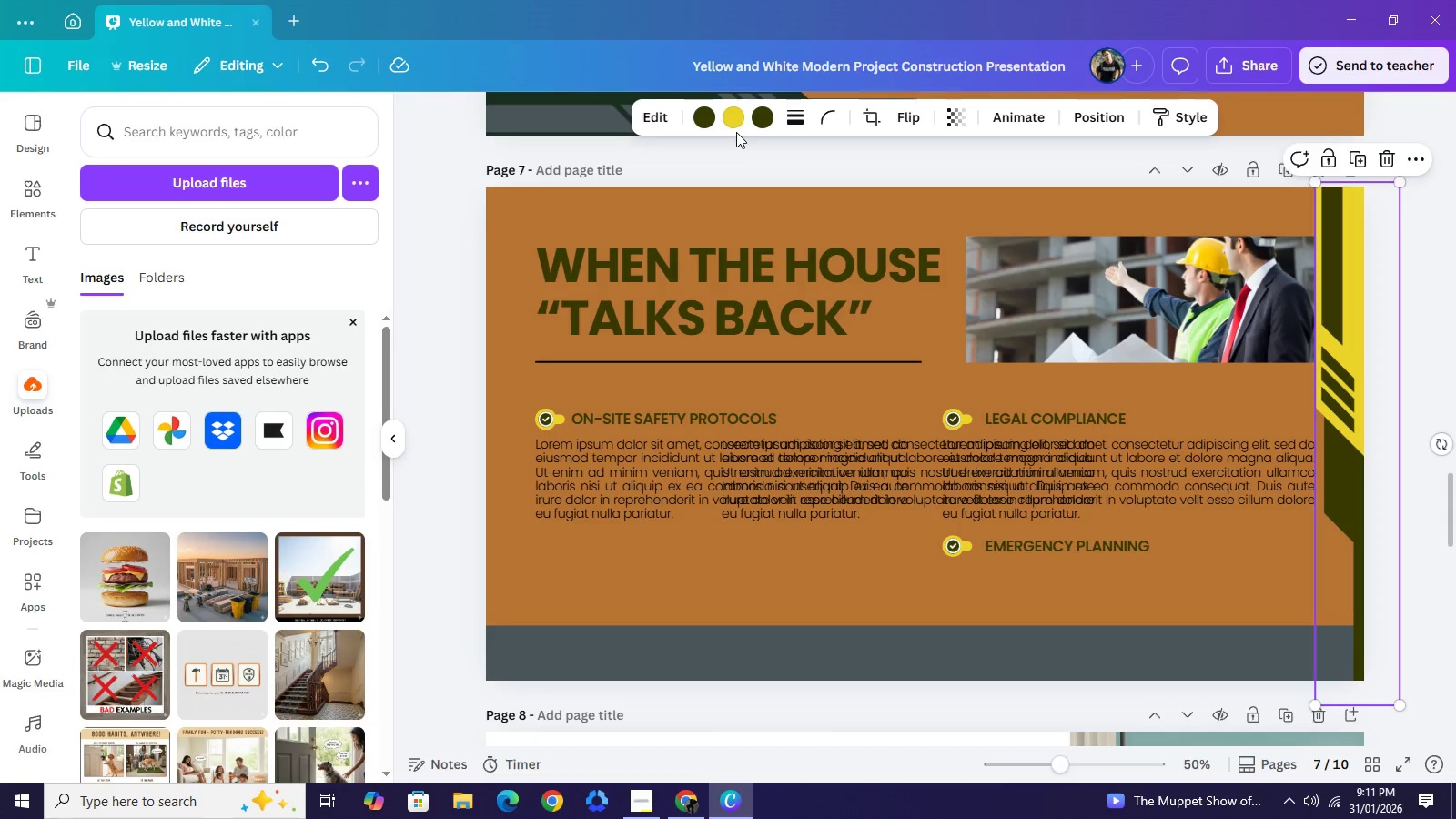 
left_click([736, 132])
 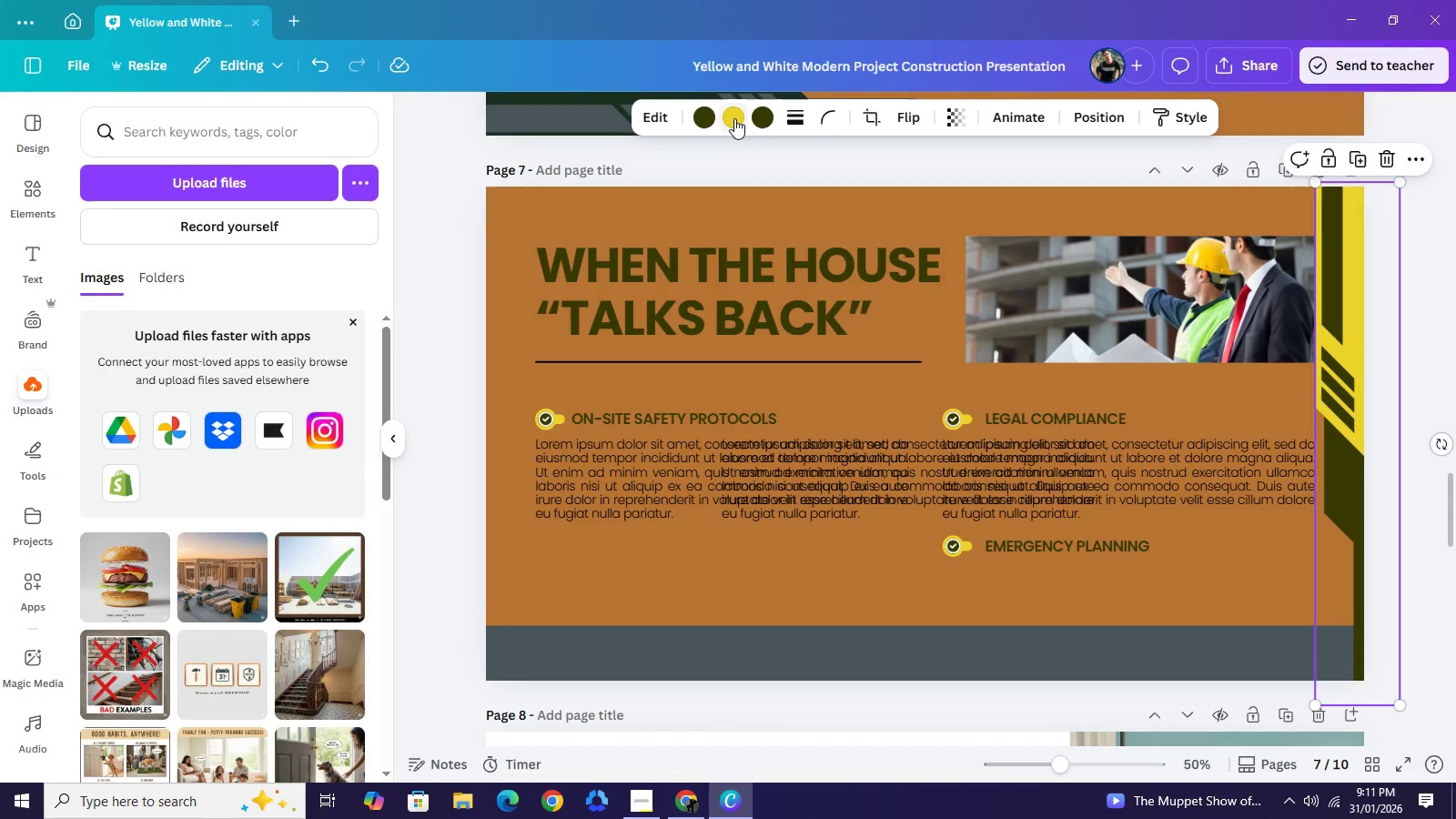 
left_click([734, 118])
 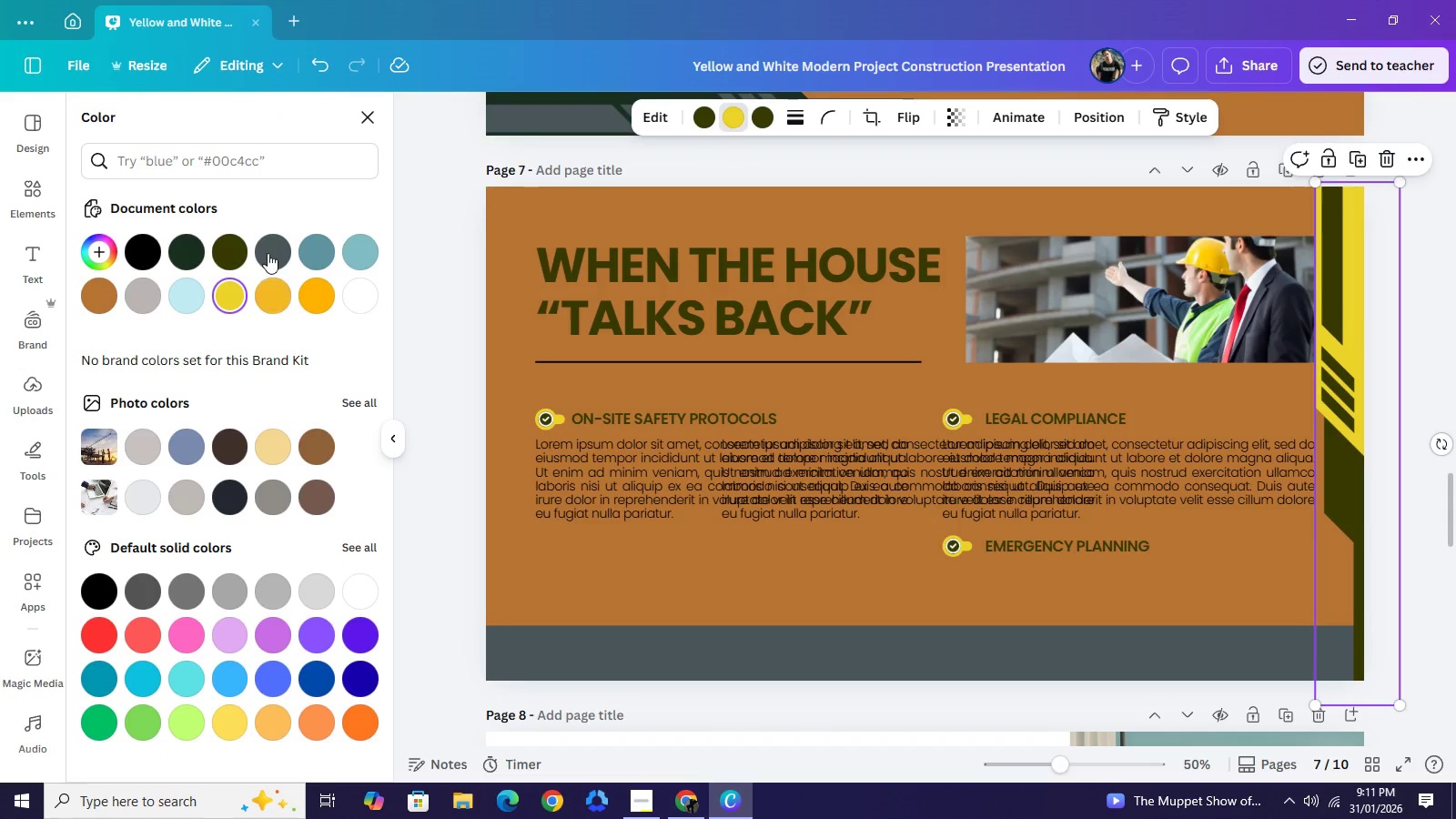 
left_click([268, 252])
 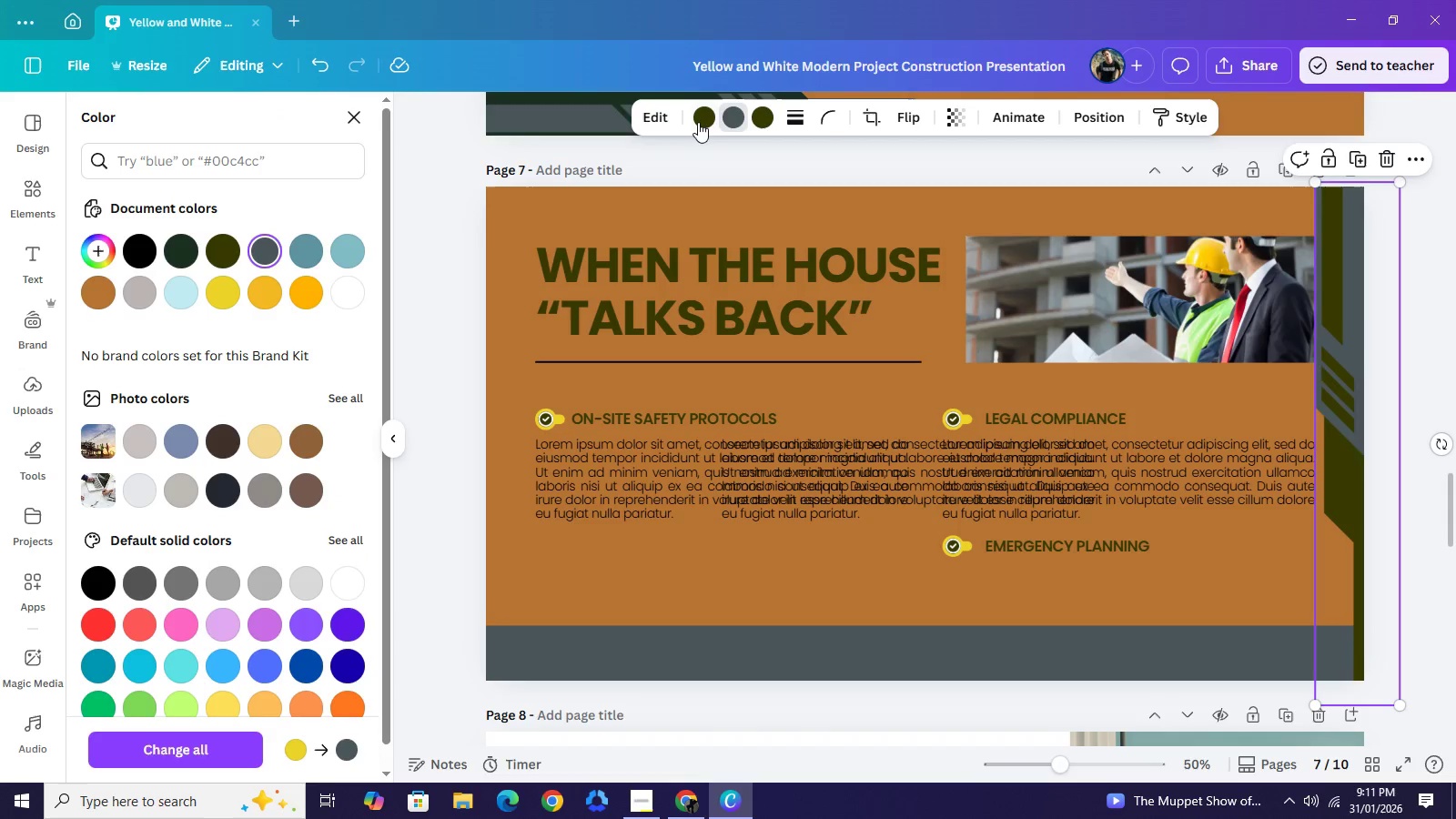 
left_click([698, 122])
 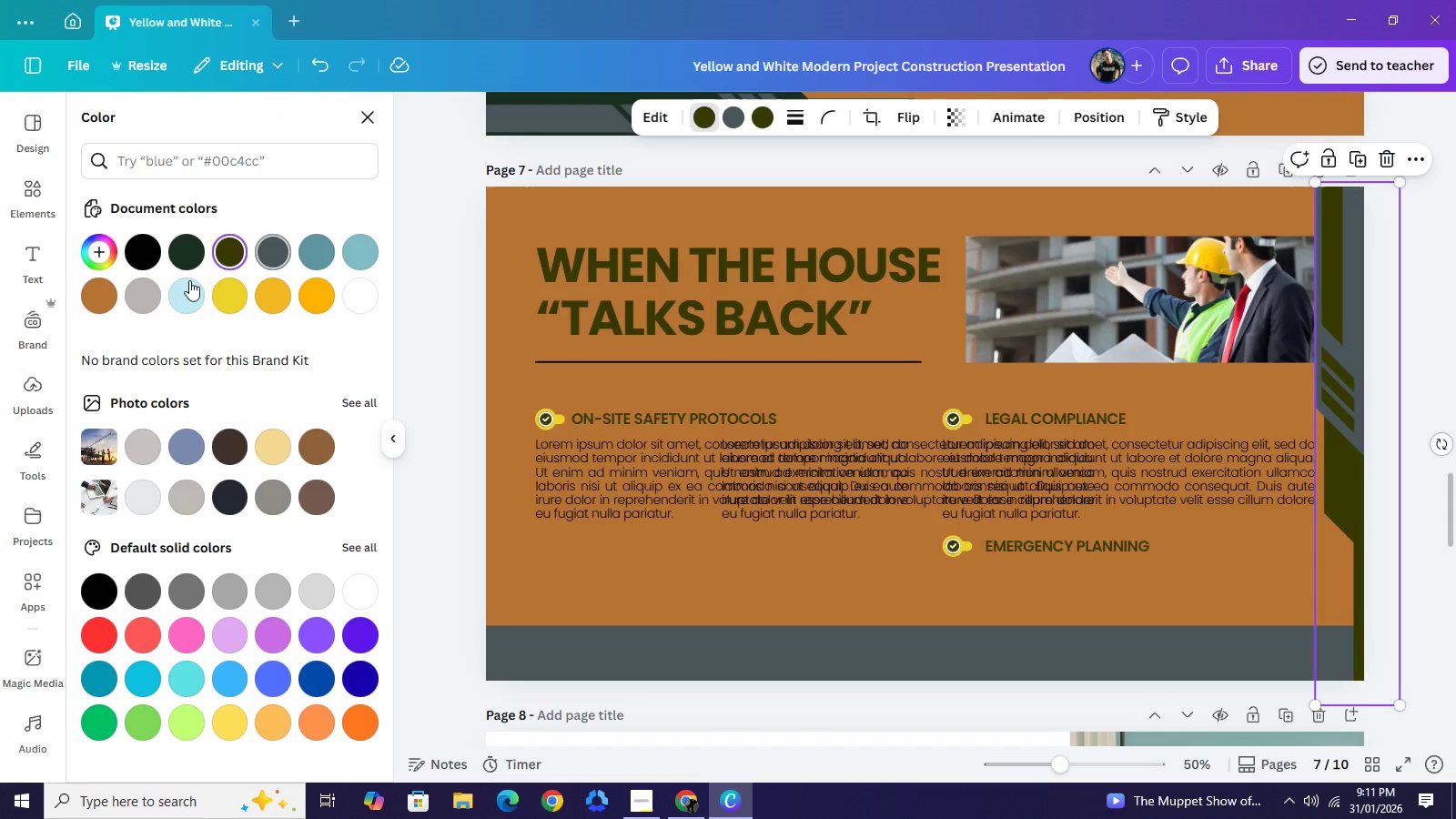 
left_click([188, 254])
 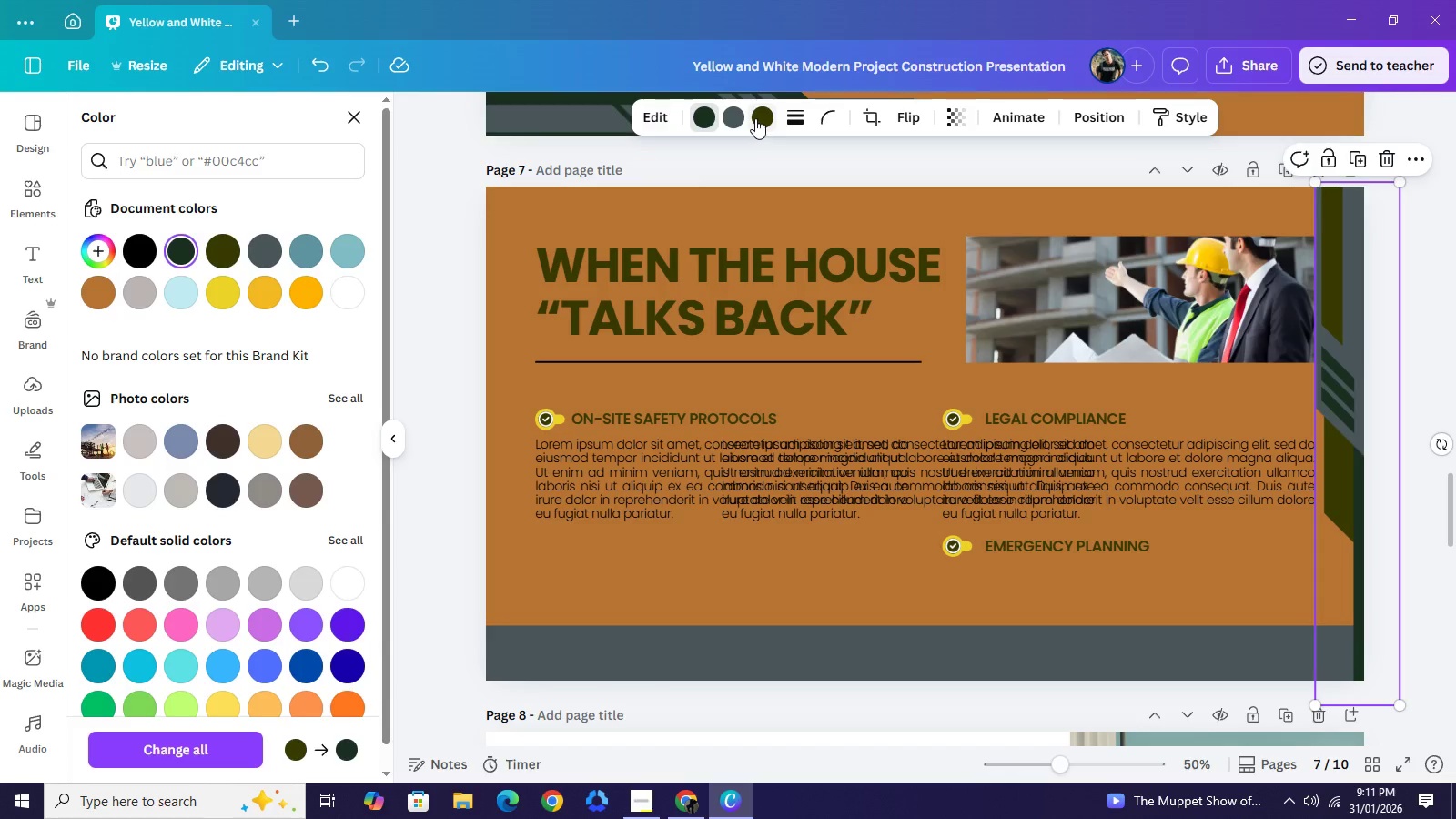 
left_click([755, 118])
 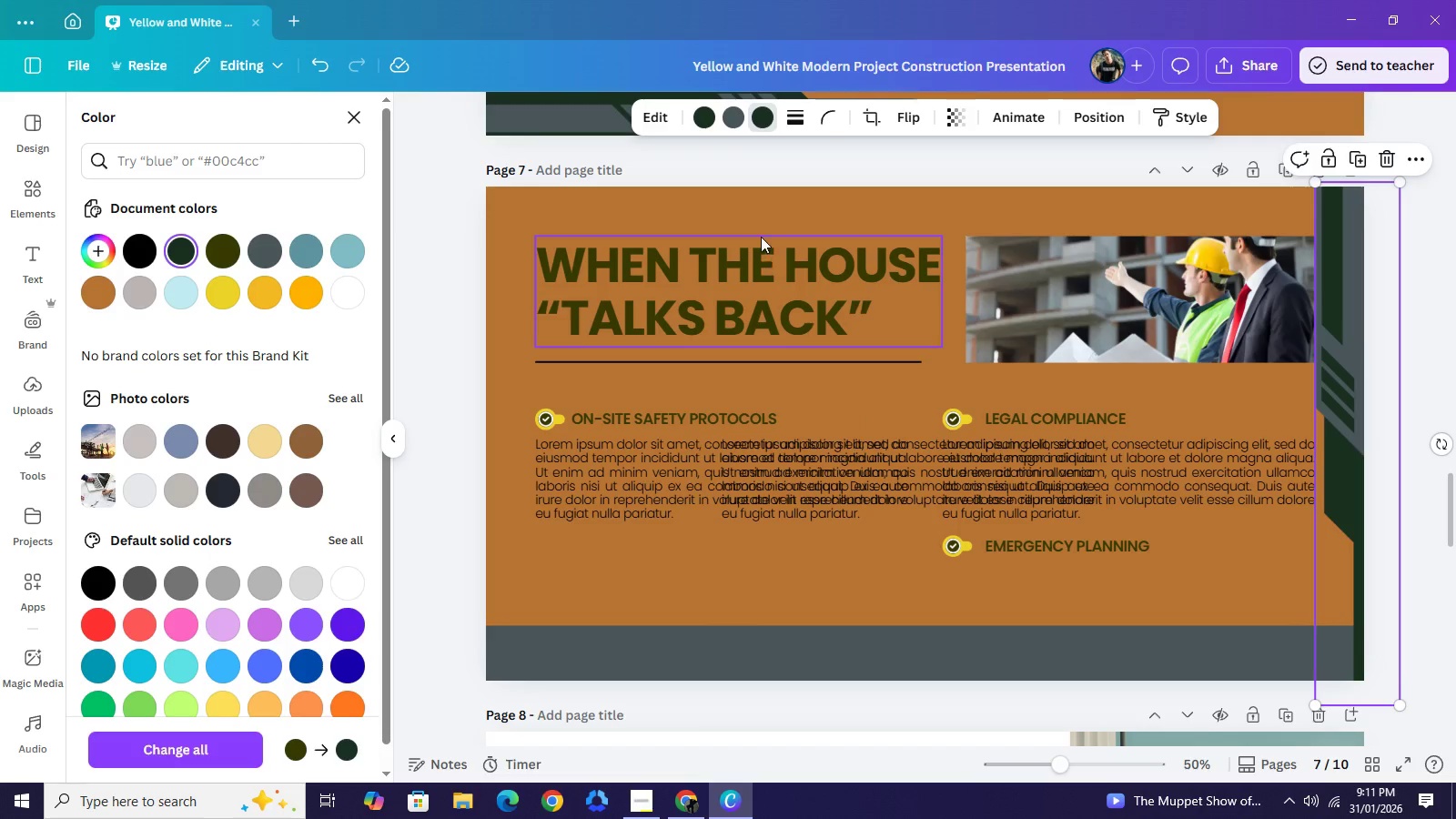 
wait(6.03)
 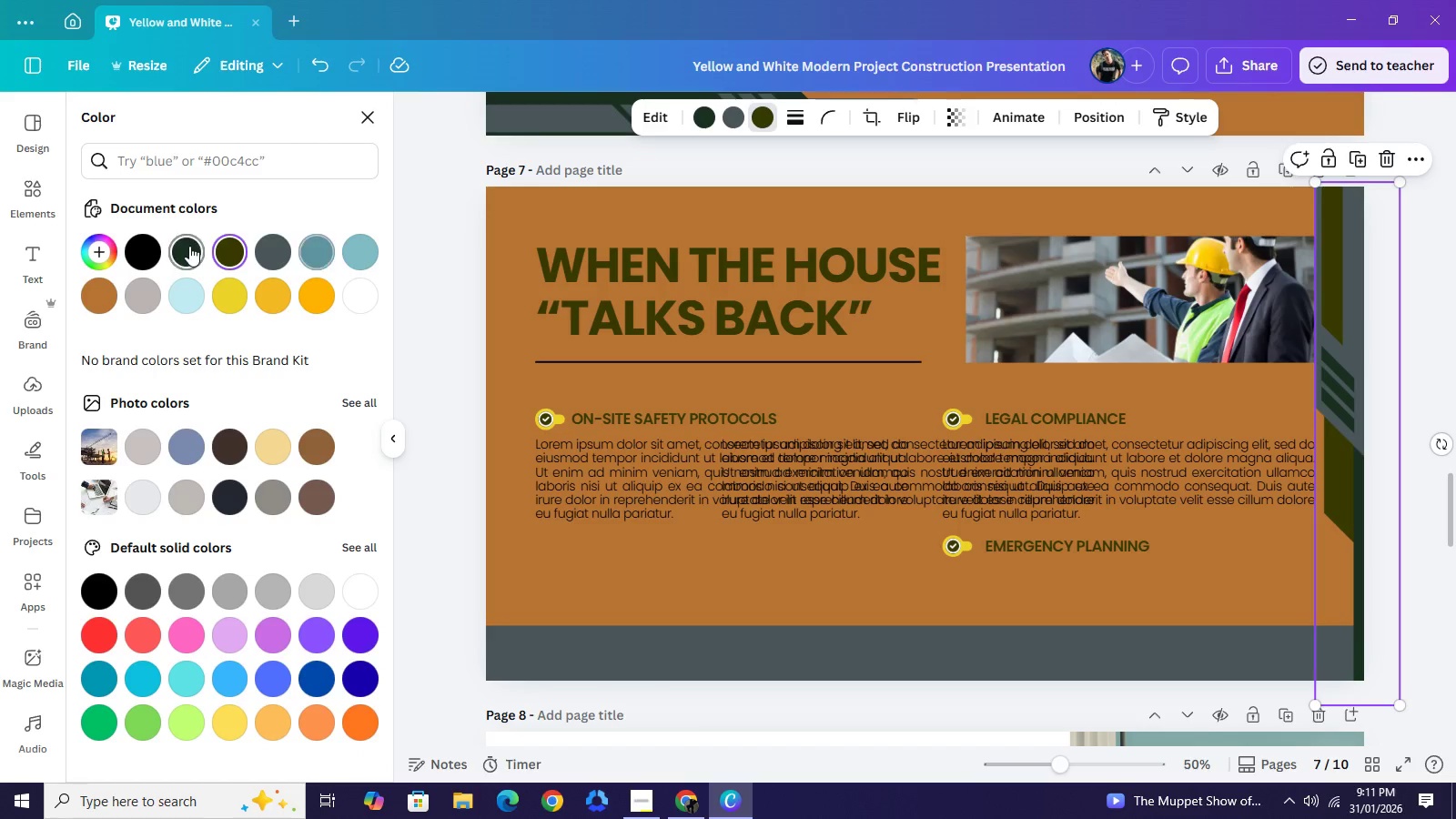 
left_click([1413, 379])
 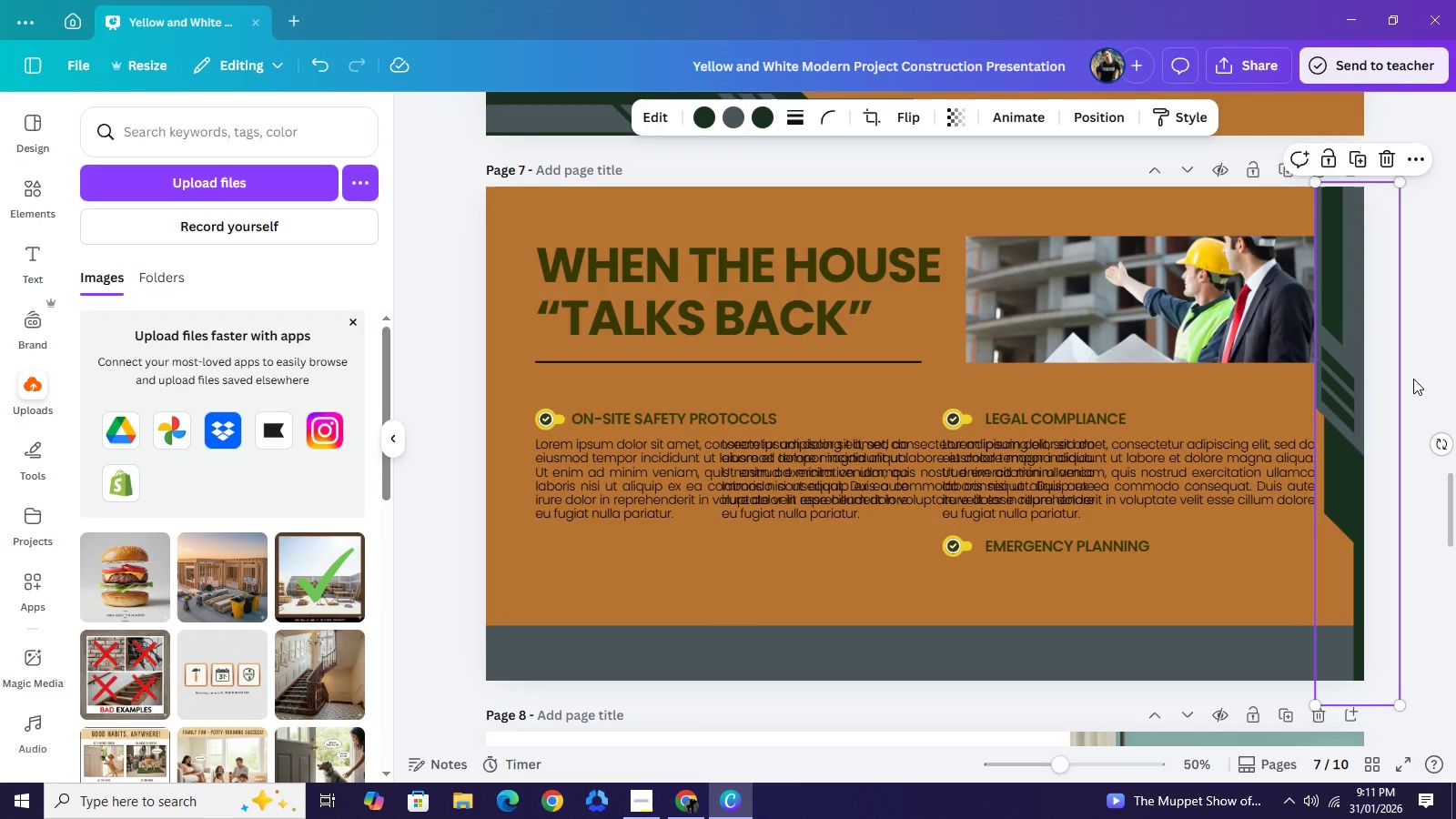 
left_click([1413, 379])
 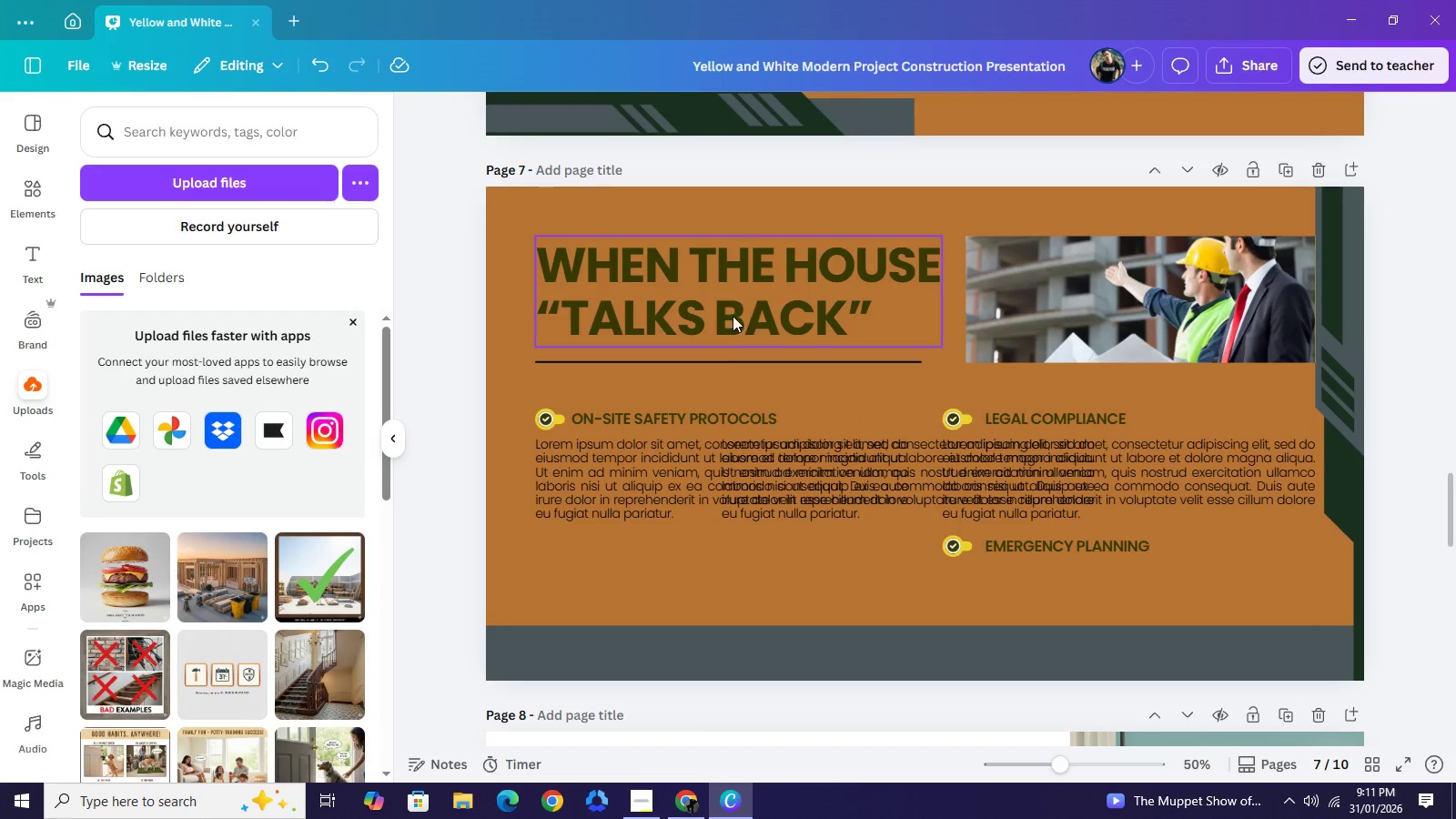 
left_click([705, 367])
 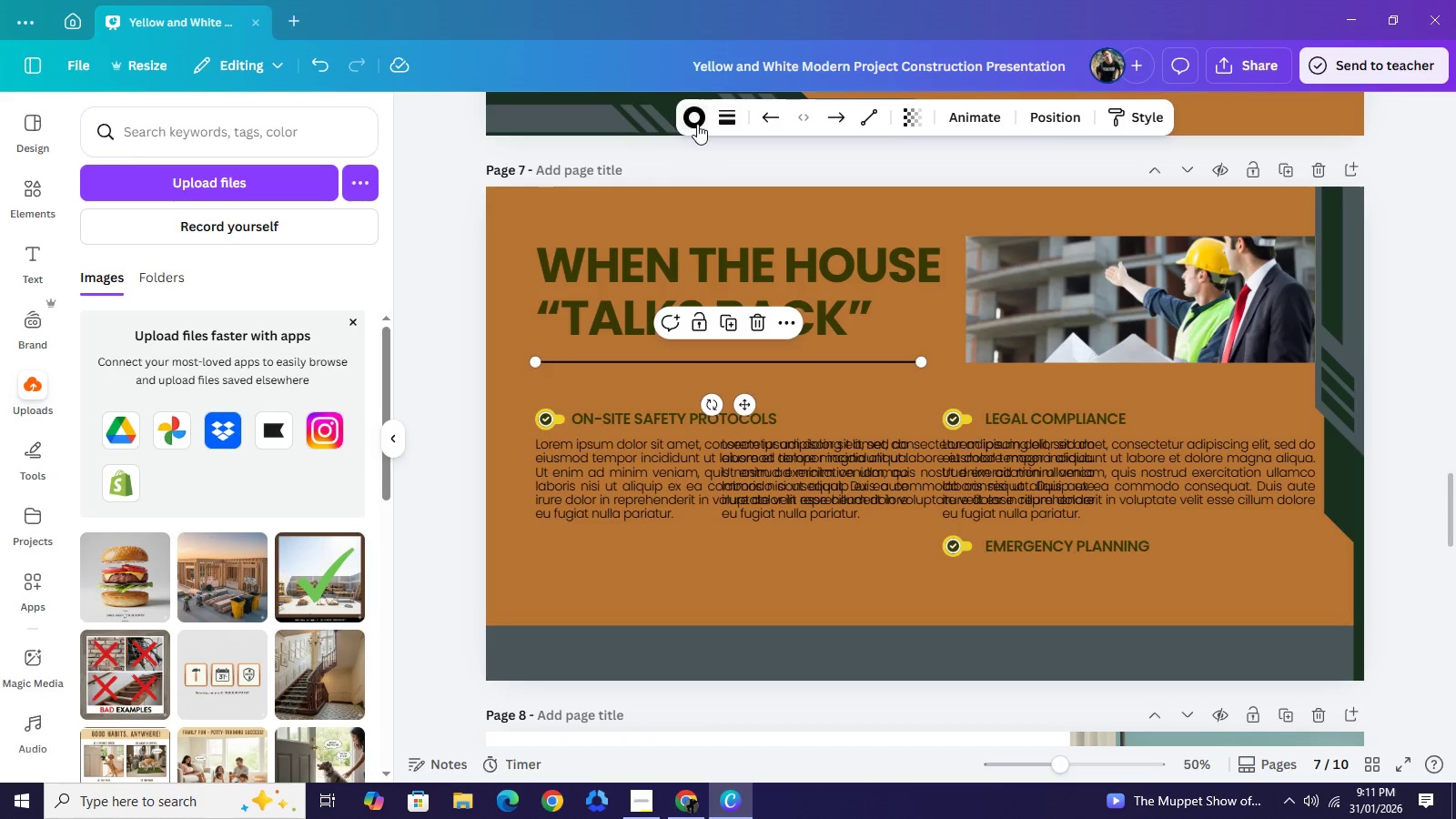 
left_click([697, 124])
 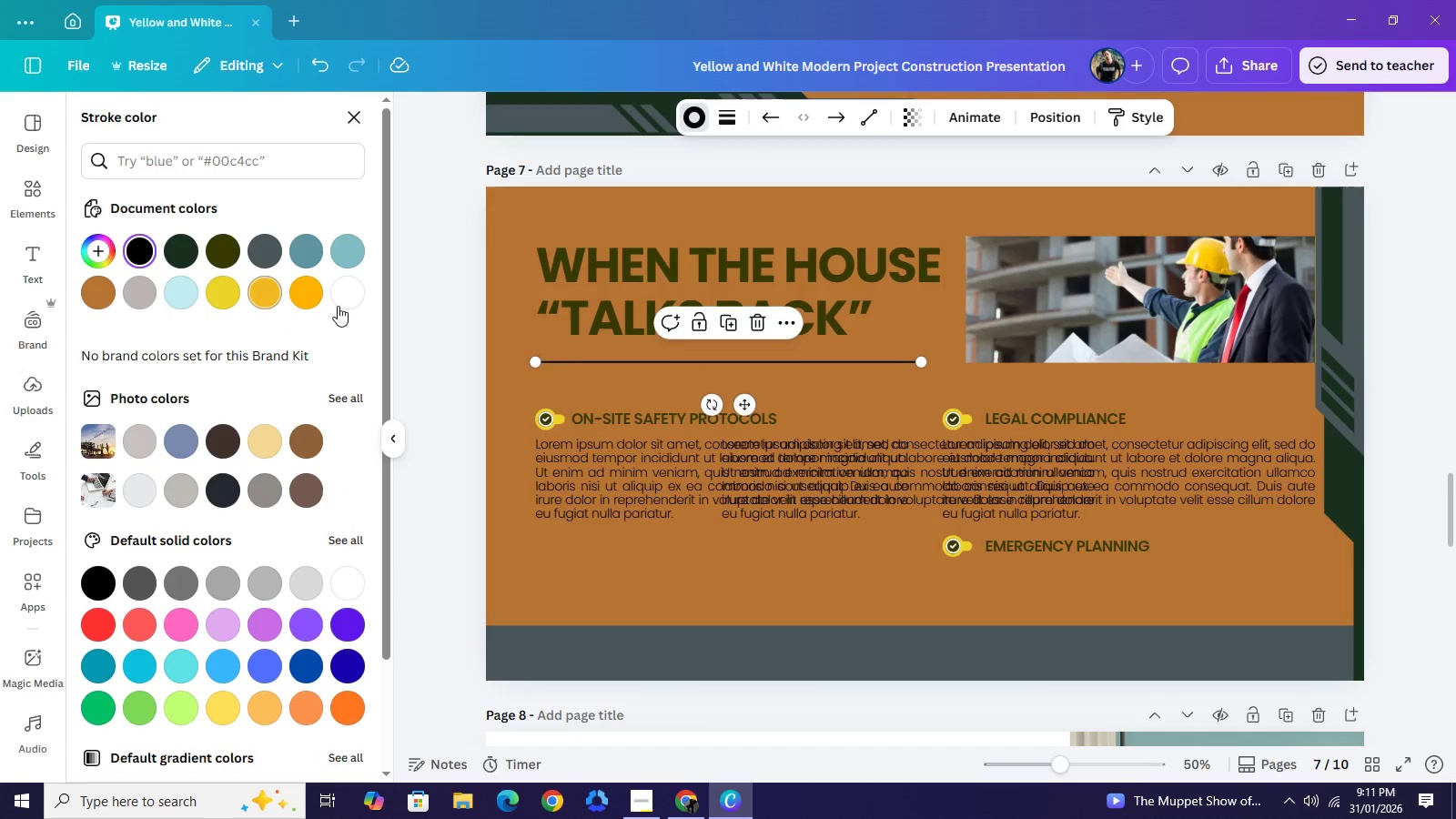 
left_click([347, 301])
 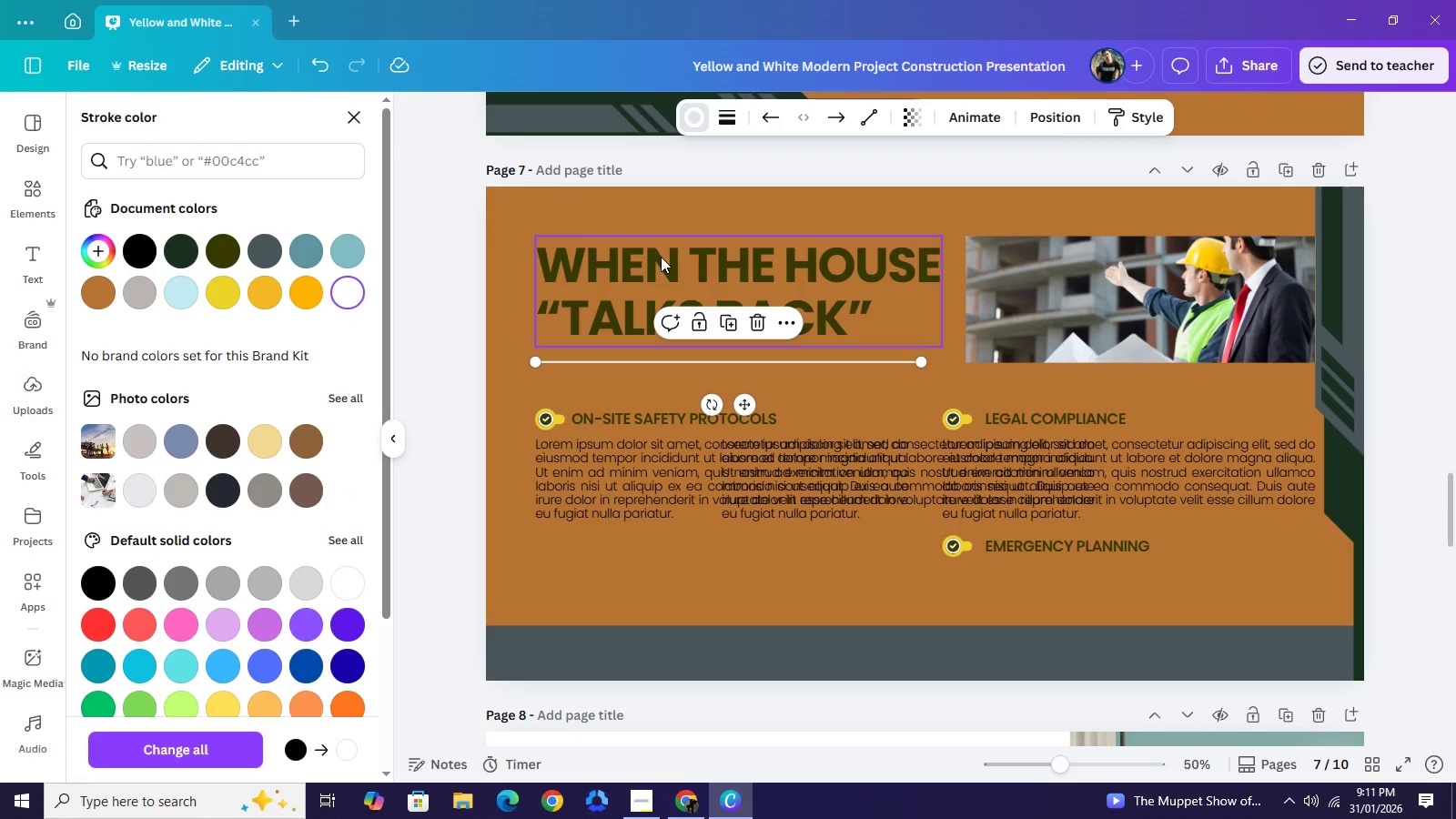 
left_click([661, 257])
 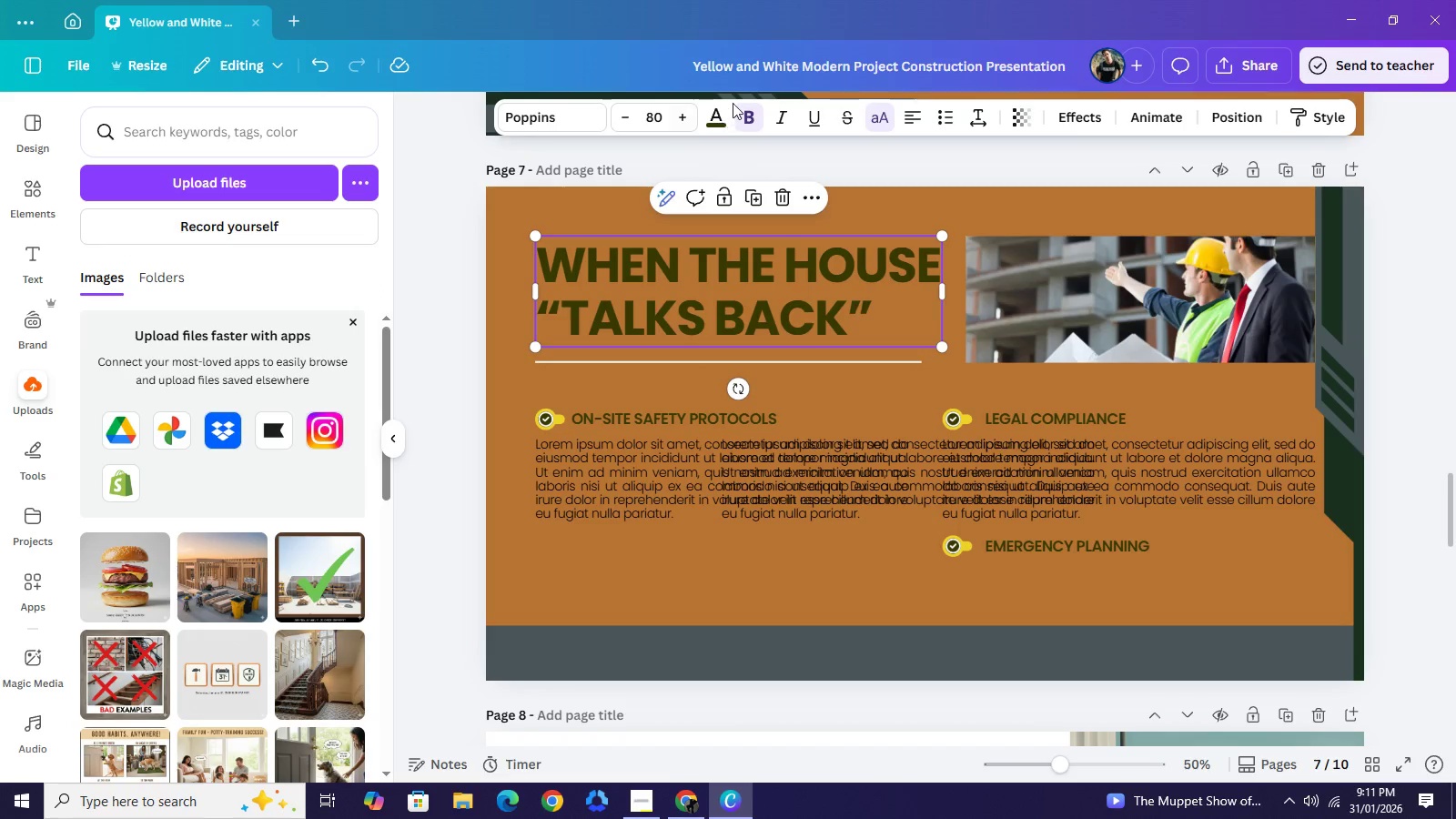 
left_click([718, 111])
 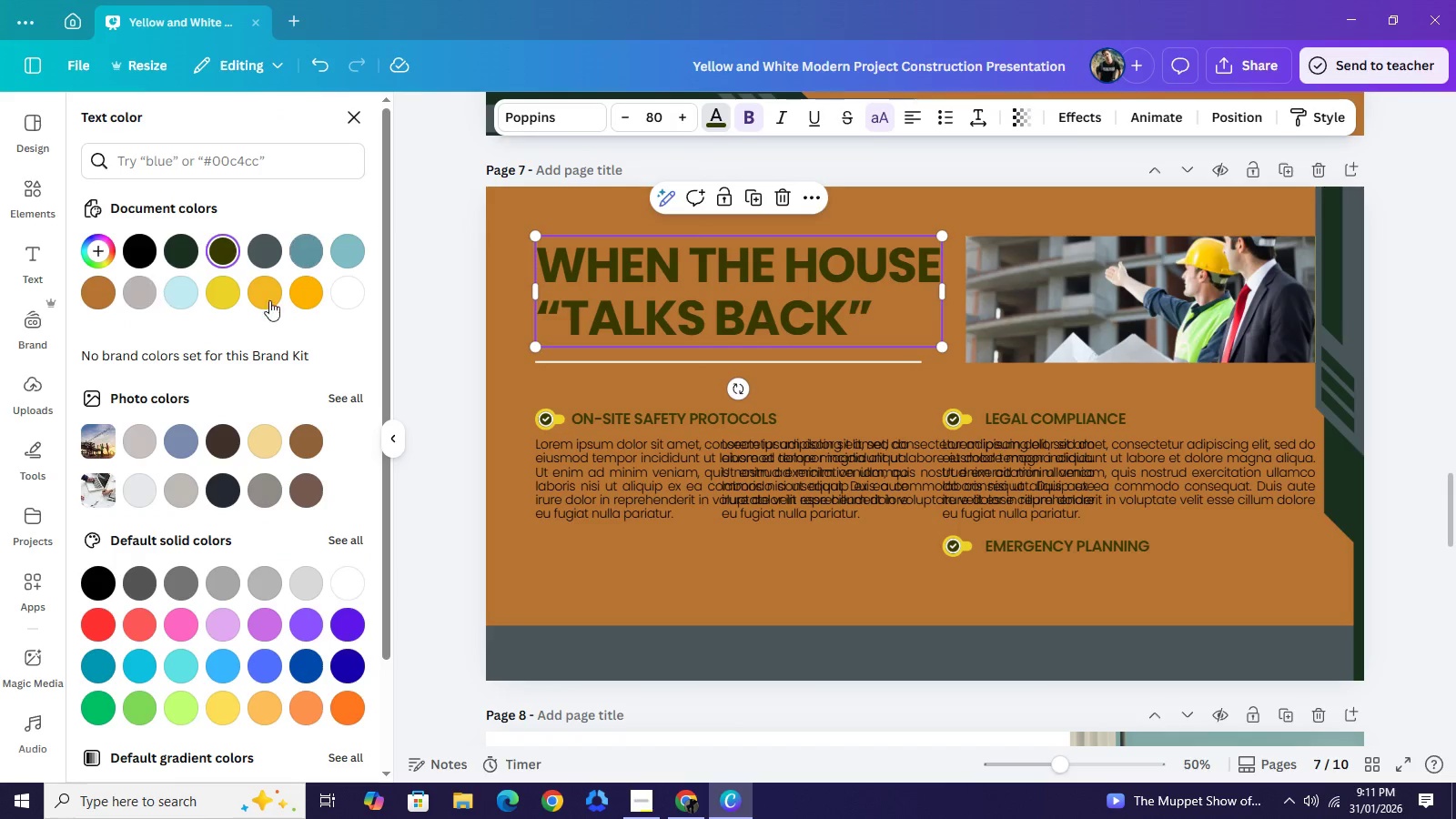 
left_click([335, 297])
 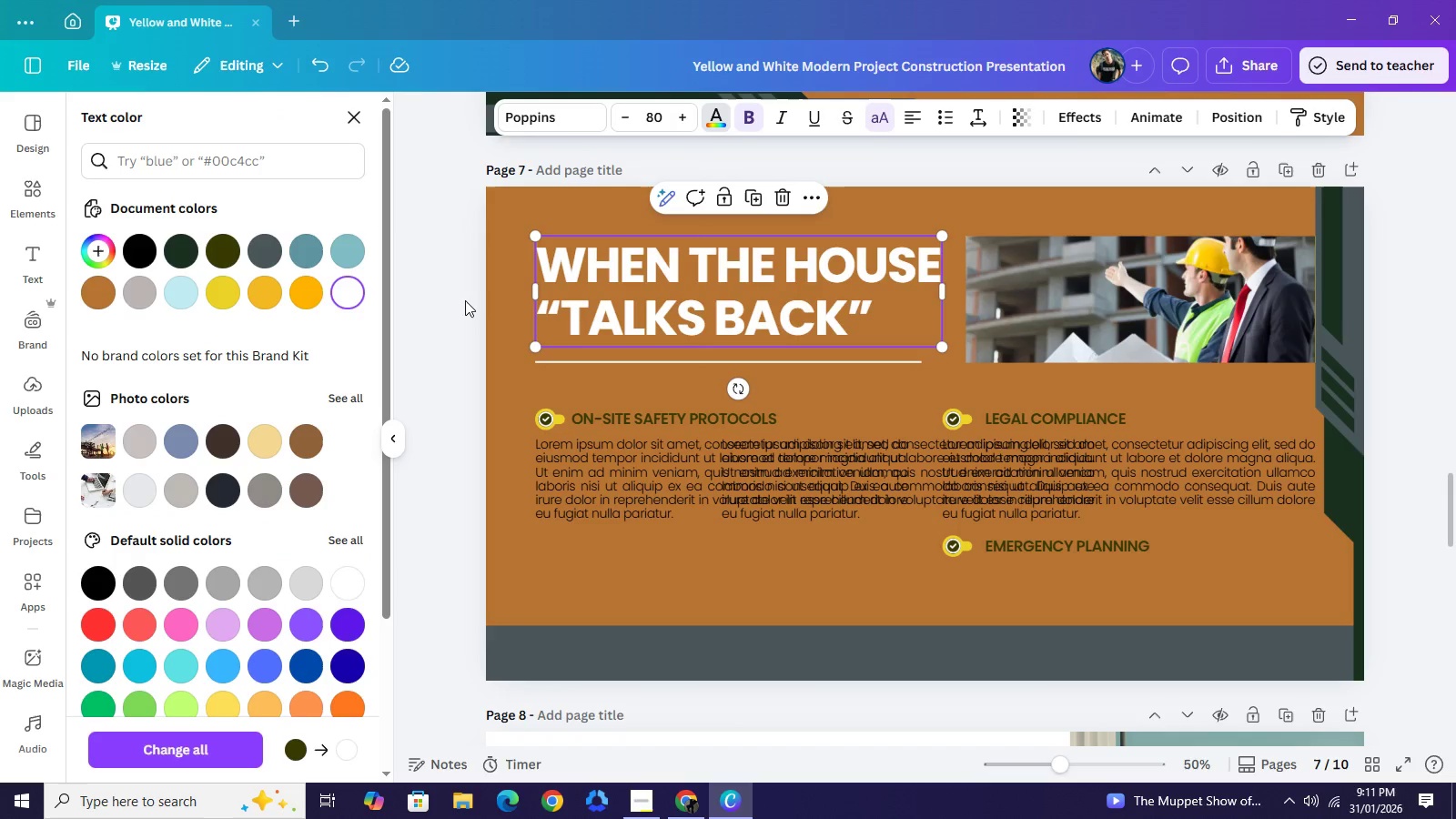 
left_click([465, 300])
 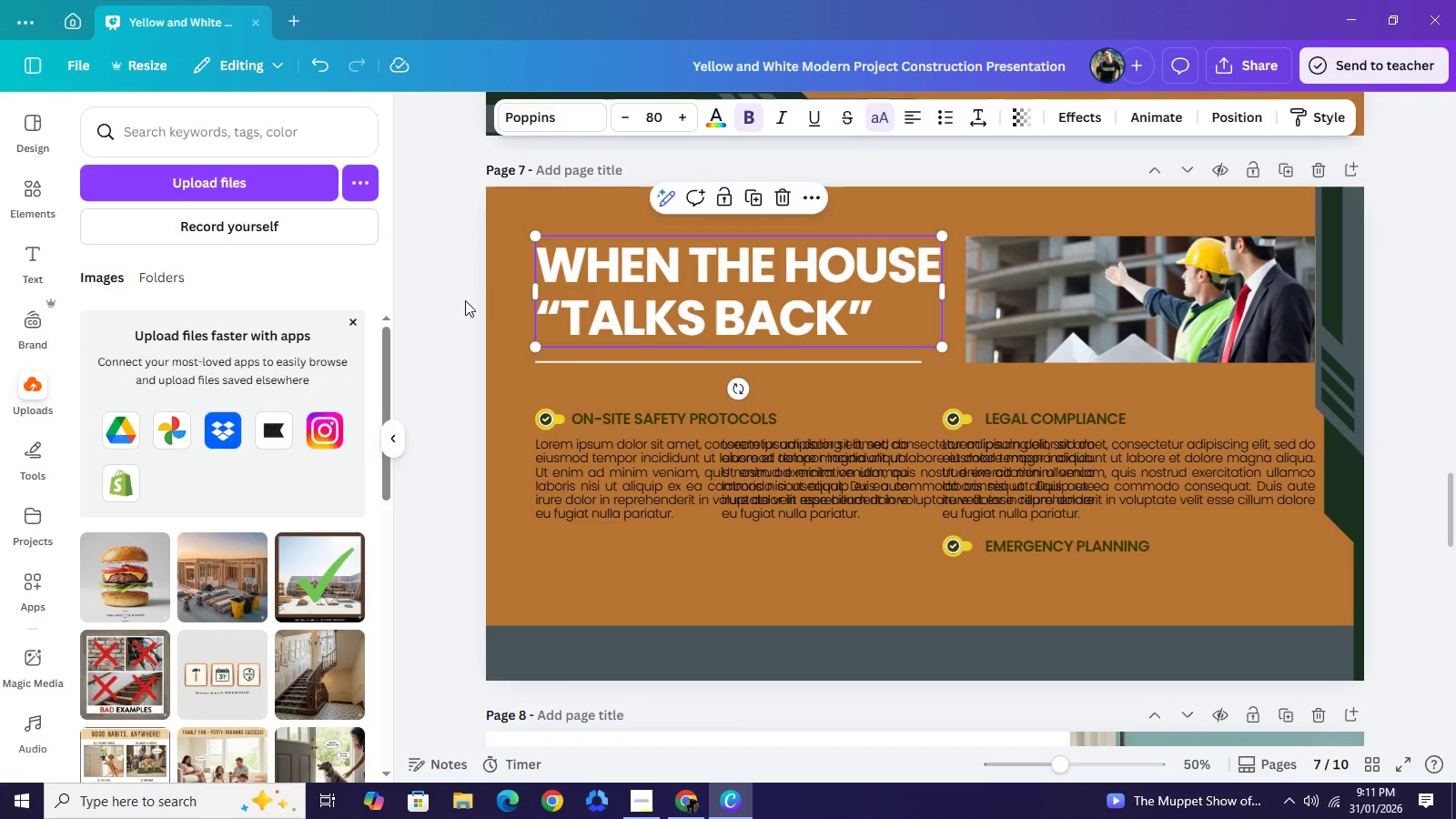 
left_click([465, 300])
 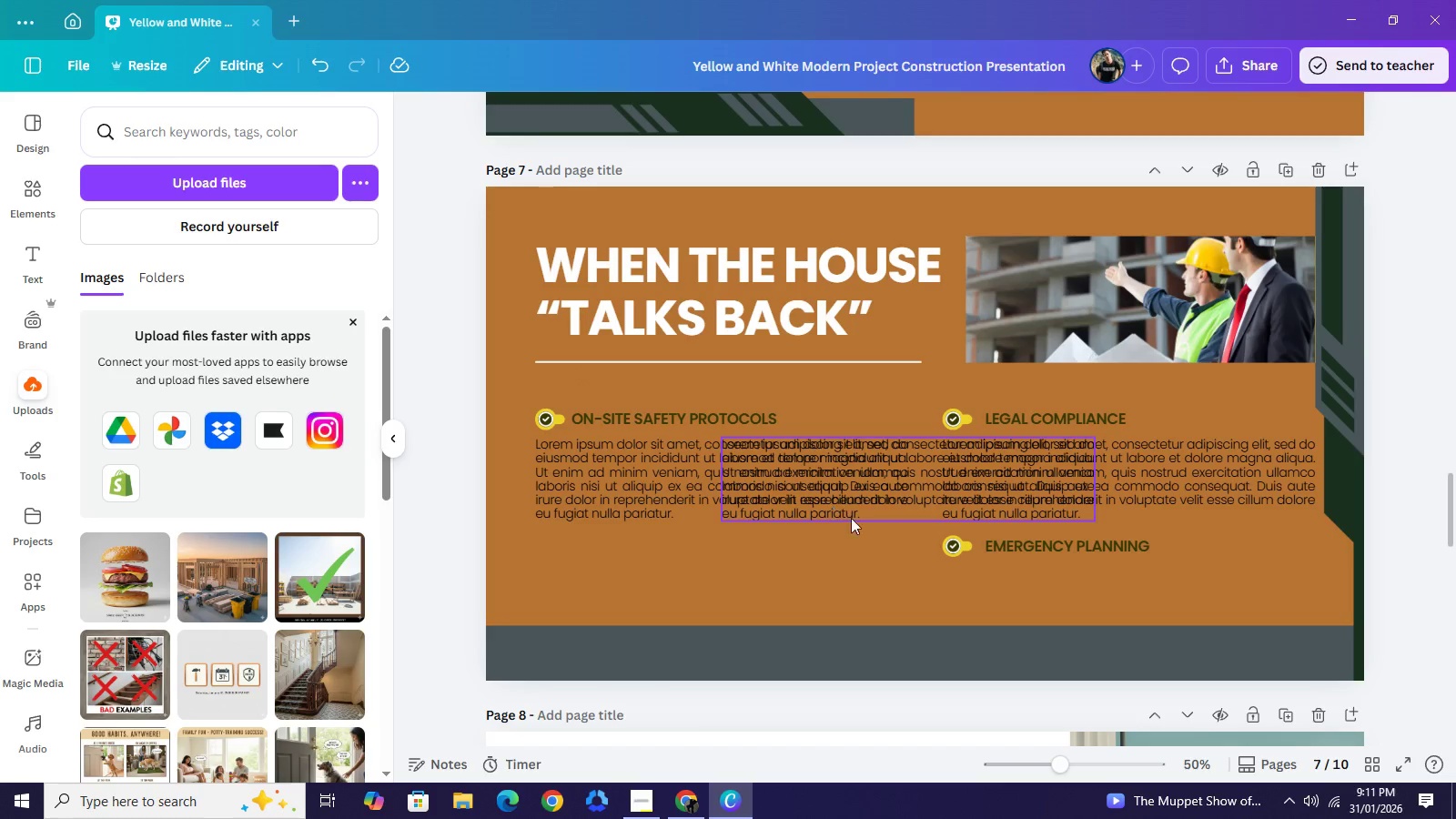 
left_click_drag(start_coordinate=[927, 483], to_coordinate=[907, 529])
 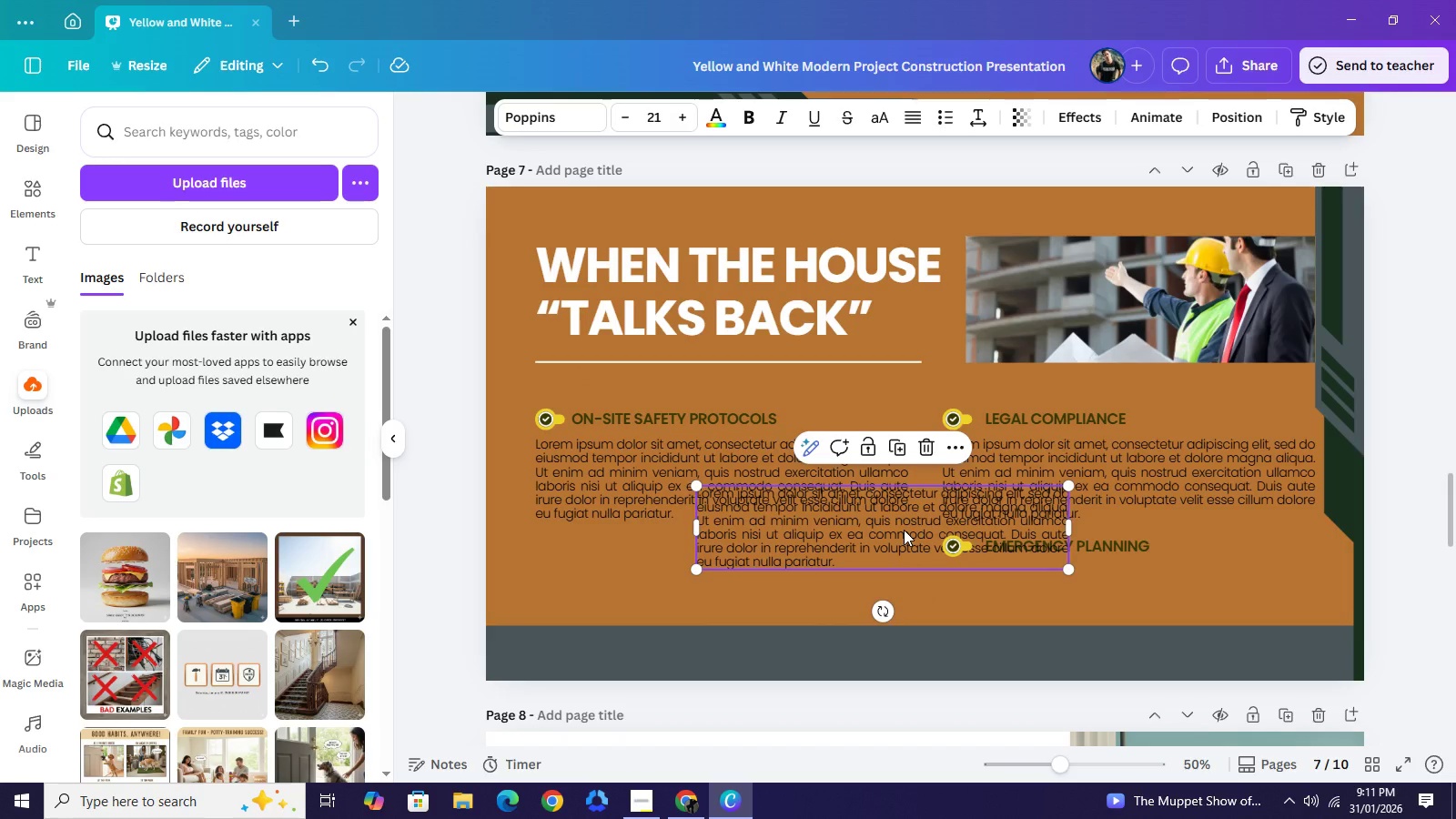 
key(Backspace)
 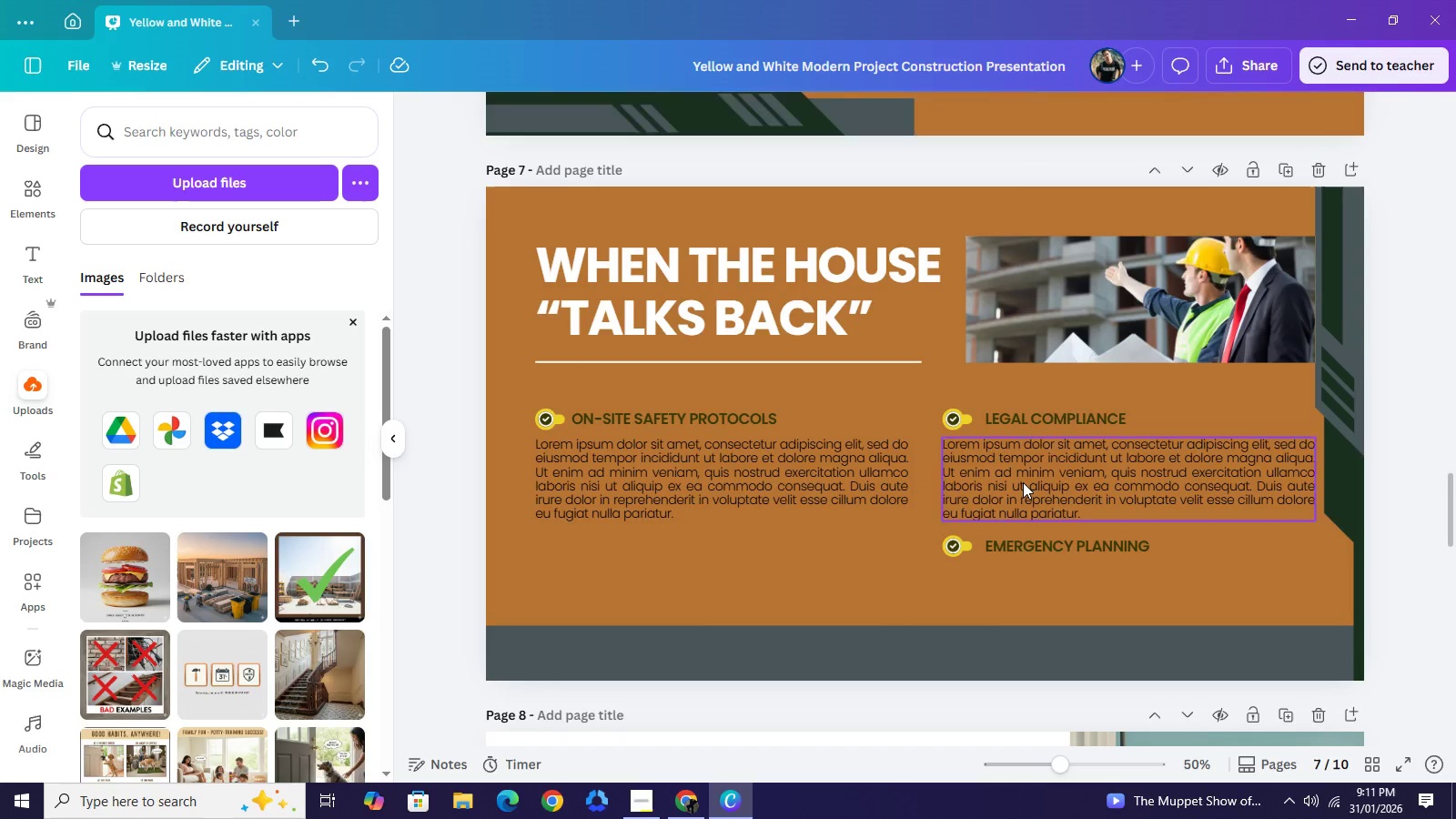 
left_click([1023, 482])
 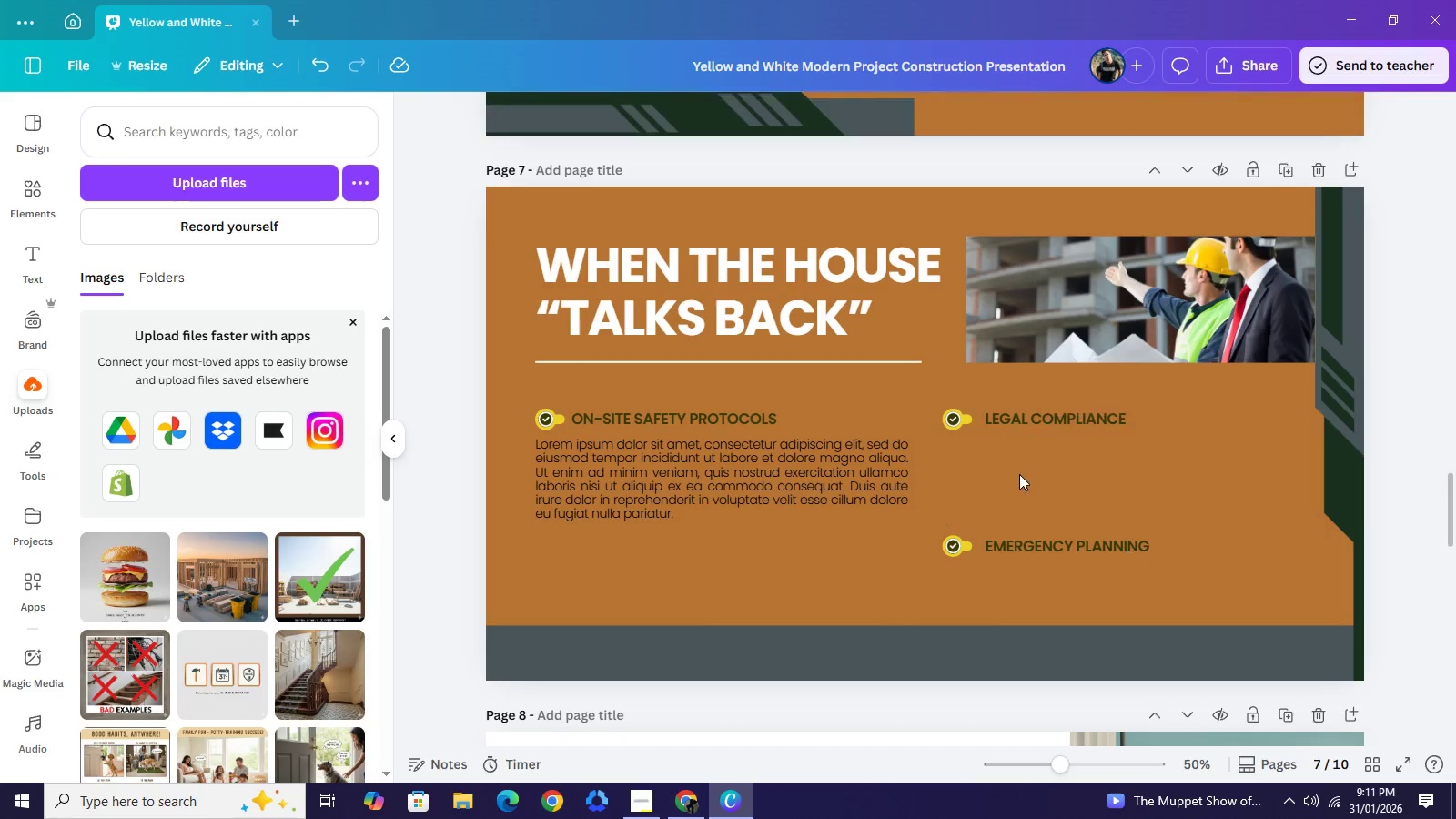 
key(Backspace)
 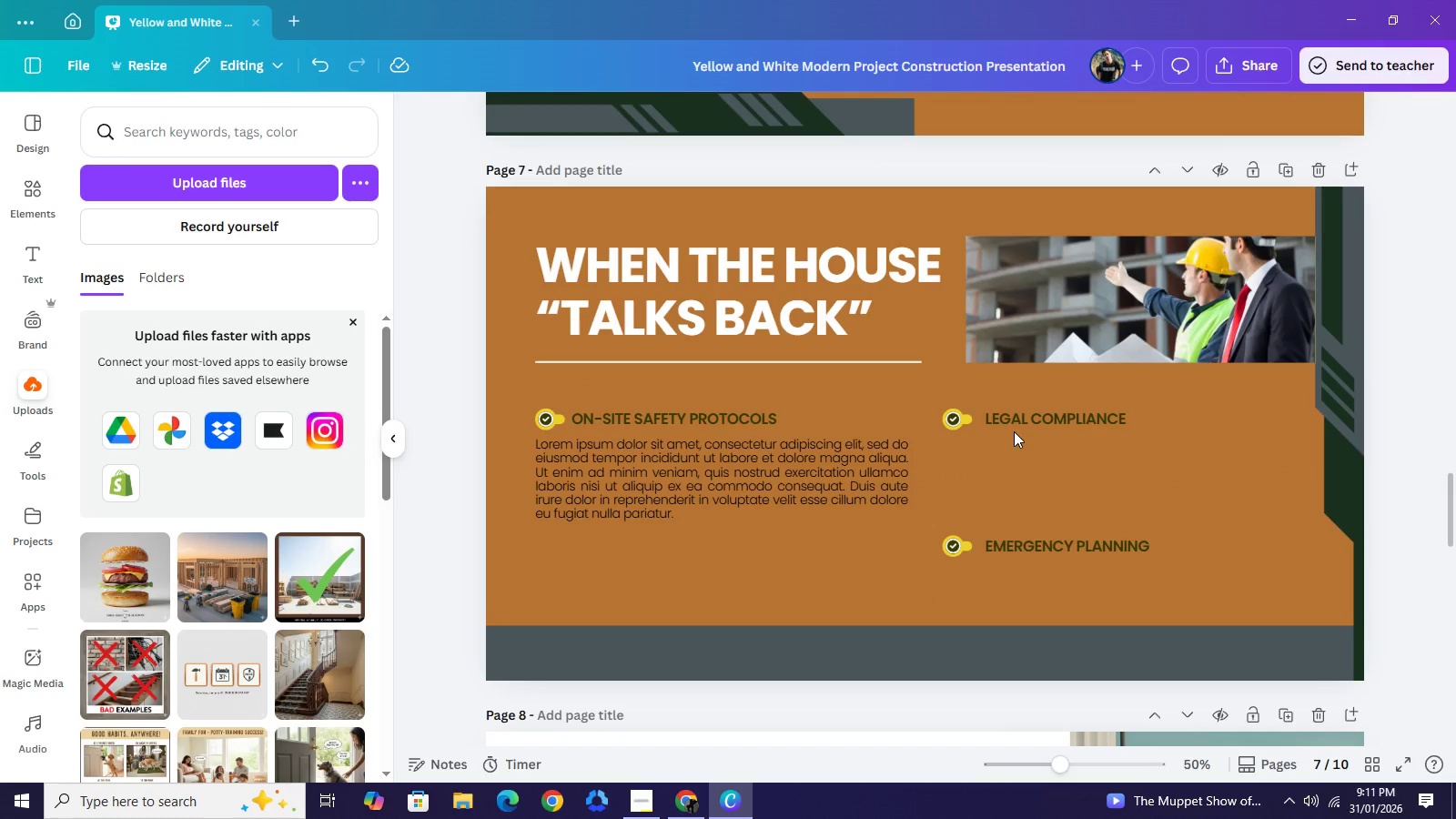 
left_click([1014, 431])
 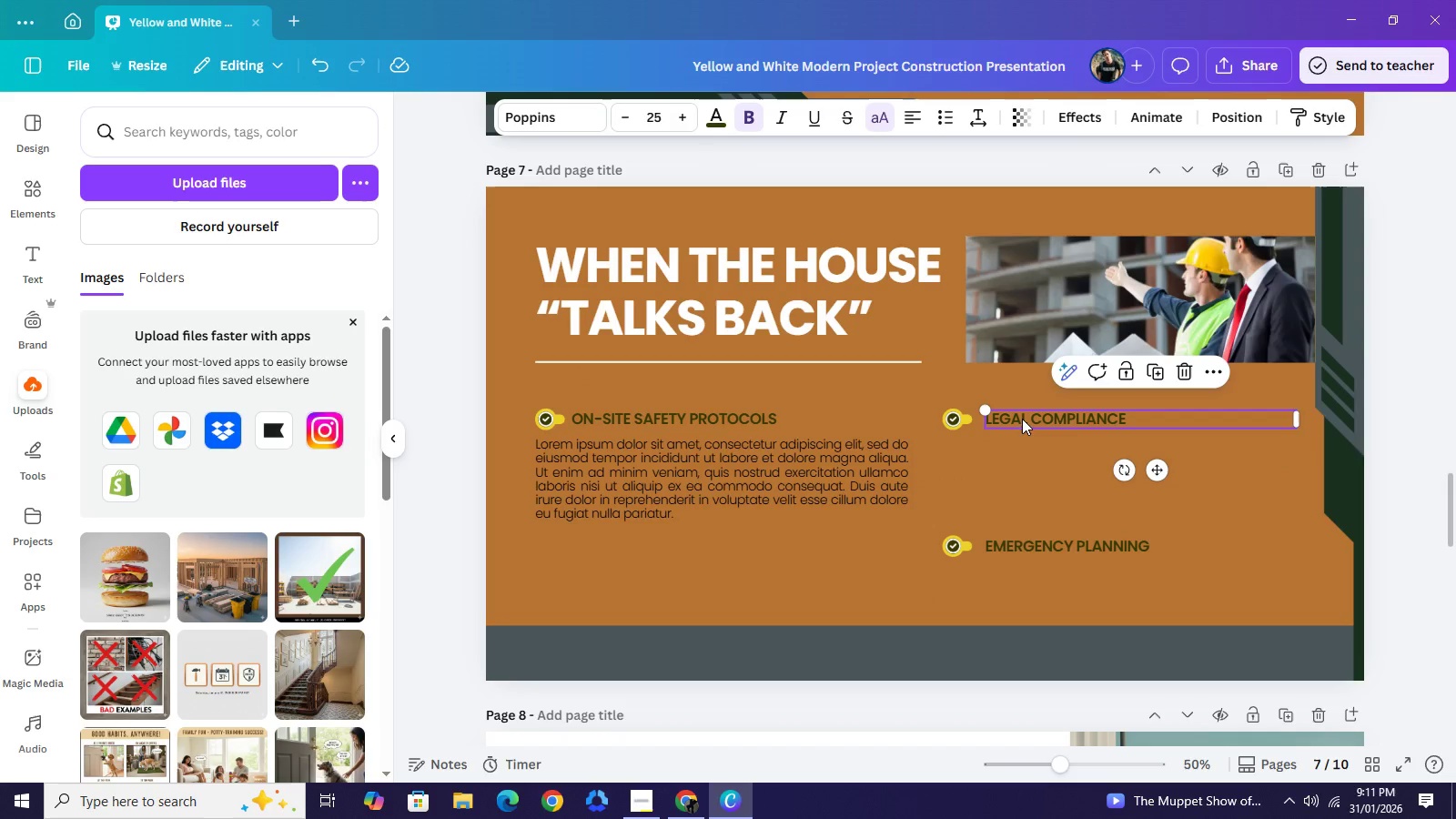 
left_click([1022, 419])
 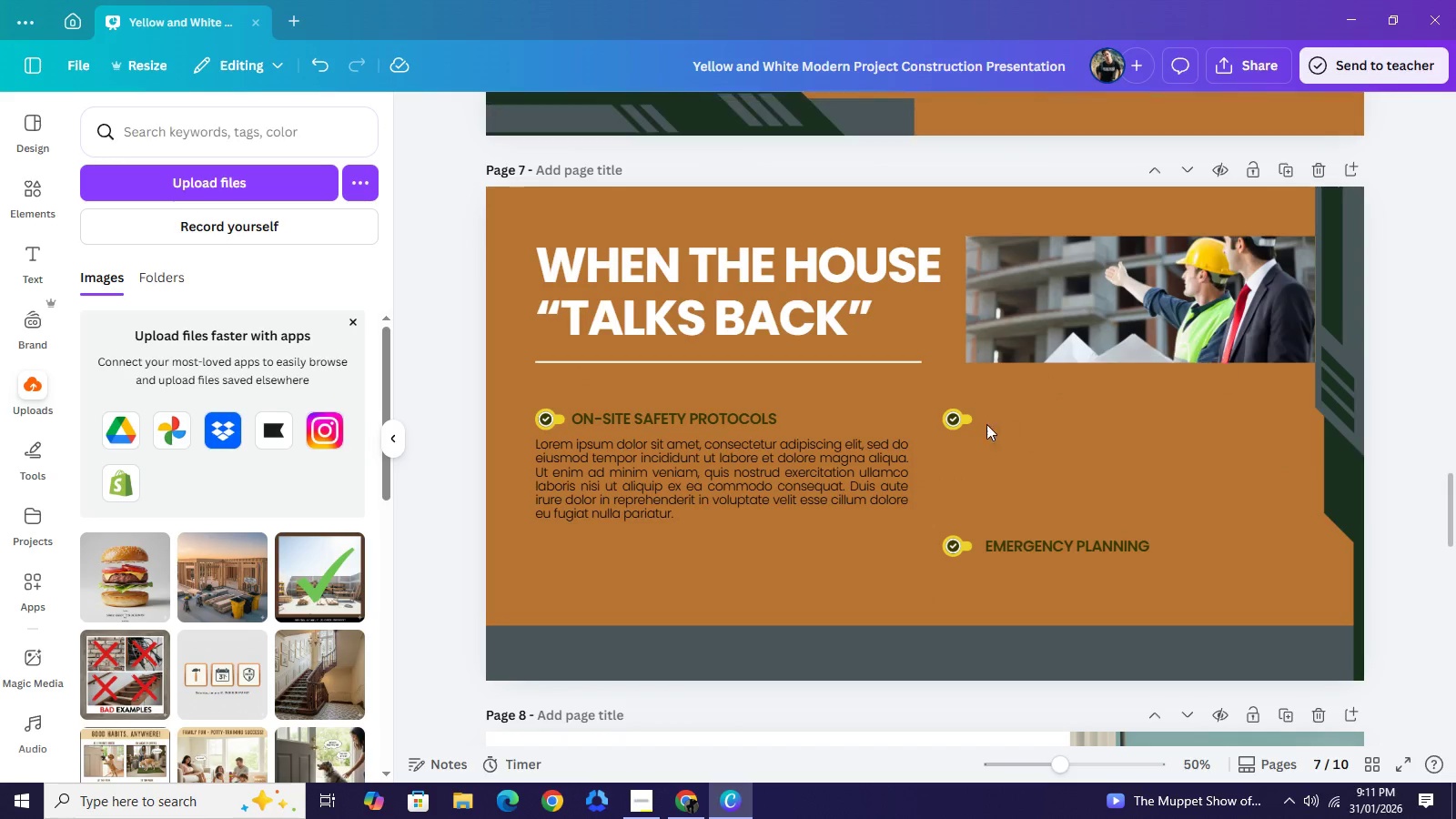 
key(Backspace)
 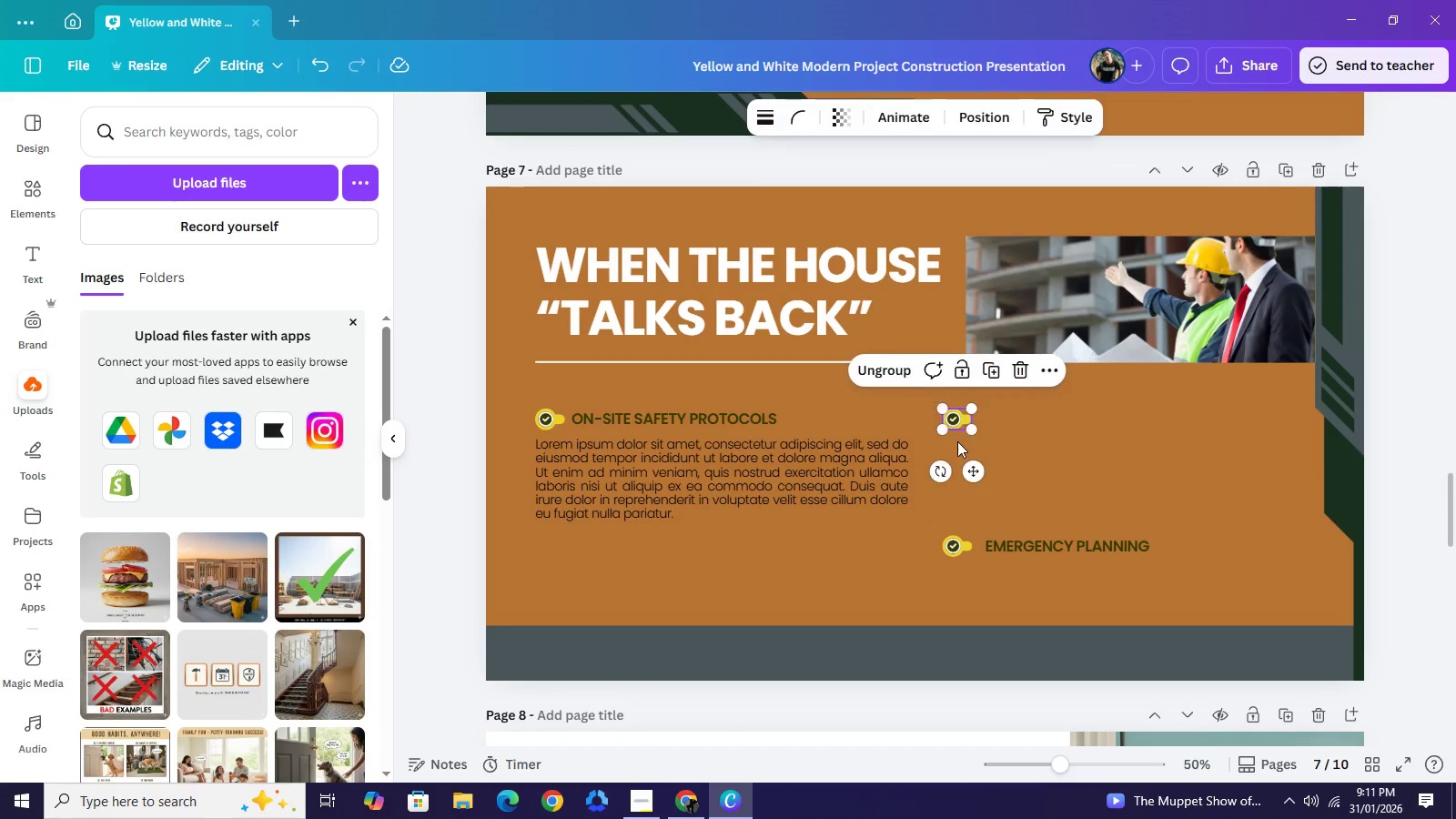 
left_click([963, 422])
 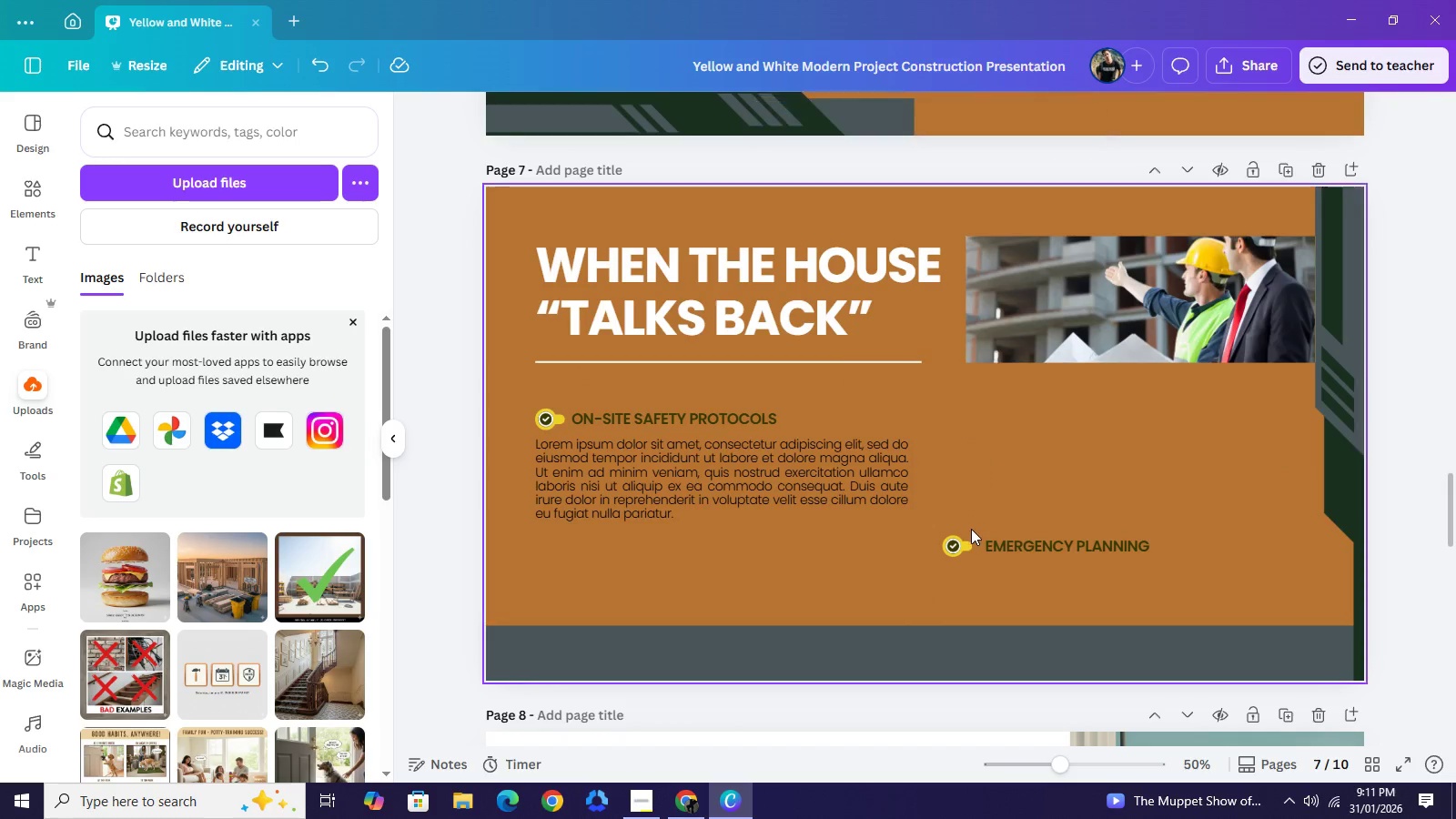 
key(Backspace)
 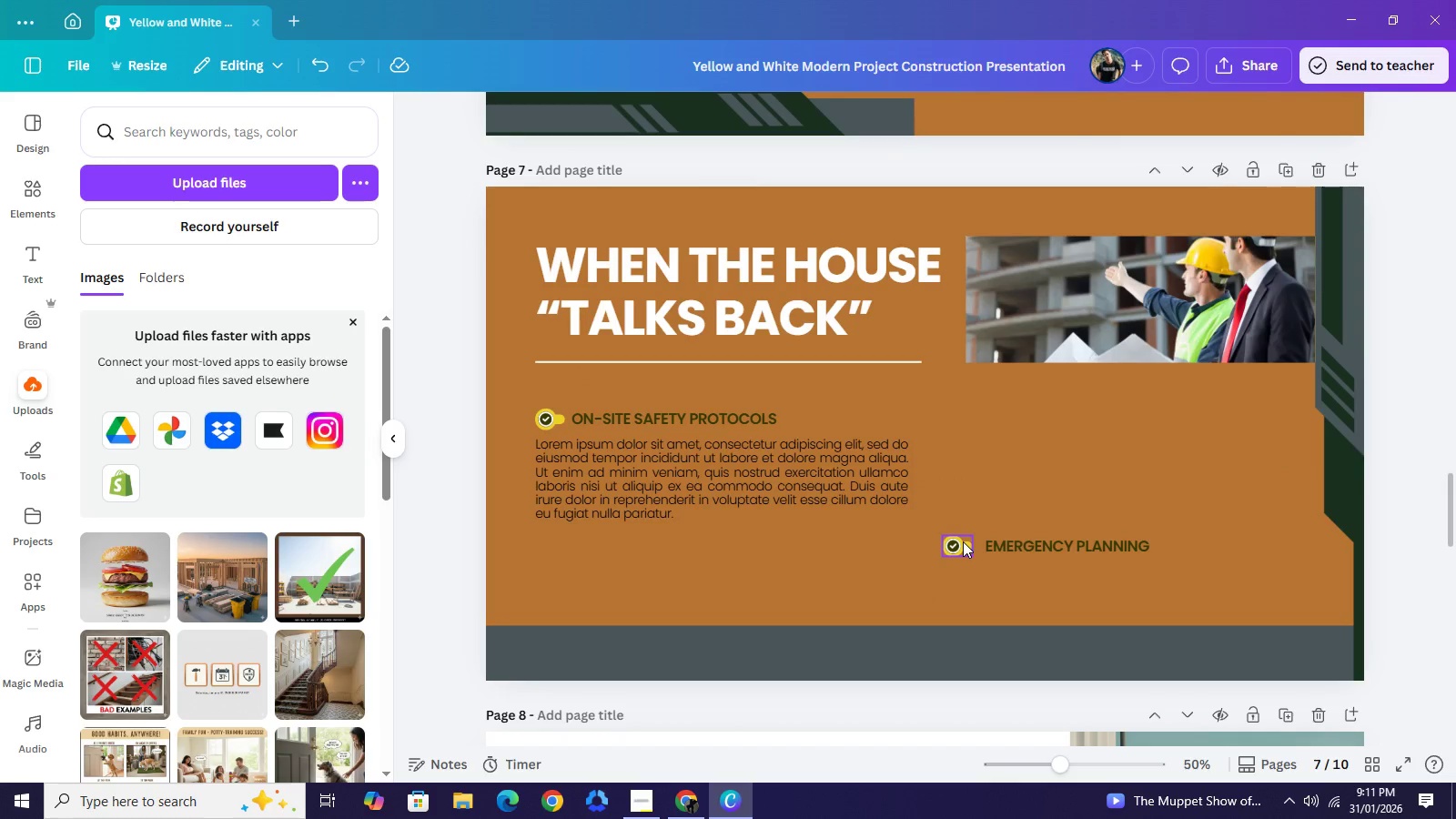 
left_click([963, 541])
 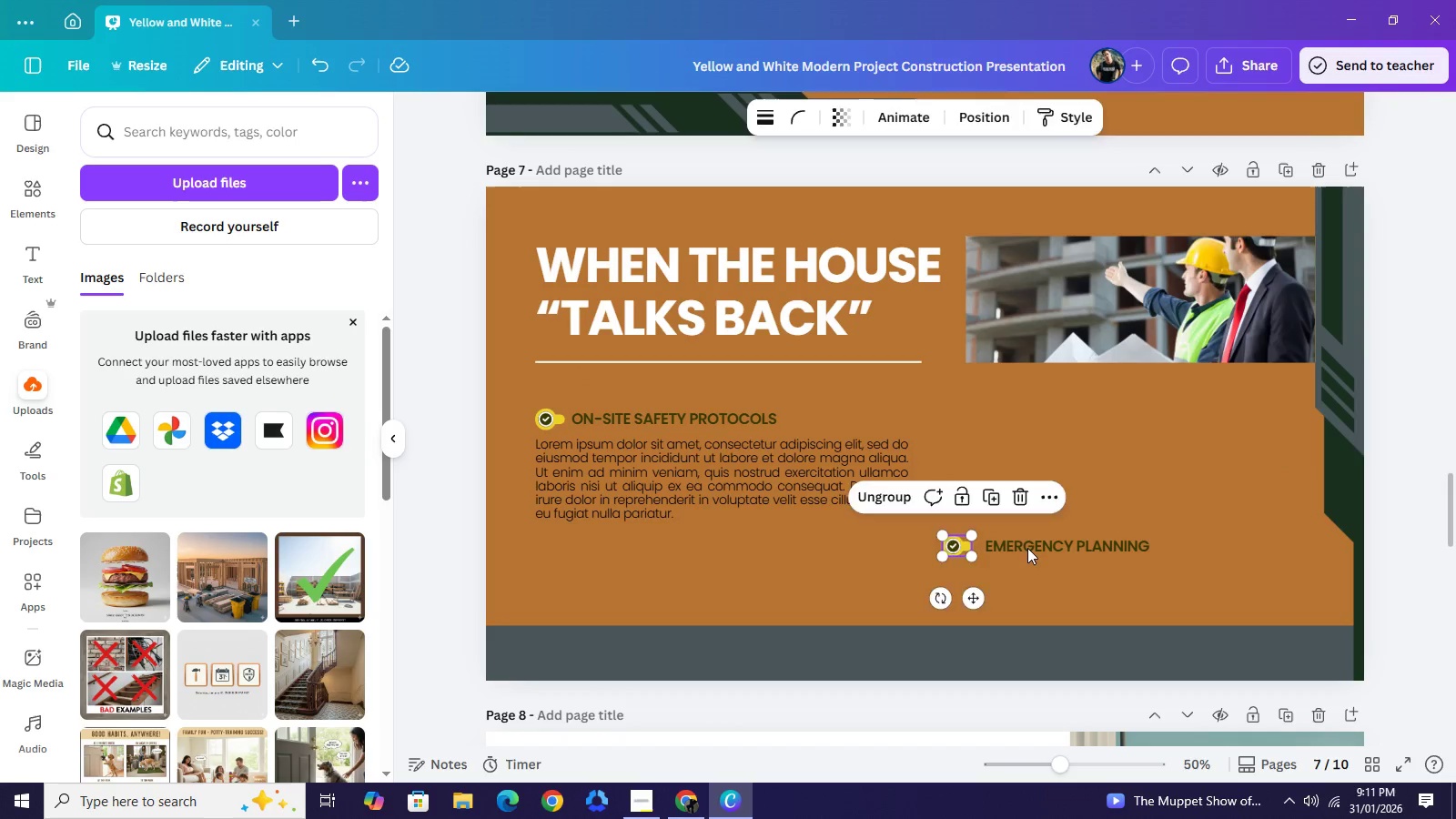 
key(Backspace)
 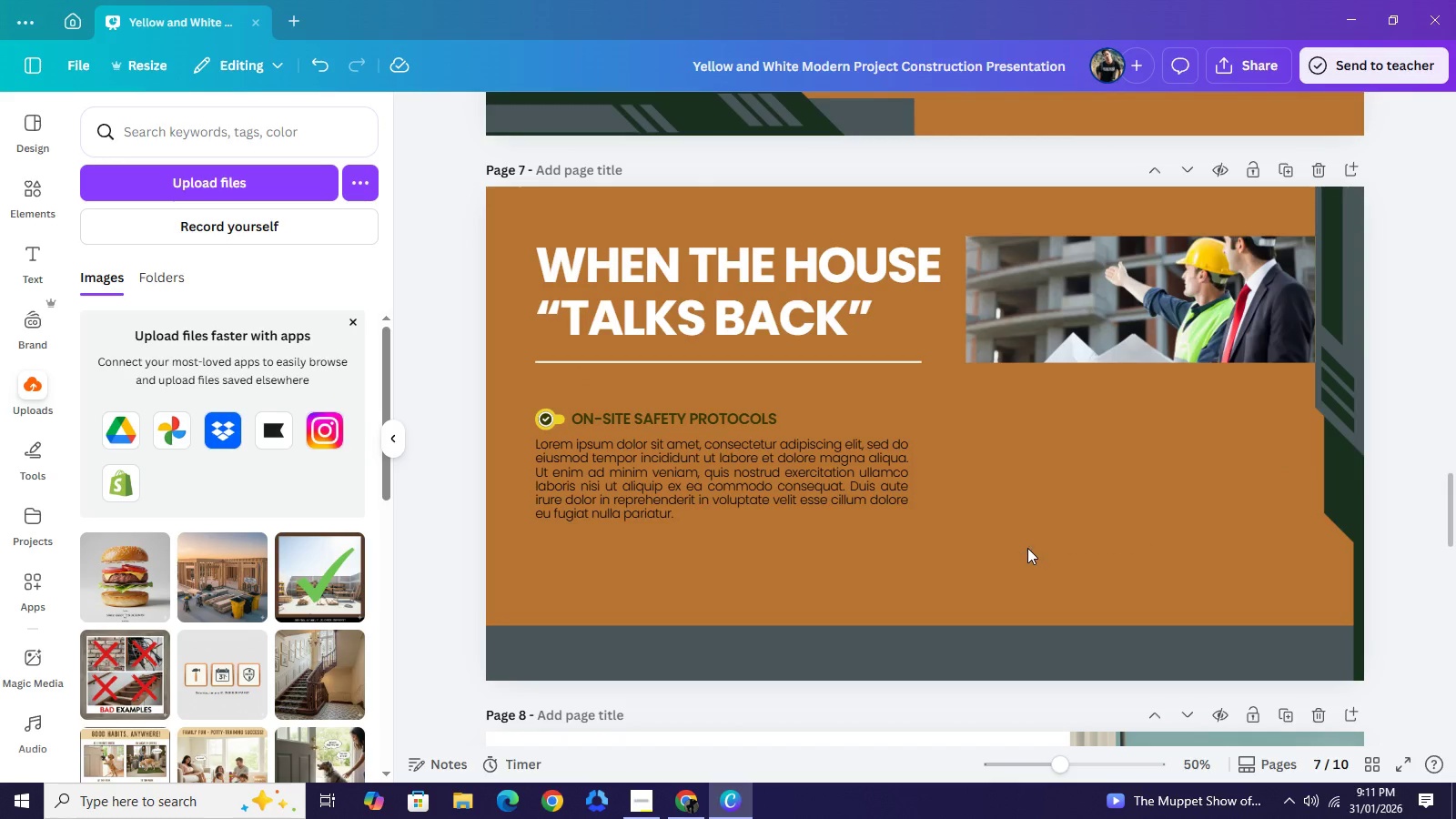 
left_click([1027, 548])
 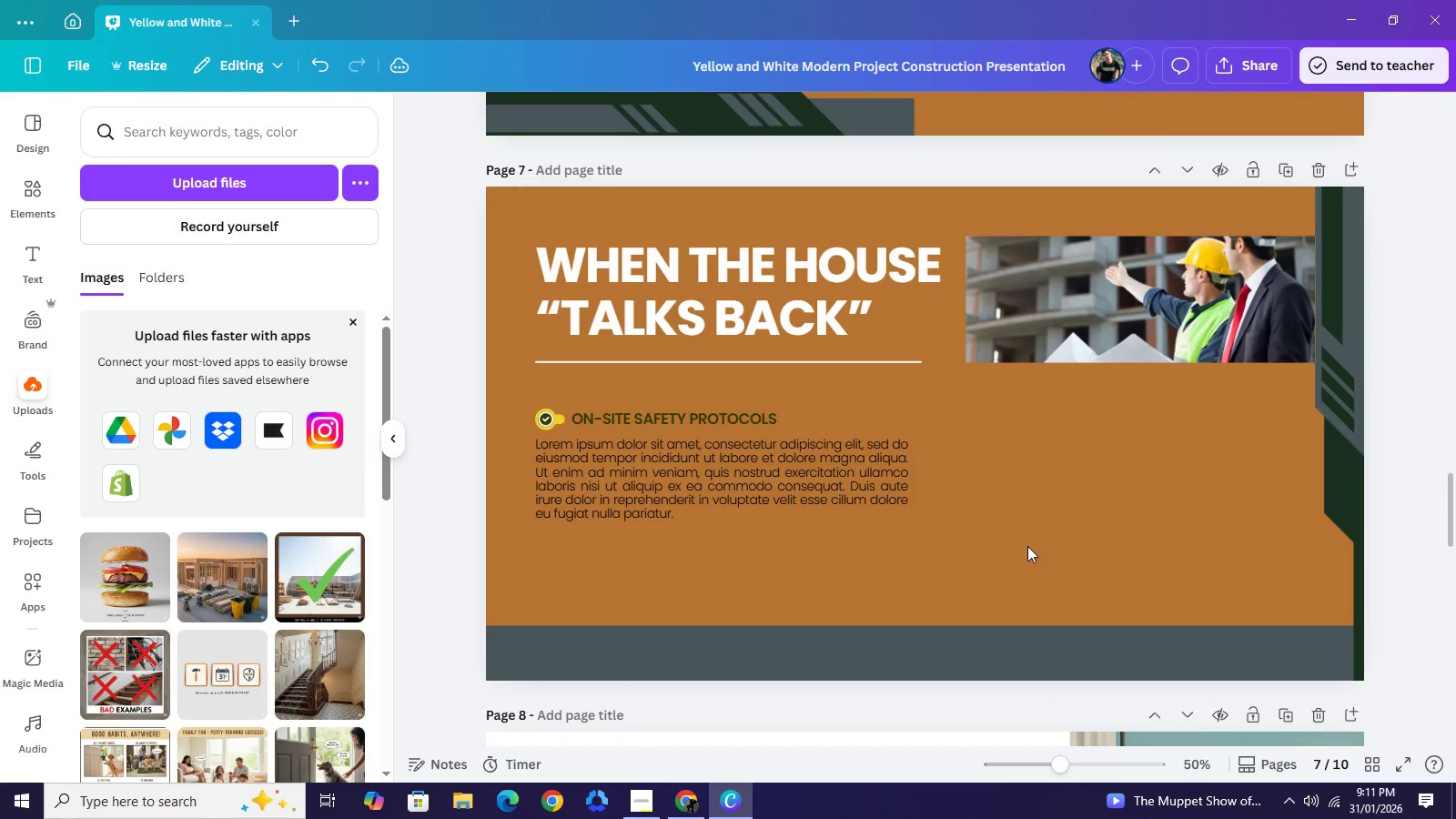 
key(Backspace)
 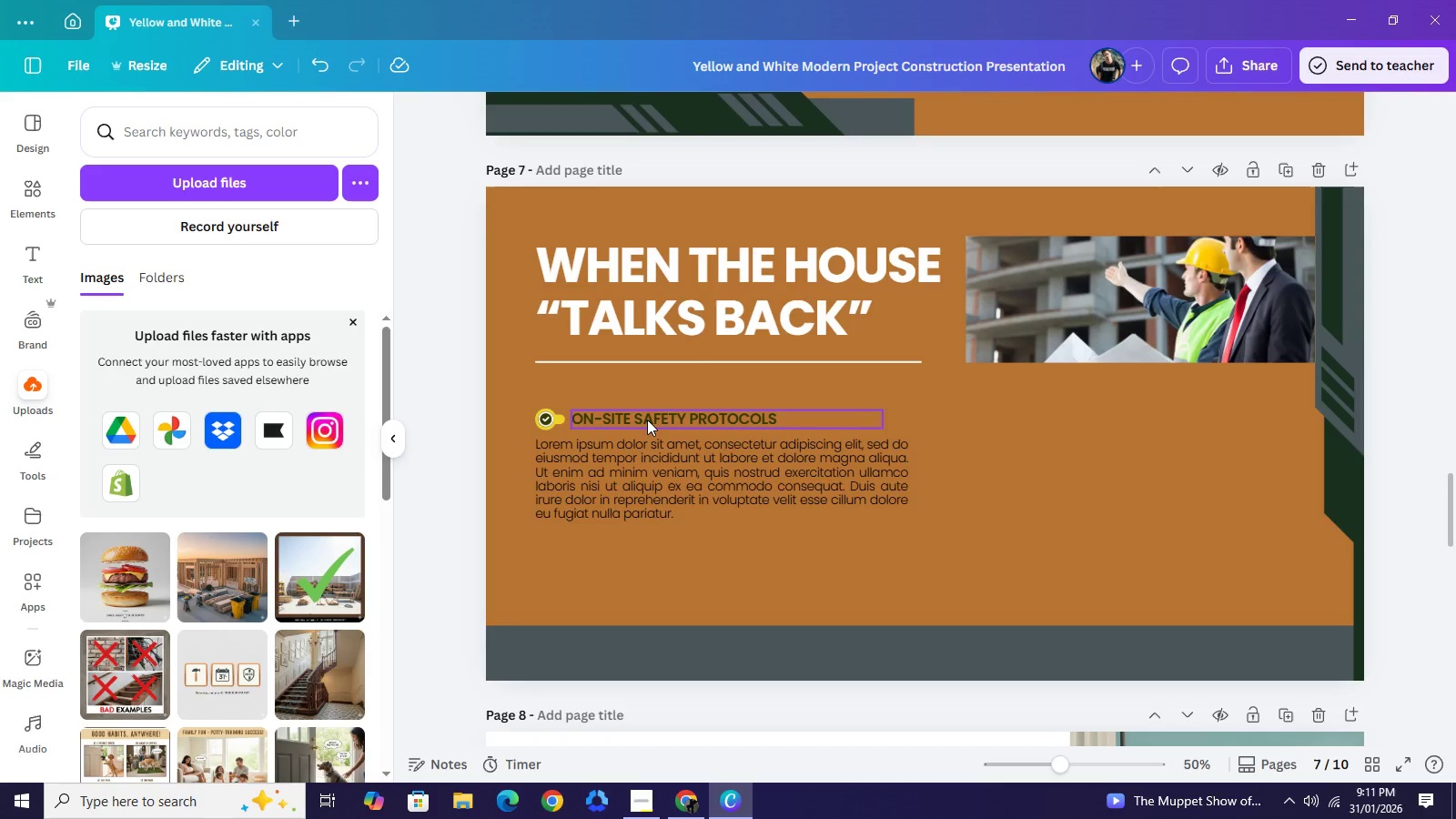 
wait(6.67)
 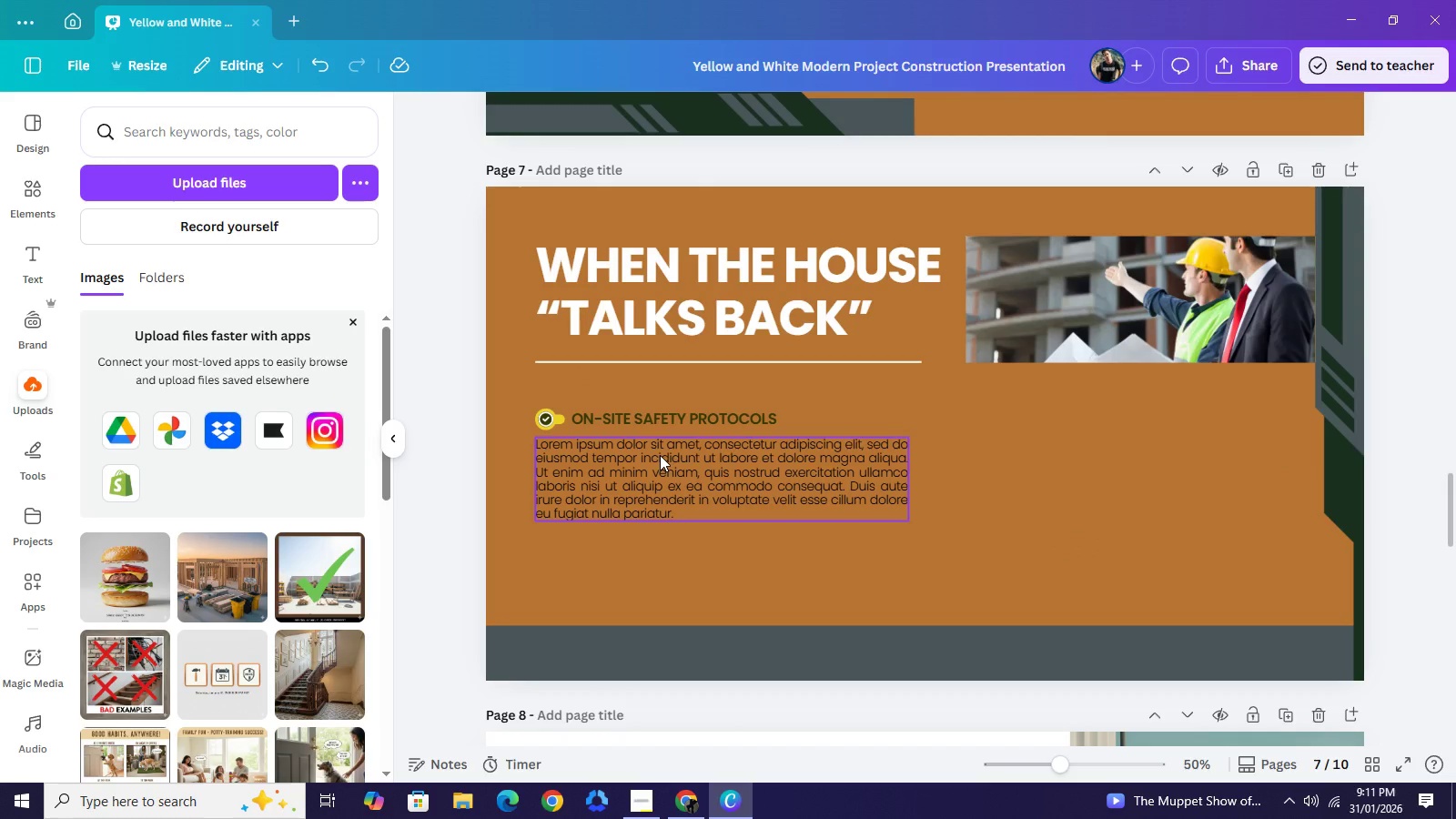 
double_click([647, 420])
 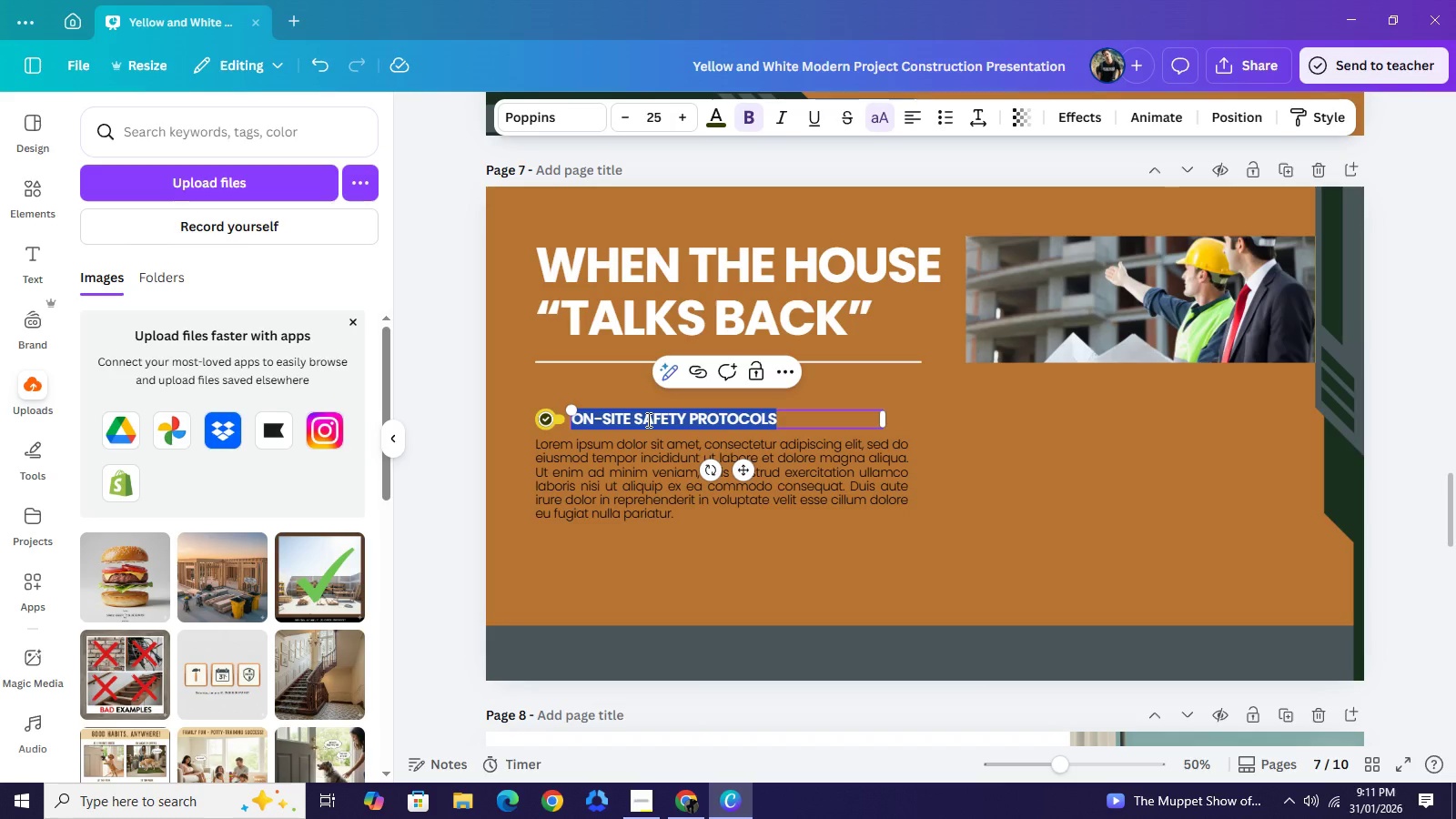 
type(discovery)
 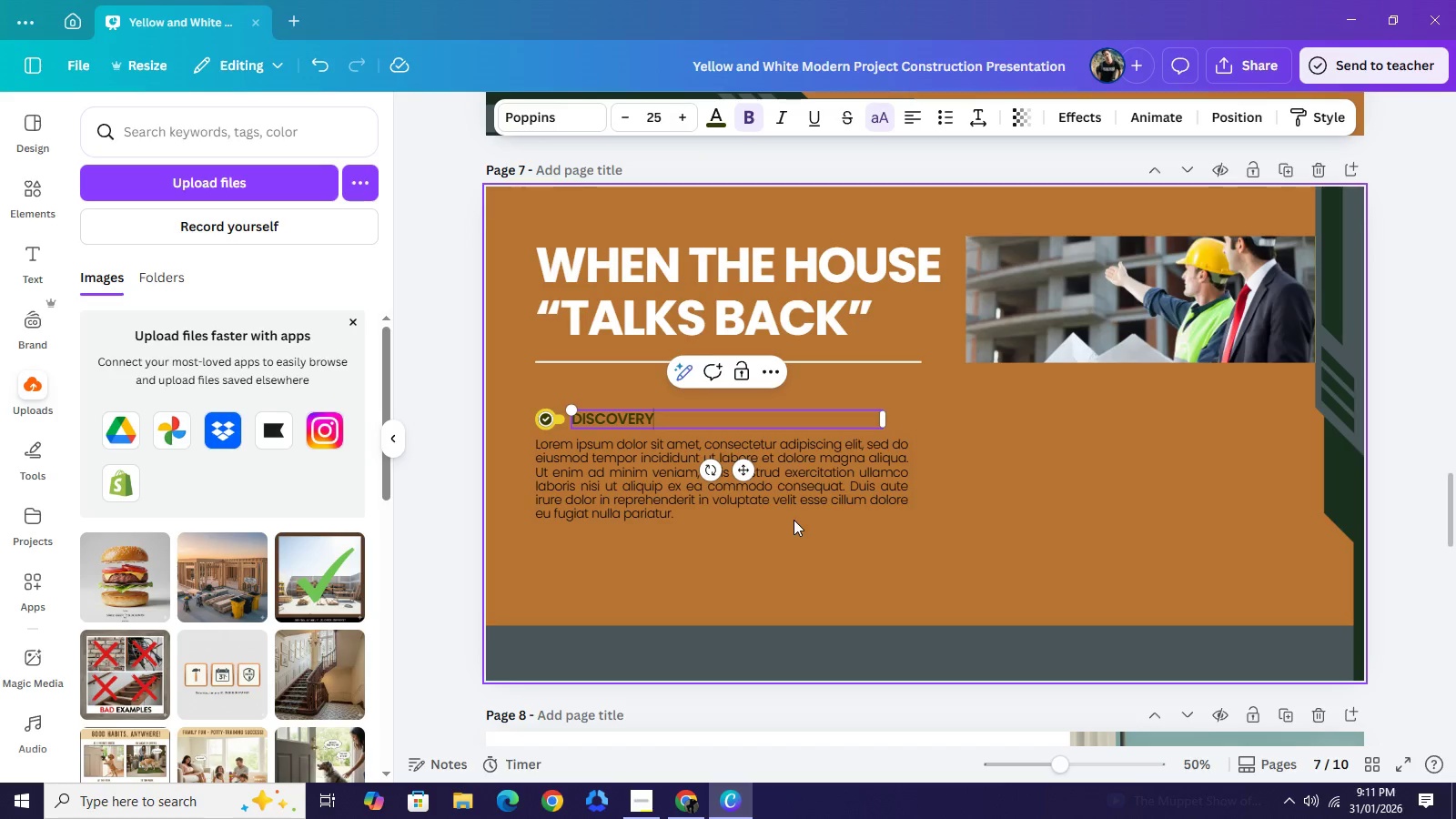 
left_click([895, 577])
 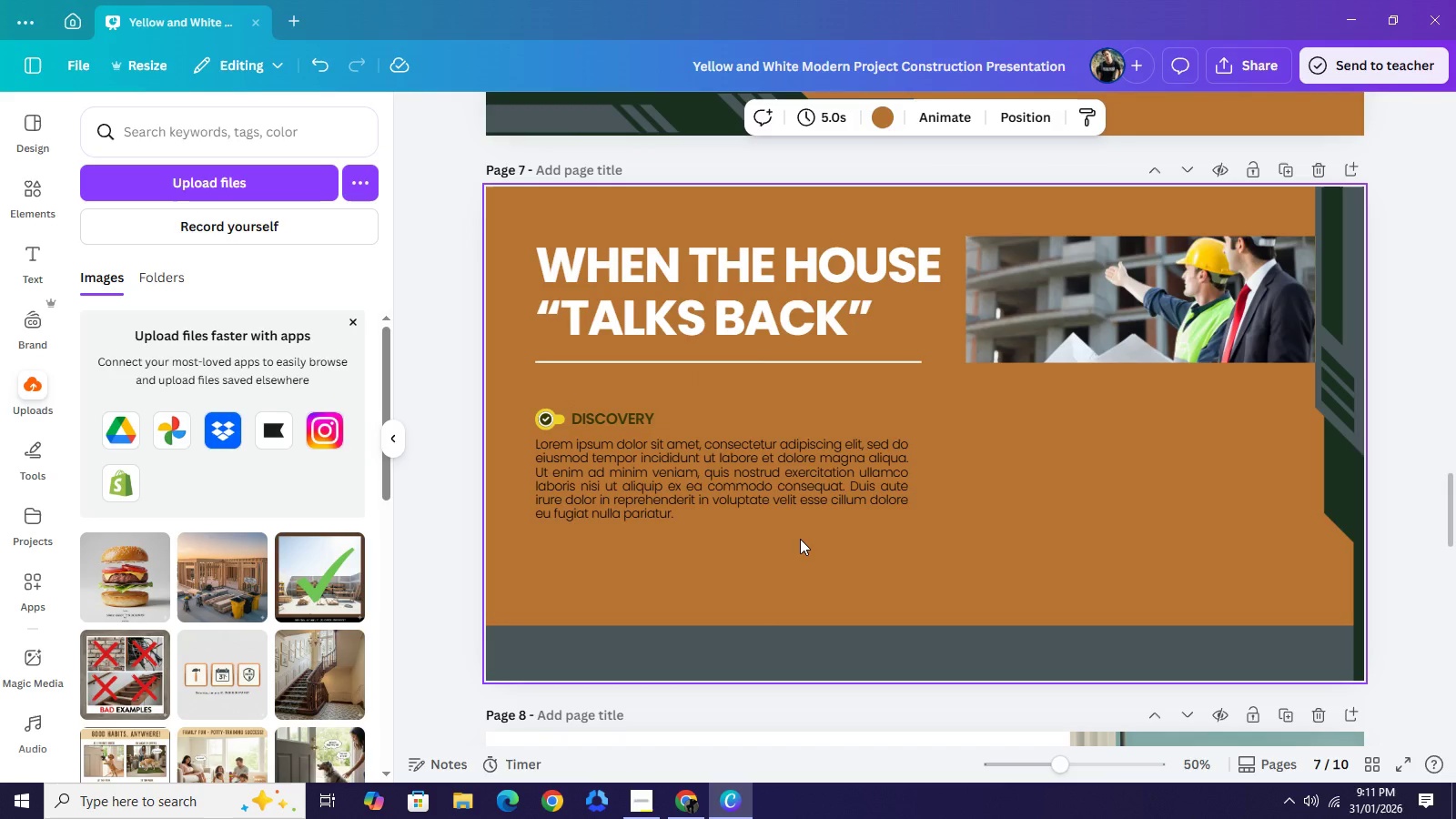 
left_click_drag(start_coordinate=[700, 482], to_coordinate=[897, 458])
 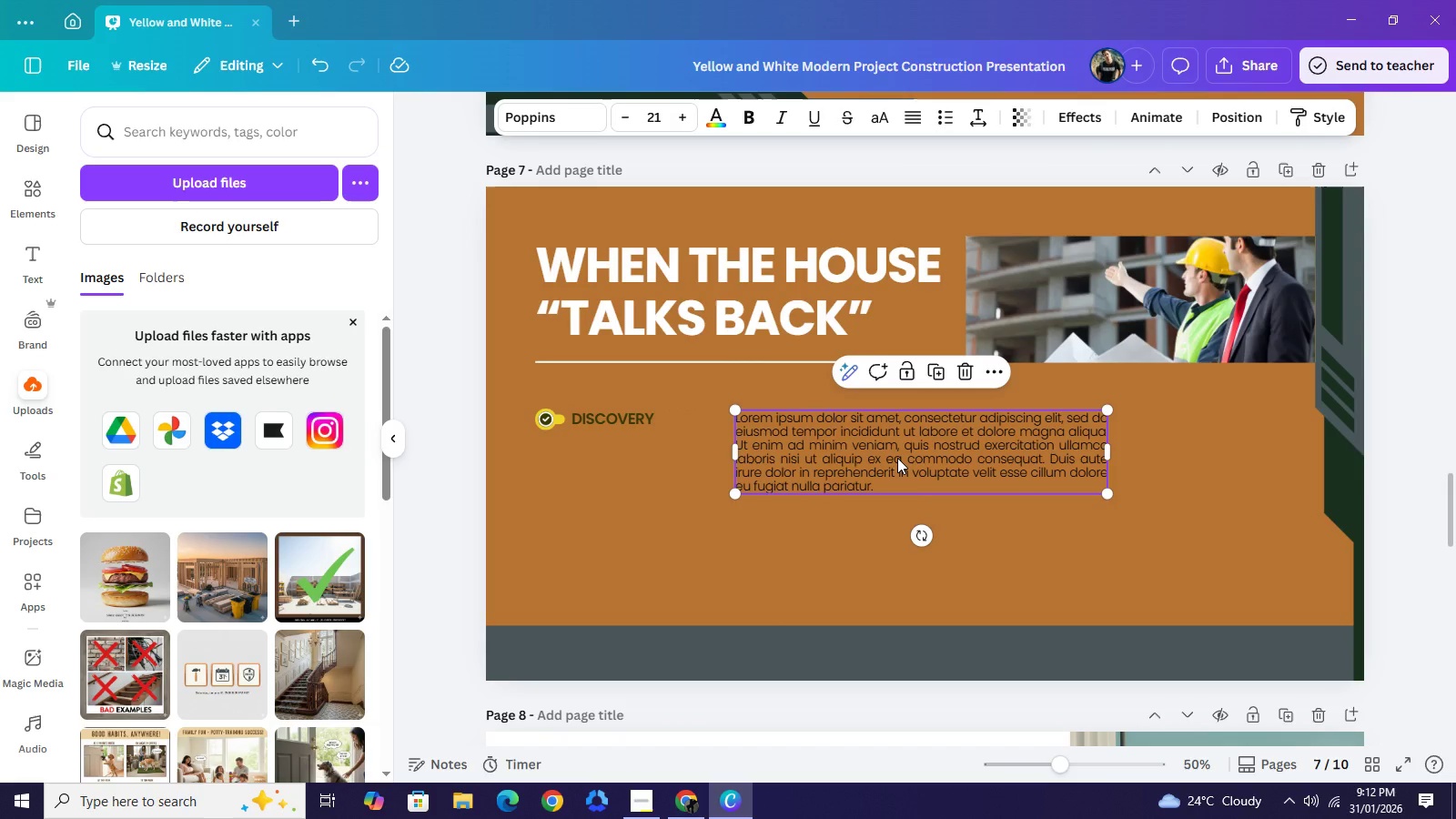 
double_click([897, 458])
 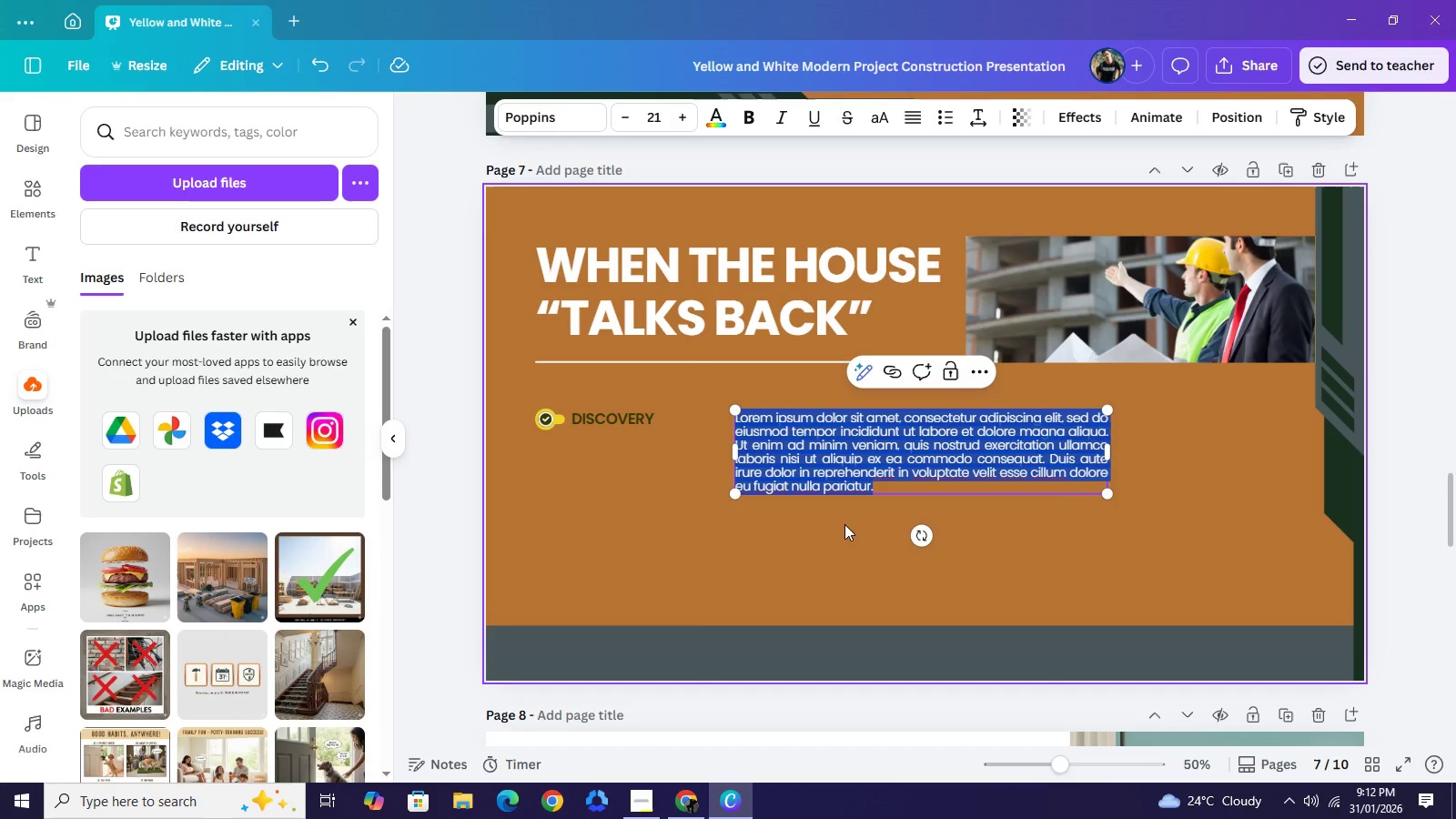 
wait(5.36)
 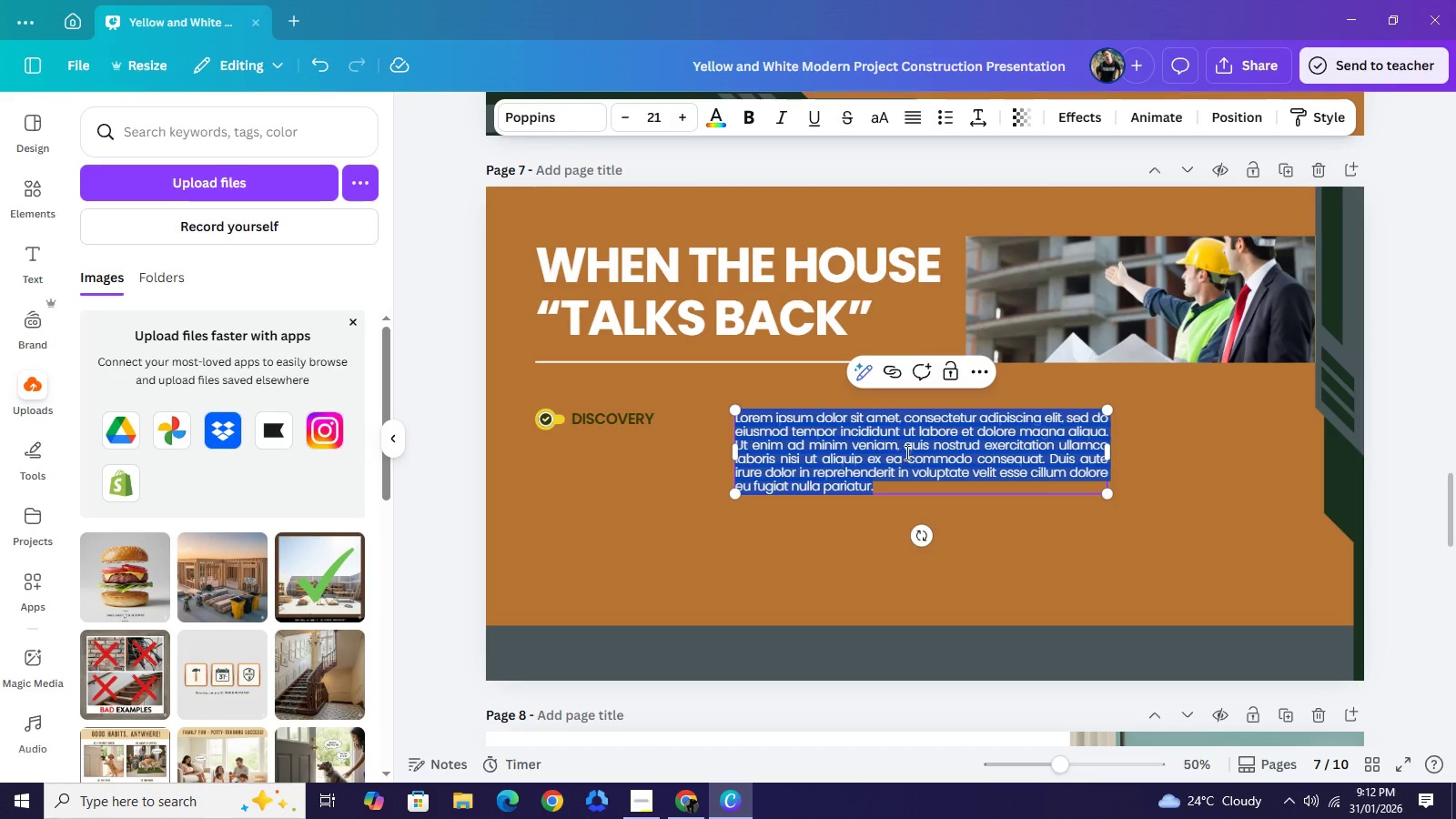 
type(IN h)
key(Backspace)
key(Backspace)
key(Backspace)
type(n historic homes, we will find rot)
 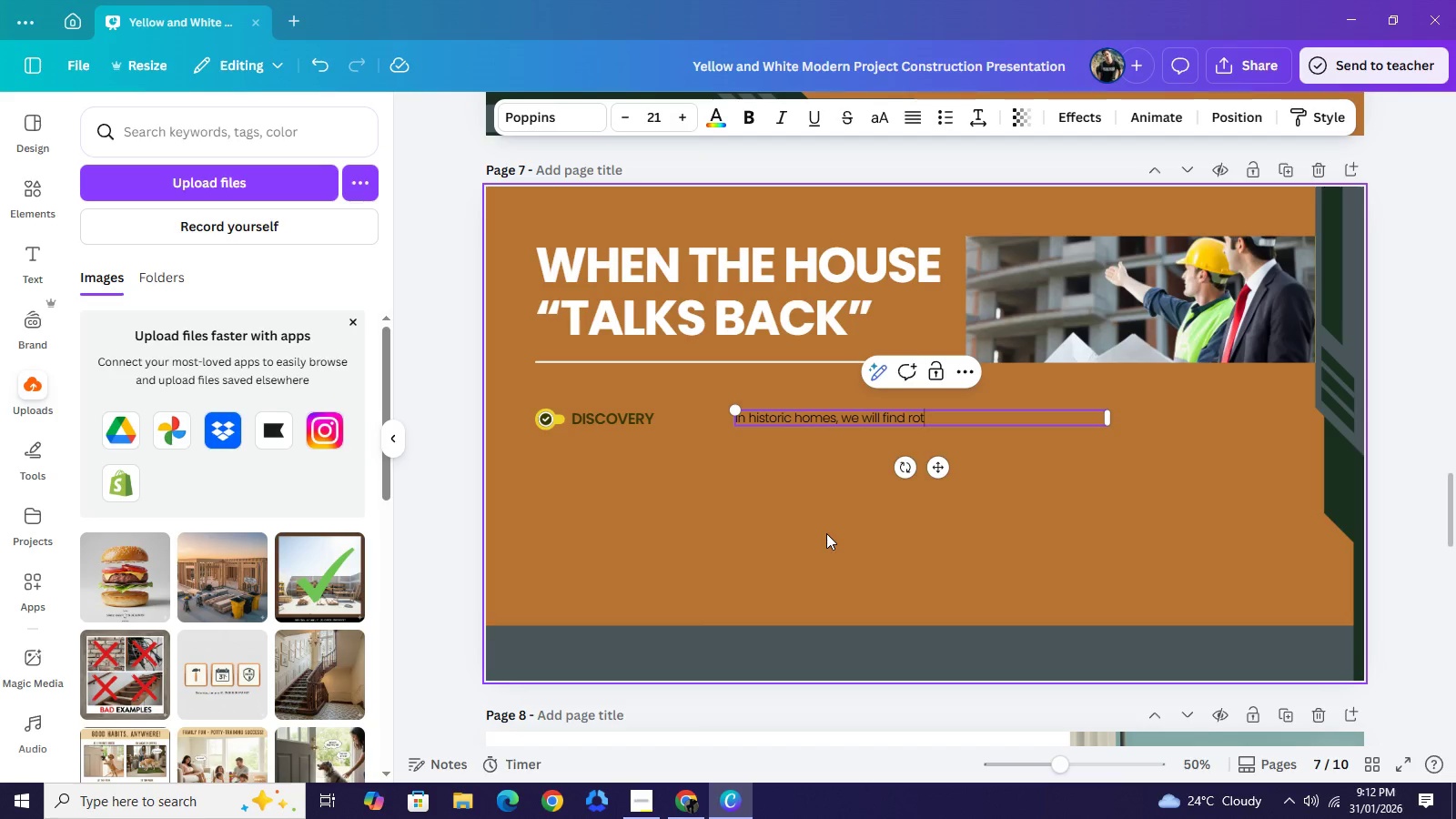 
type(, old wiring )
key(Backspace)
type(, or "creative)
 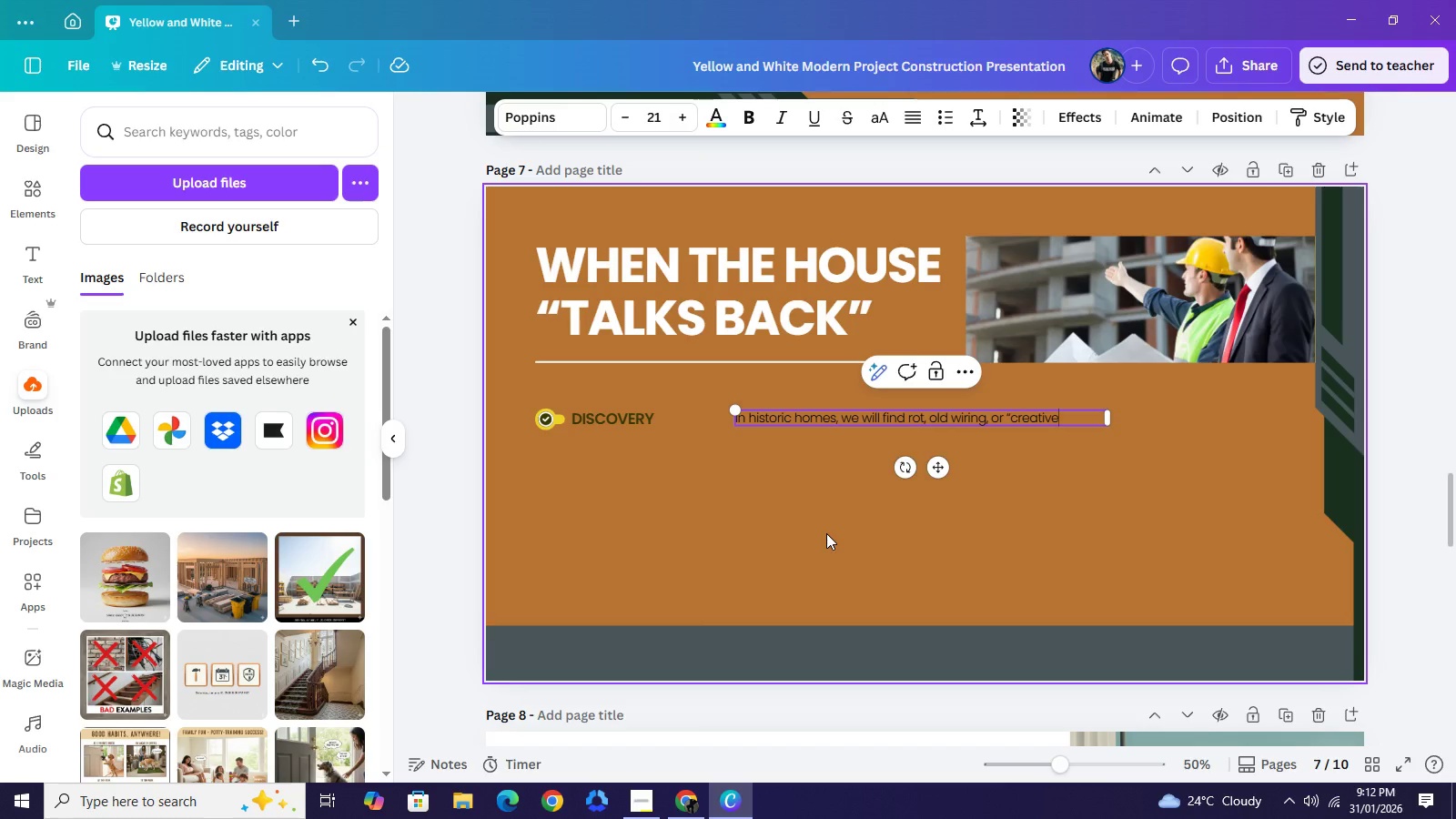 
type(" past repairs.)
 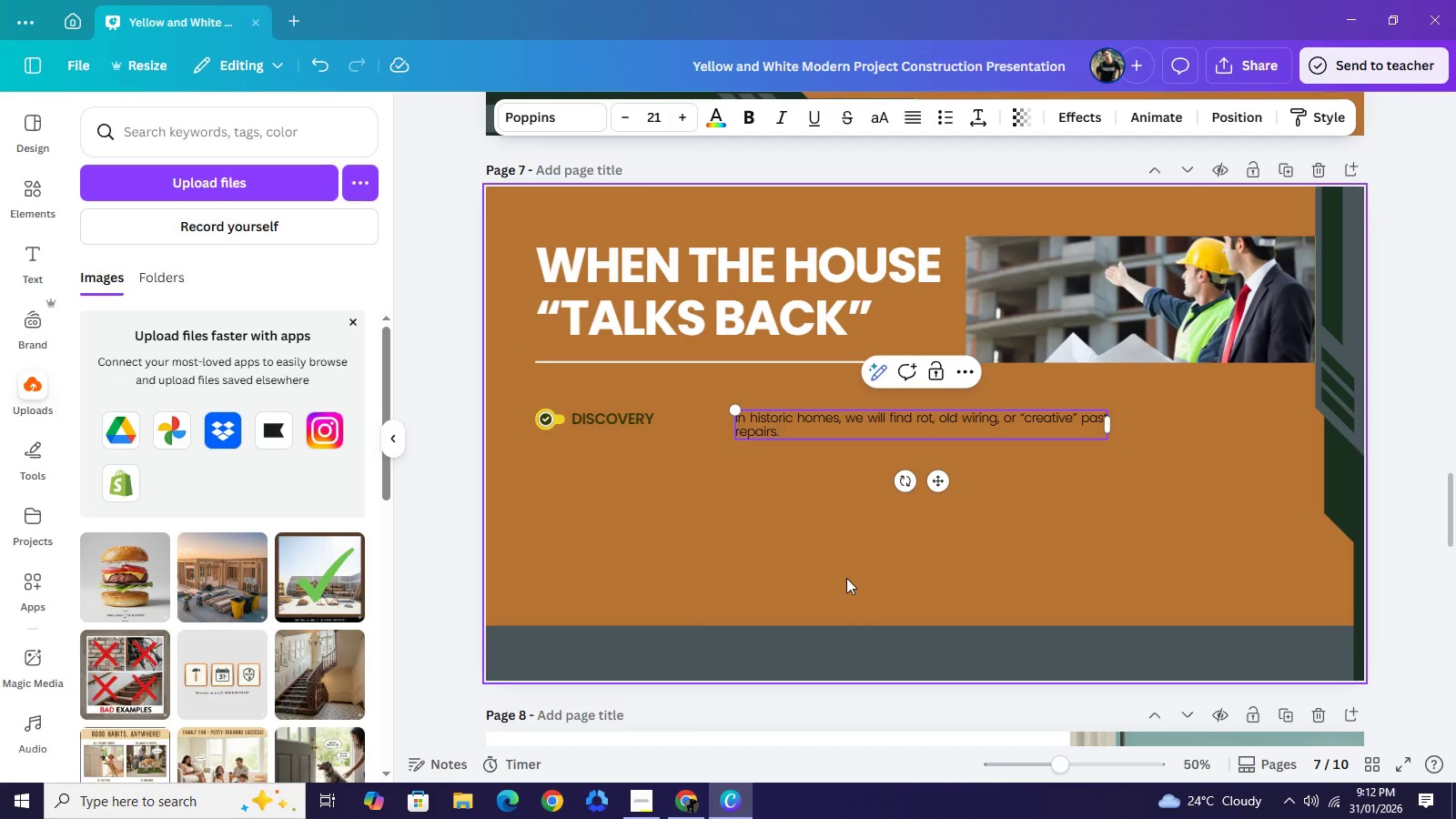 
key(Enter)
 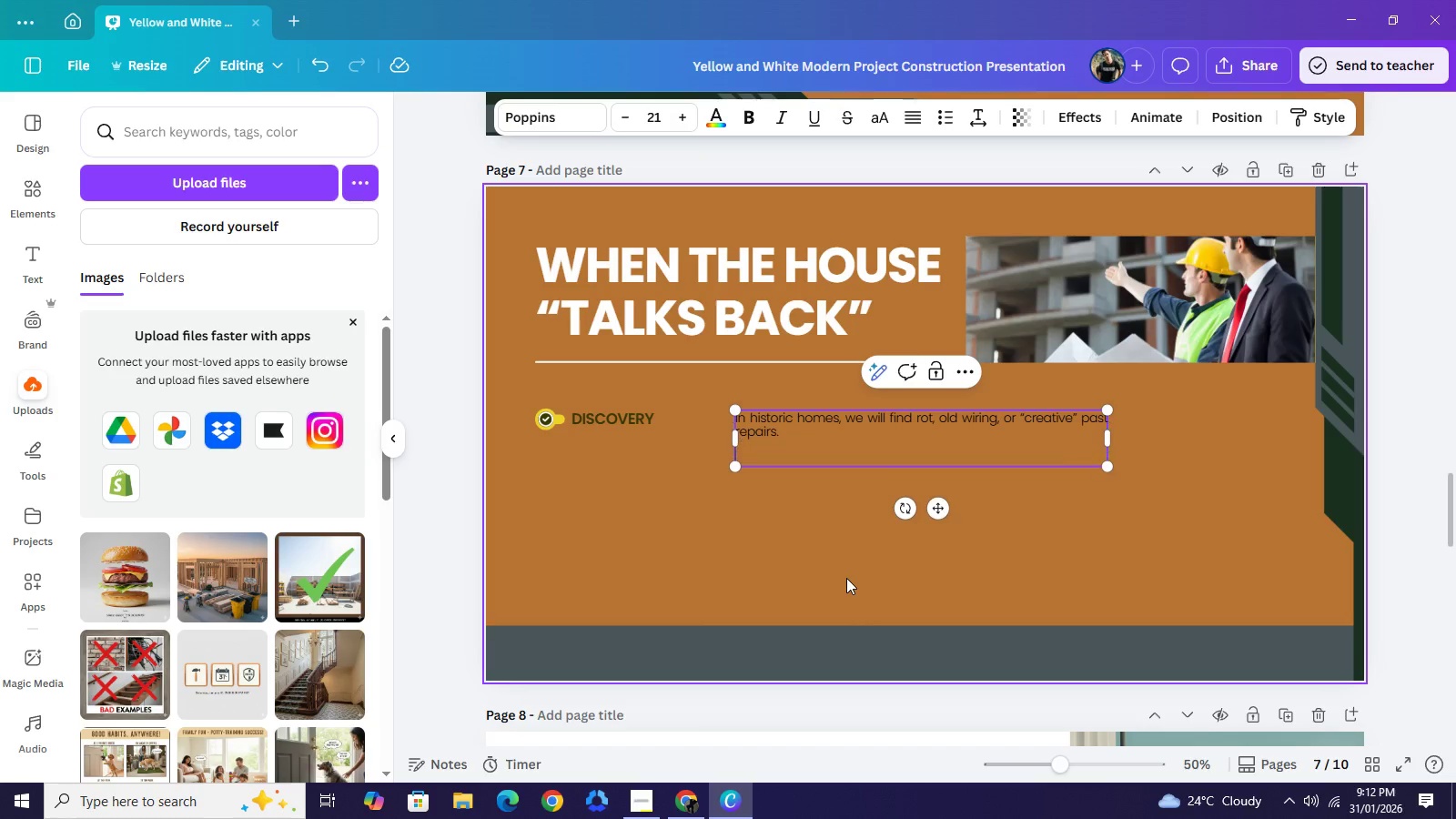 
key(Enter)
 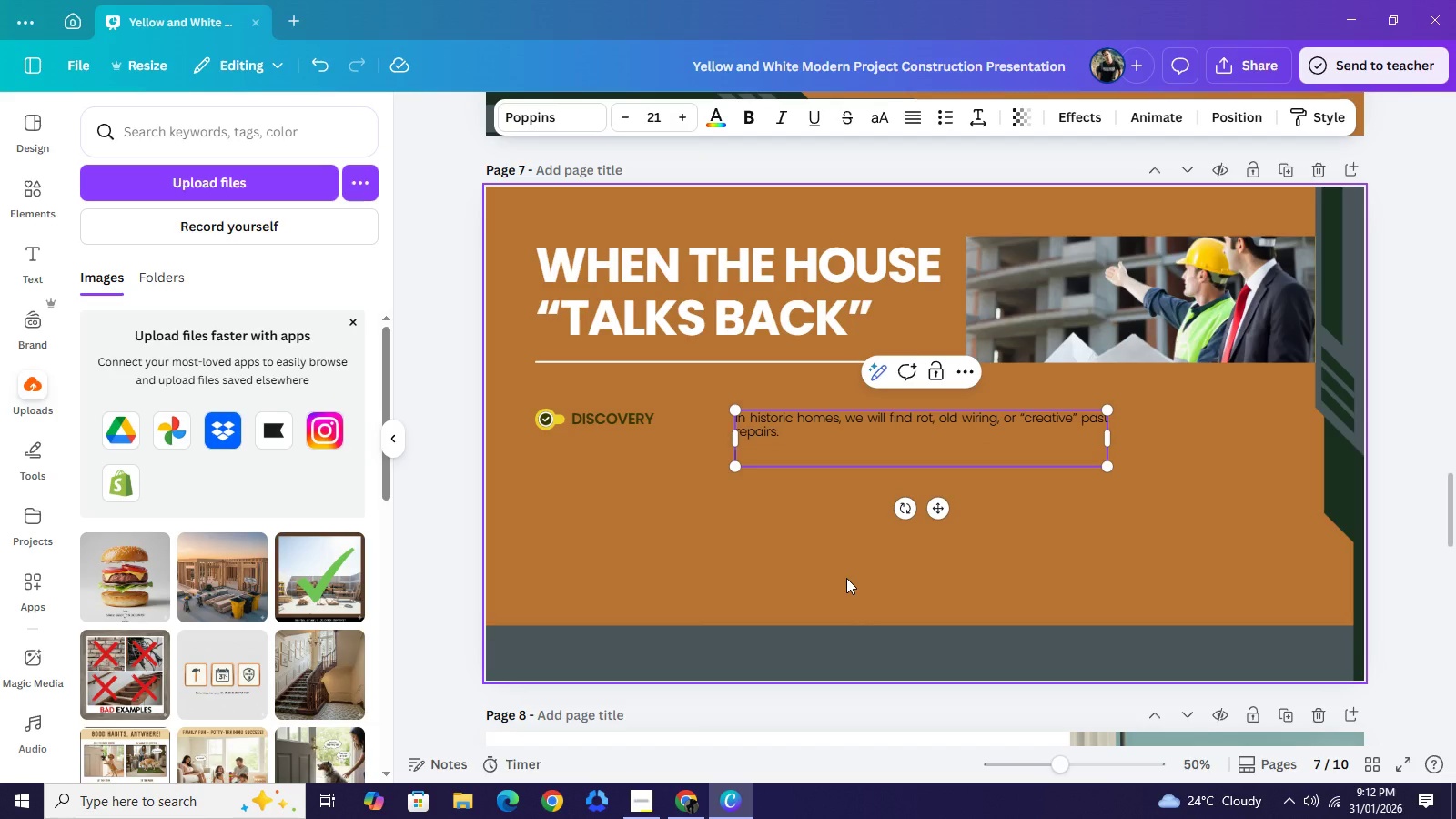 
key(Enter)
 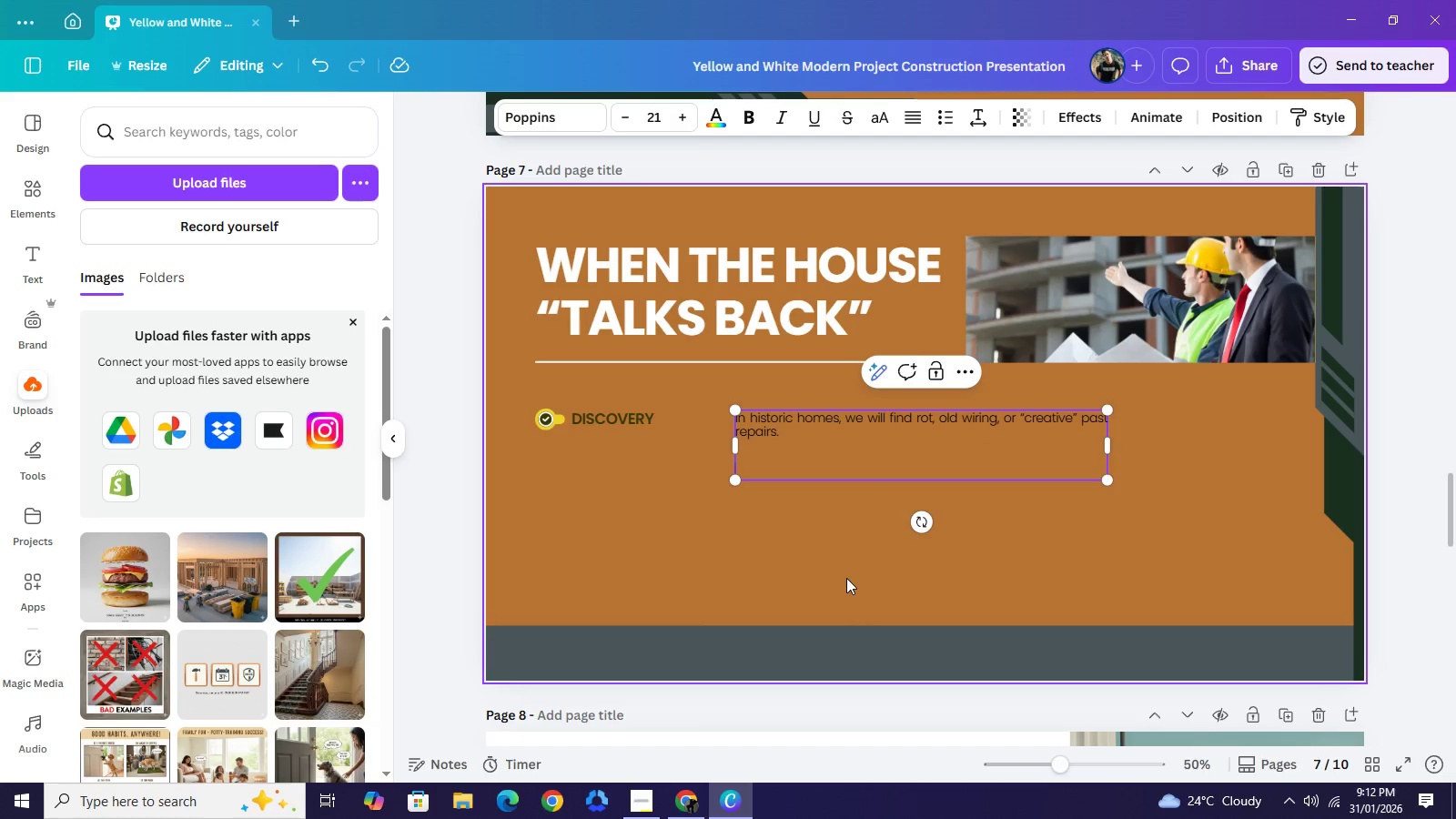 
wait(5.5)
 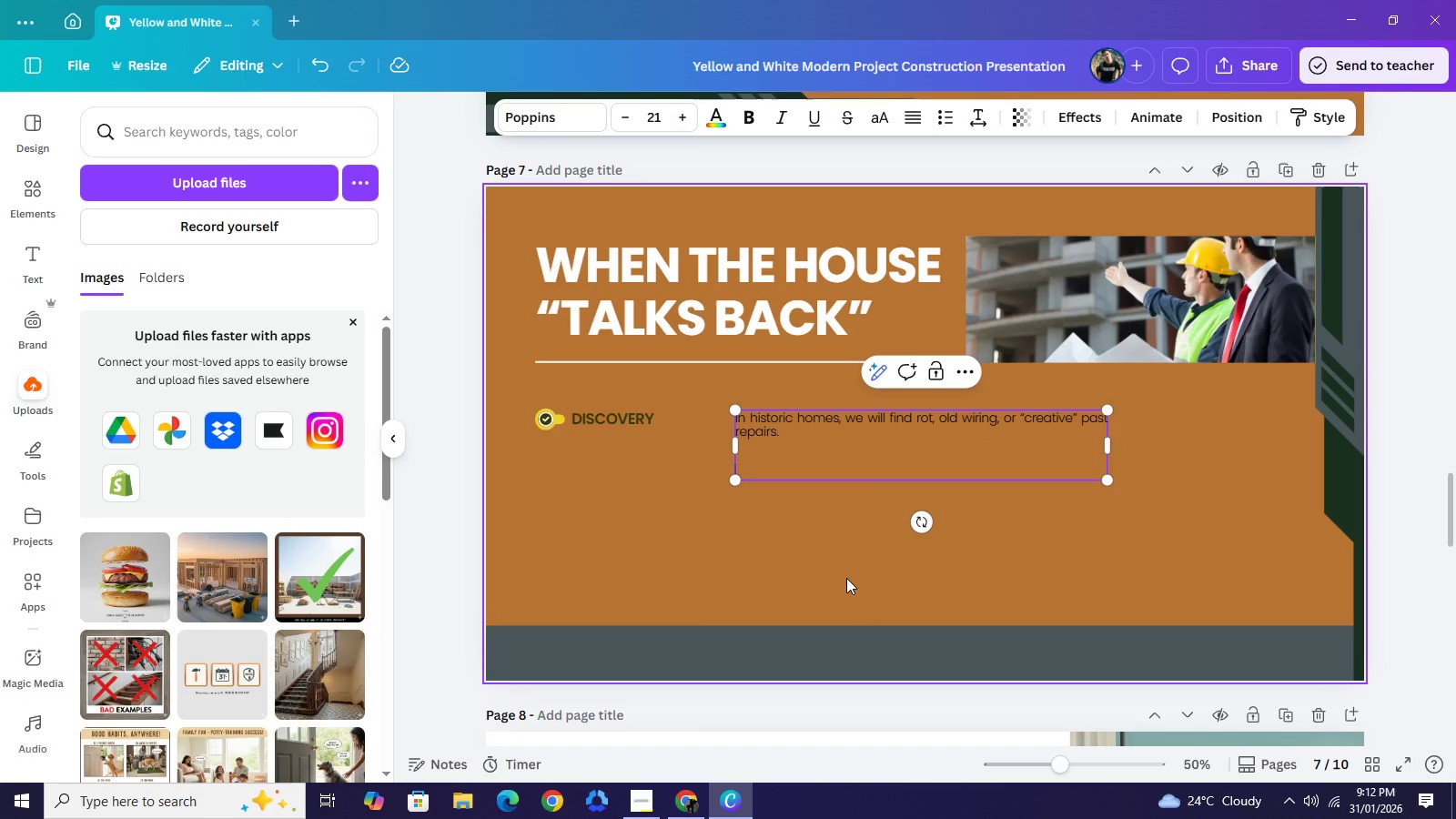 
type(Sti)
key(Backspace)
type(top working)
key(Backspace)
key(Backspace)
key(Backspace)
type( in the )
key(Backspace)
type(at zone. Document with 3= photos)
key(Backspace)
key(Backspace)
key(Backspace)
key(Backspace)
key(Backspace)
key(Backspace)
key(Backspace)
key(Backspace)
type(+photos )
 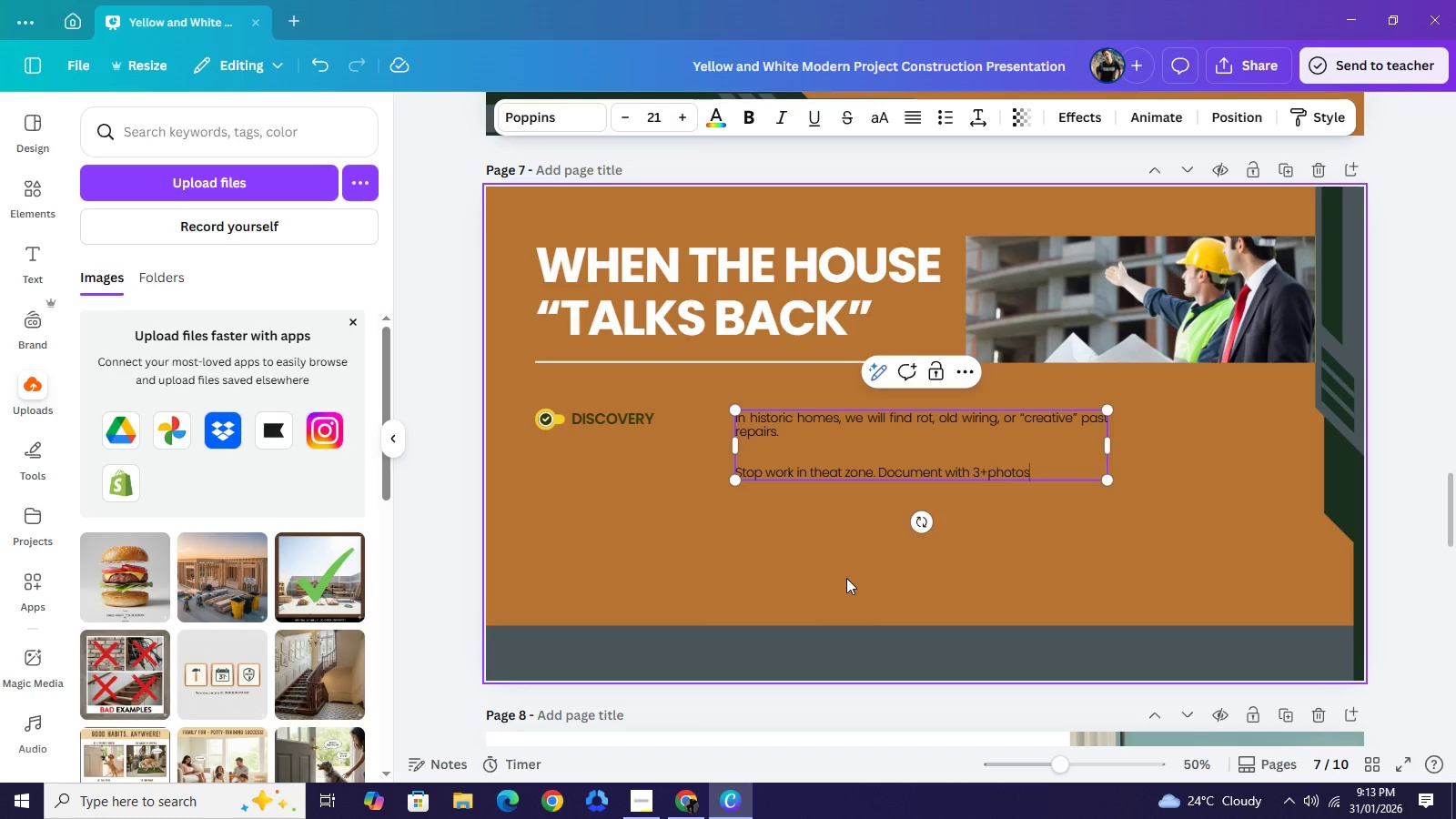 
type(and a video.)
 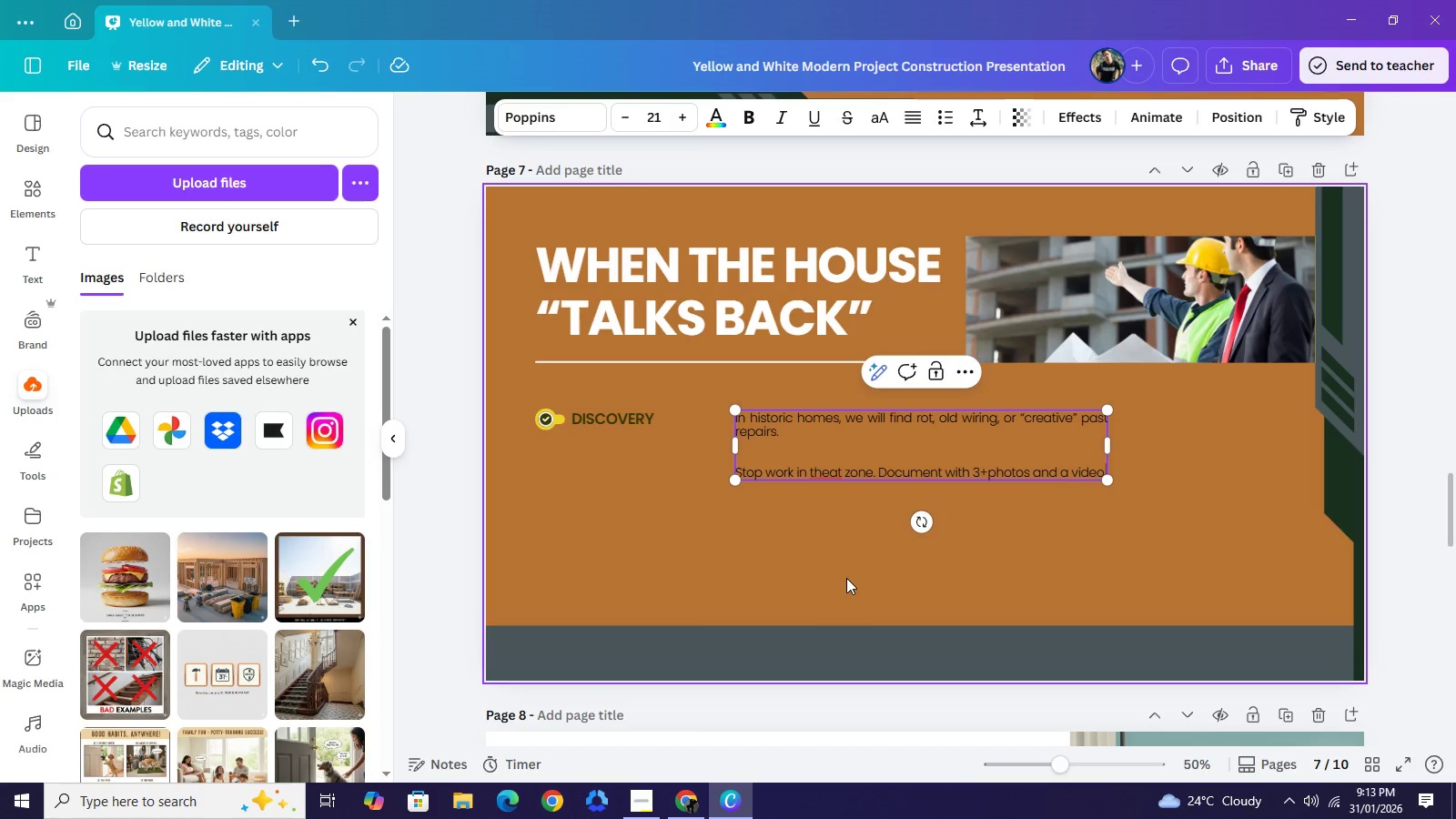 
key(Enter)
 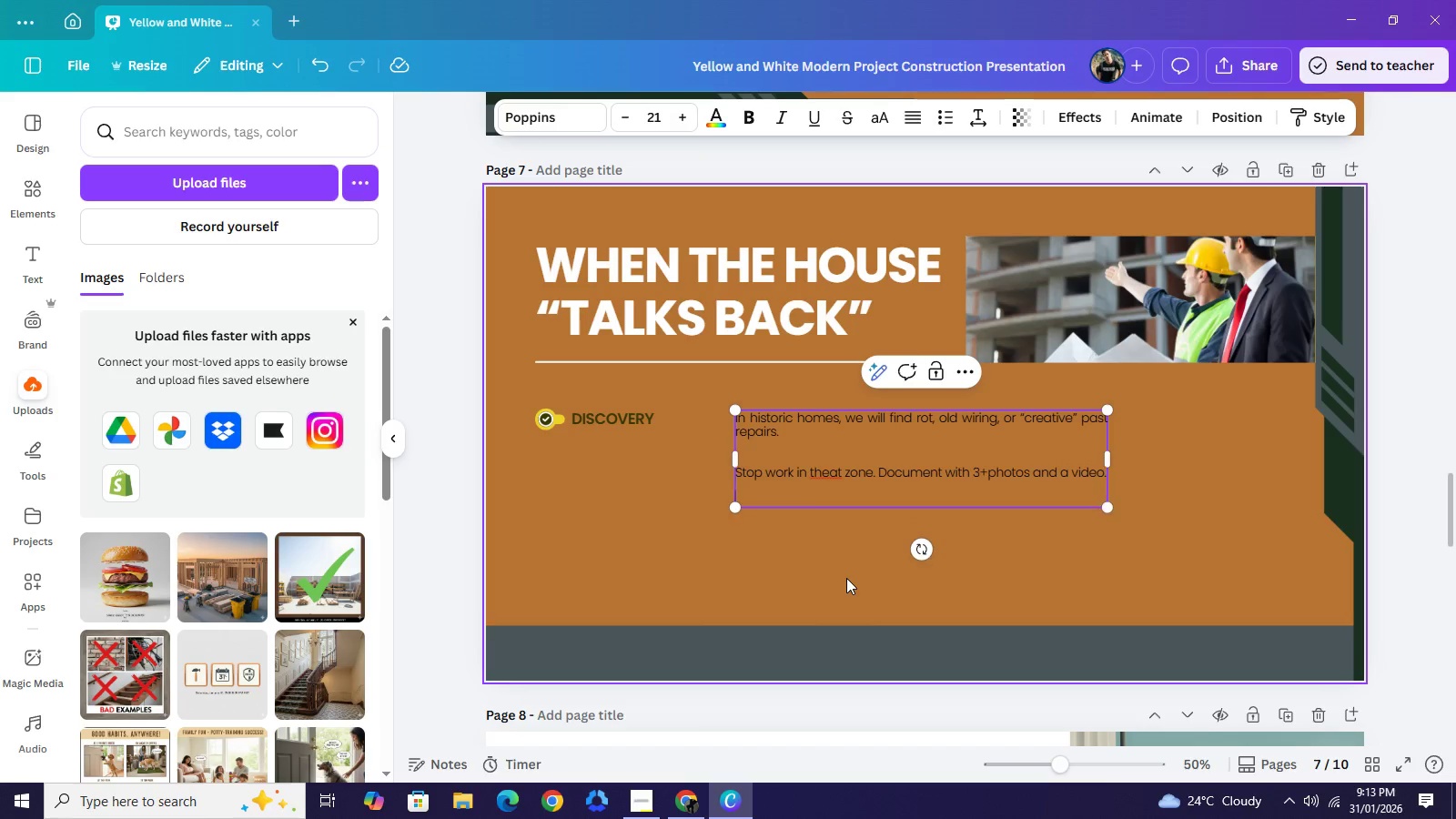 
key(Enter)
 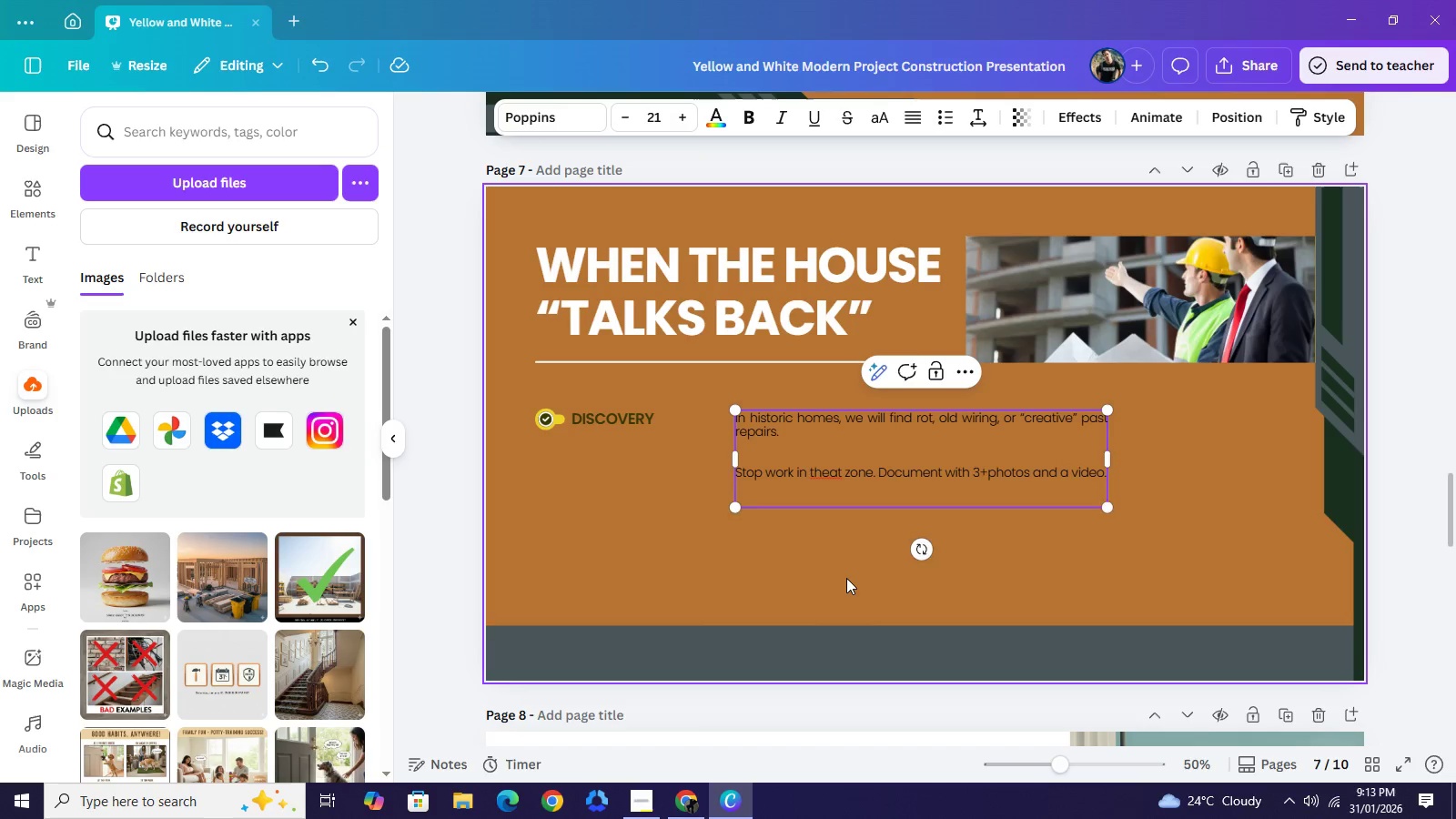 
key(Enter)
 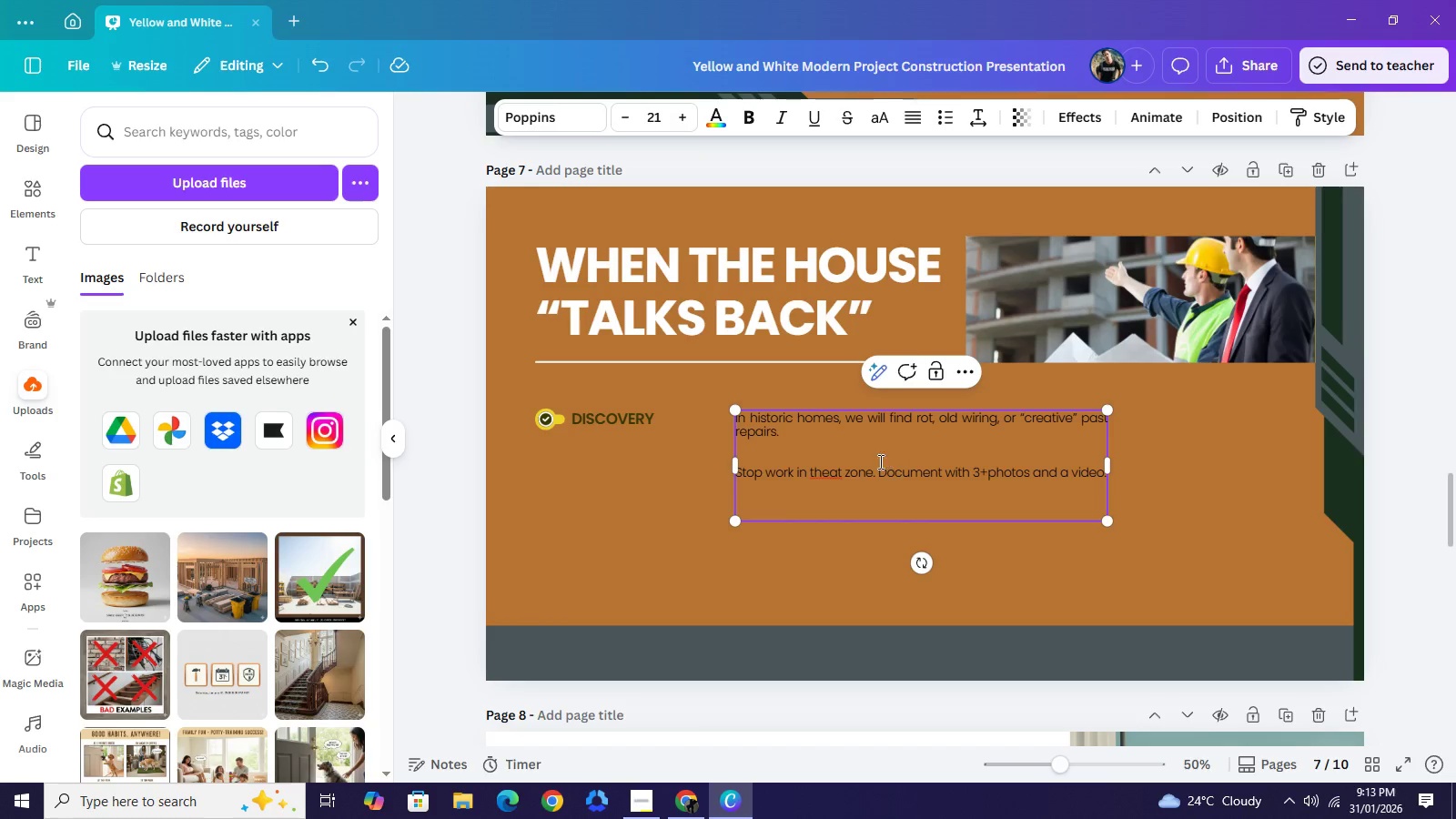 
left_click([827, 479])
 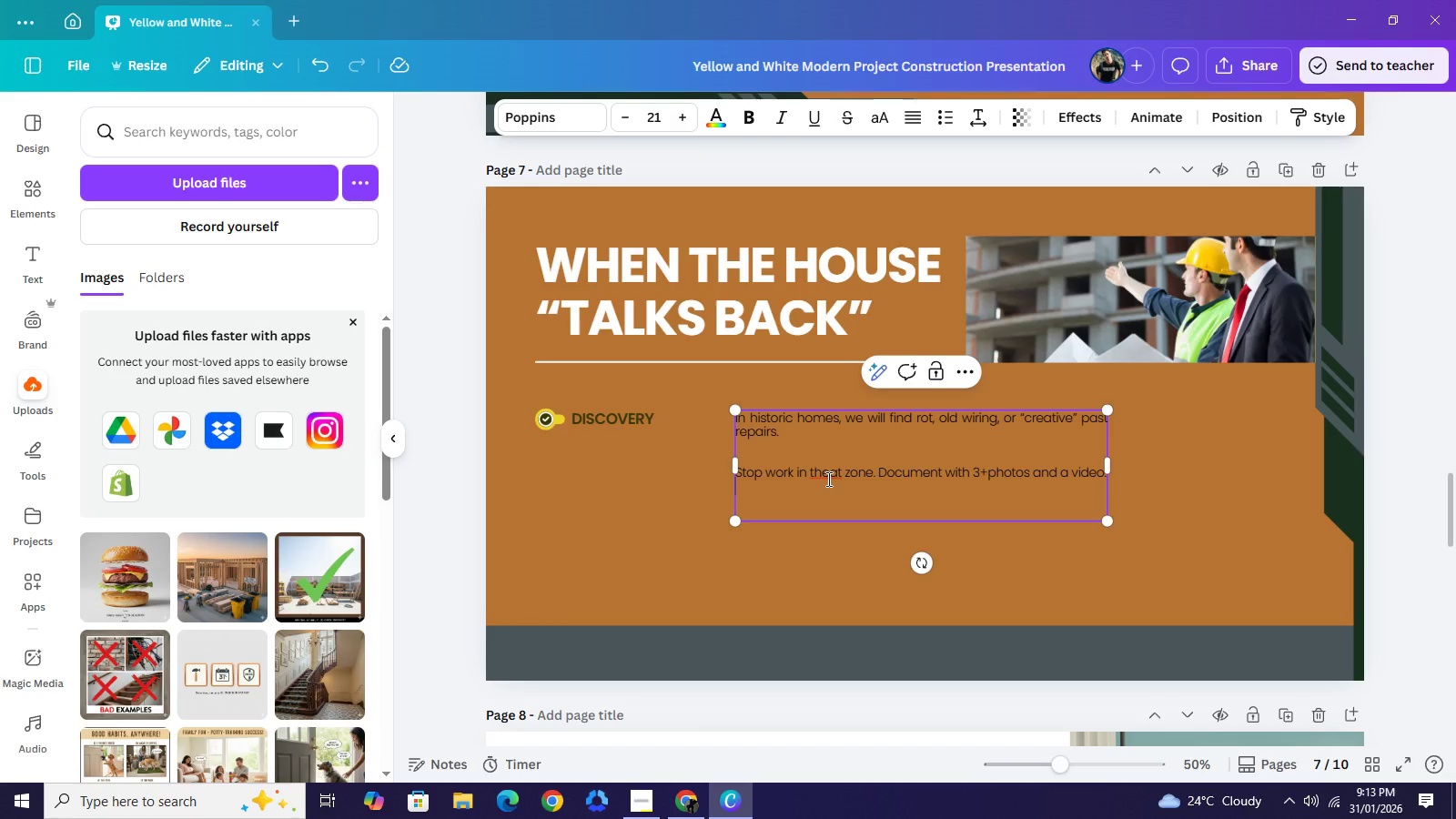 
key(Backspace)
 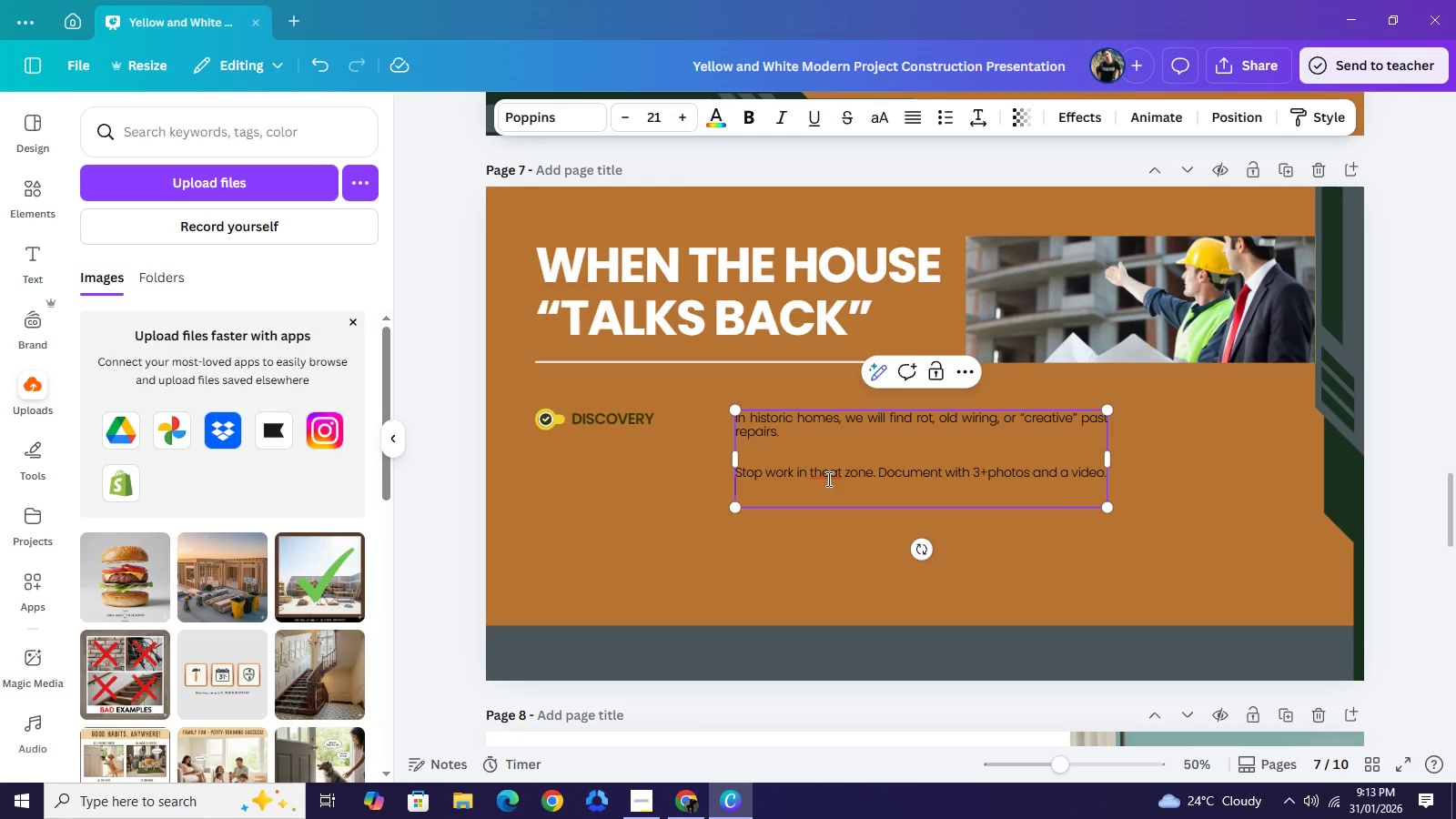 
double_click([827, 479])
 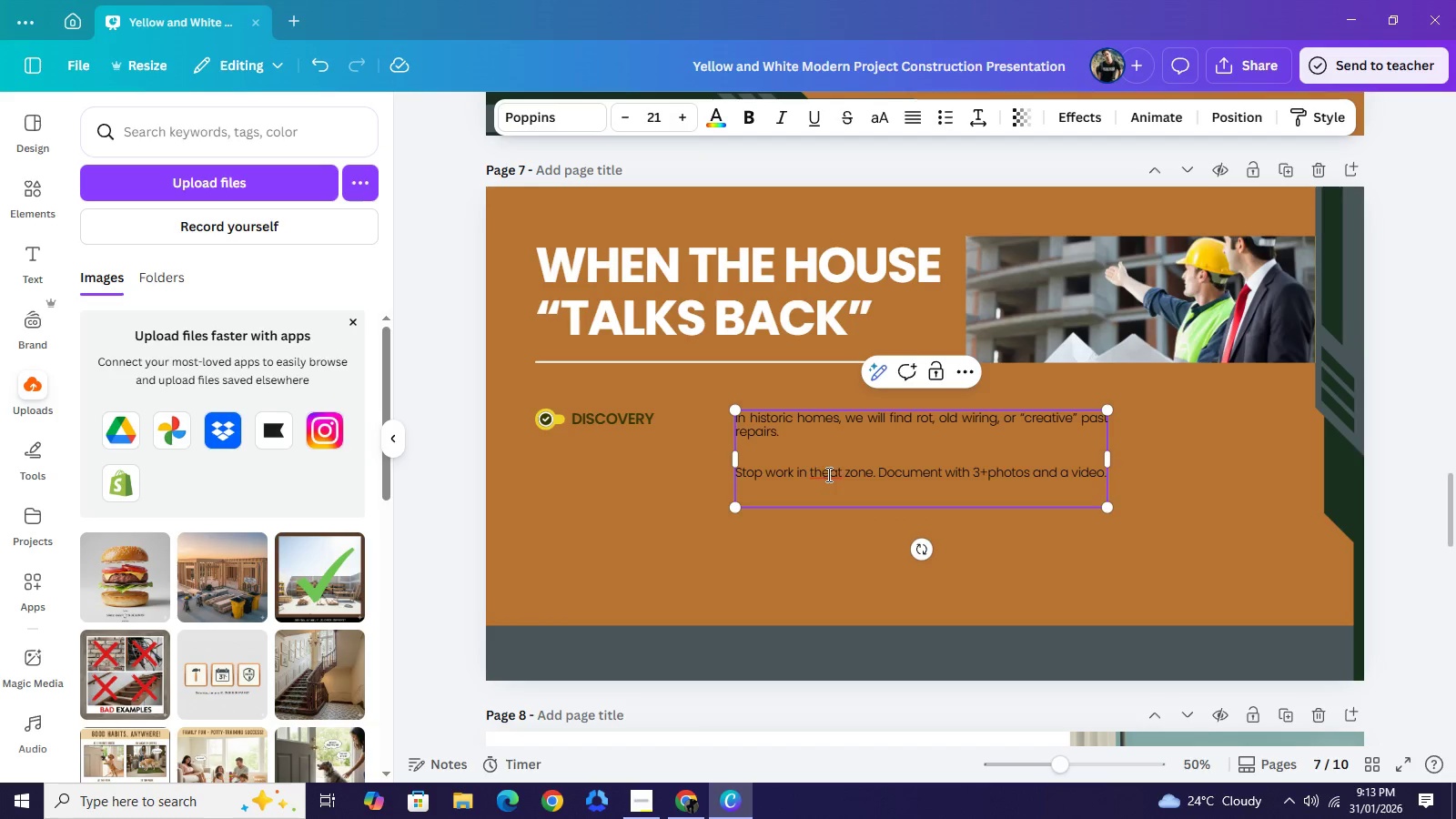 
double_click([832, 474])
 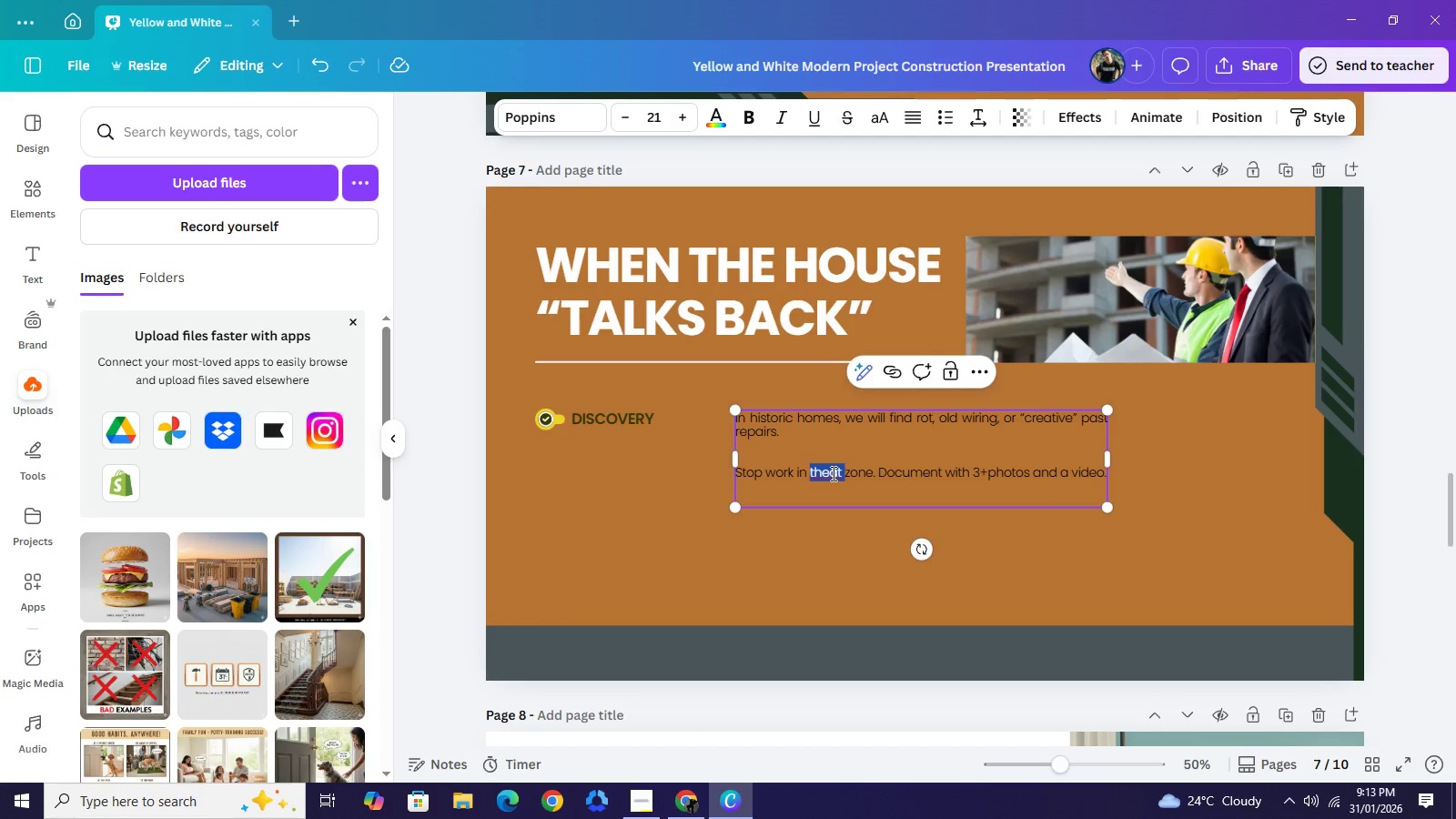 
left_click([832, 473])
 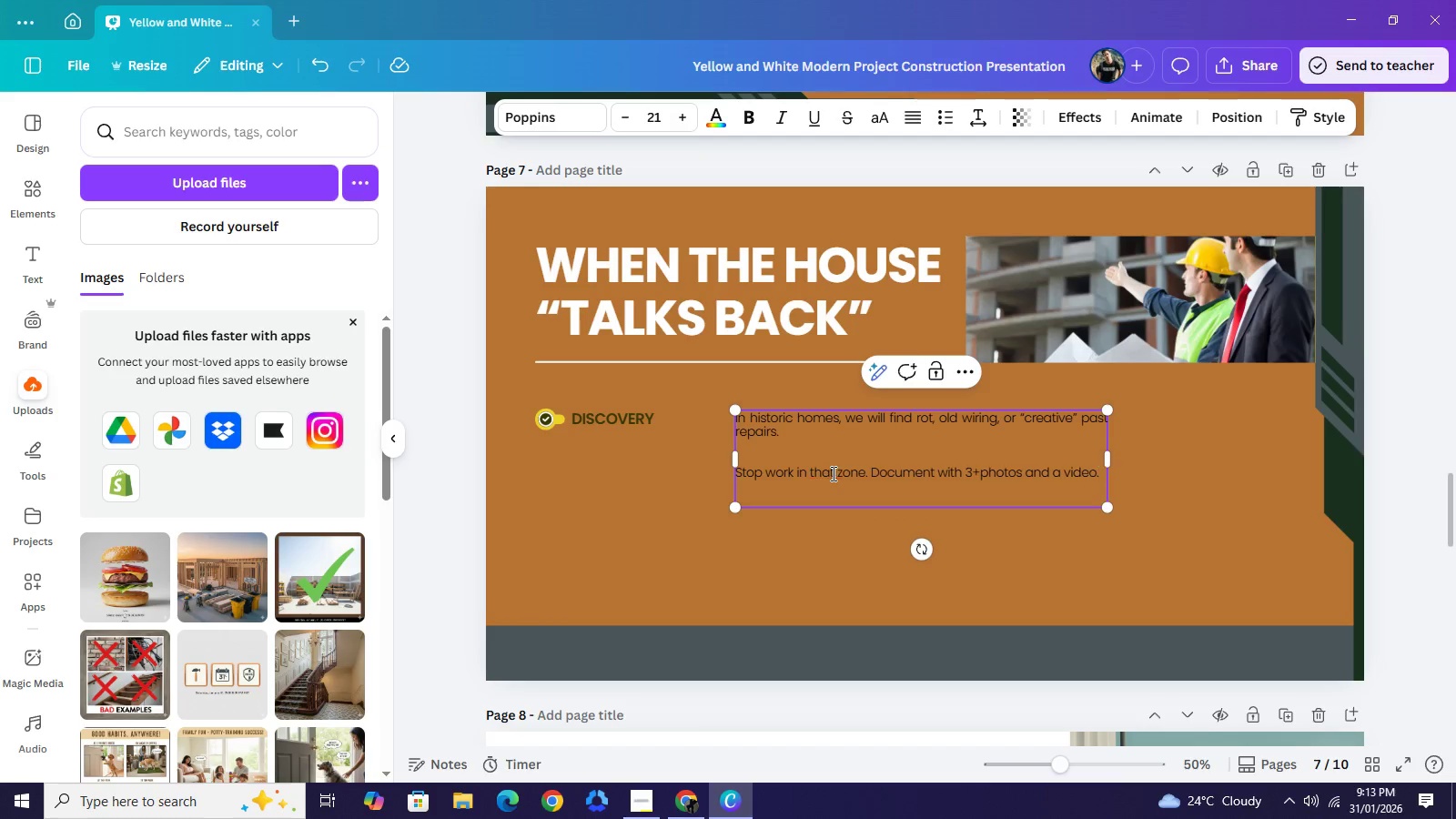 
key(Backspace)
 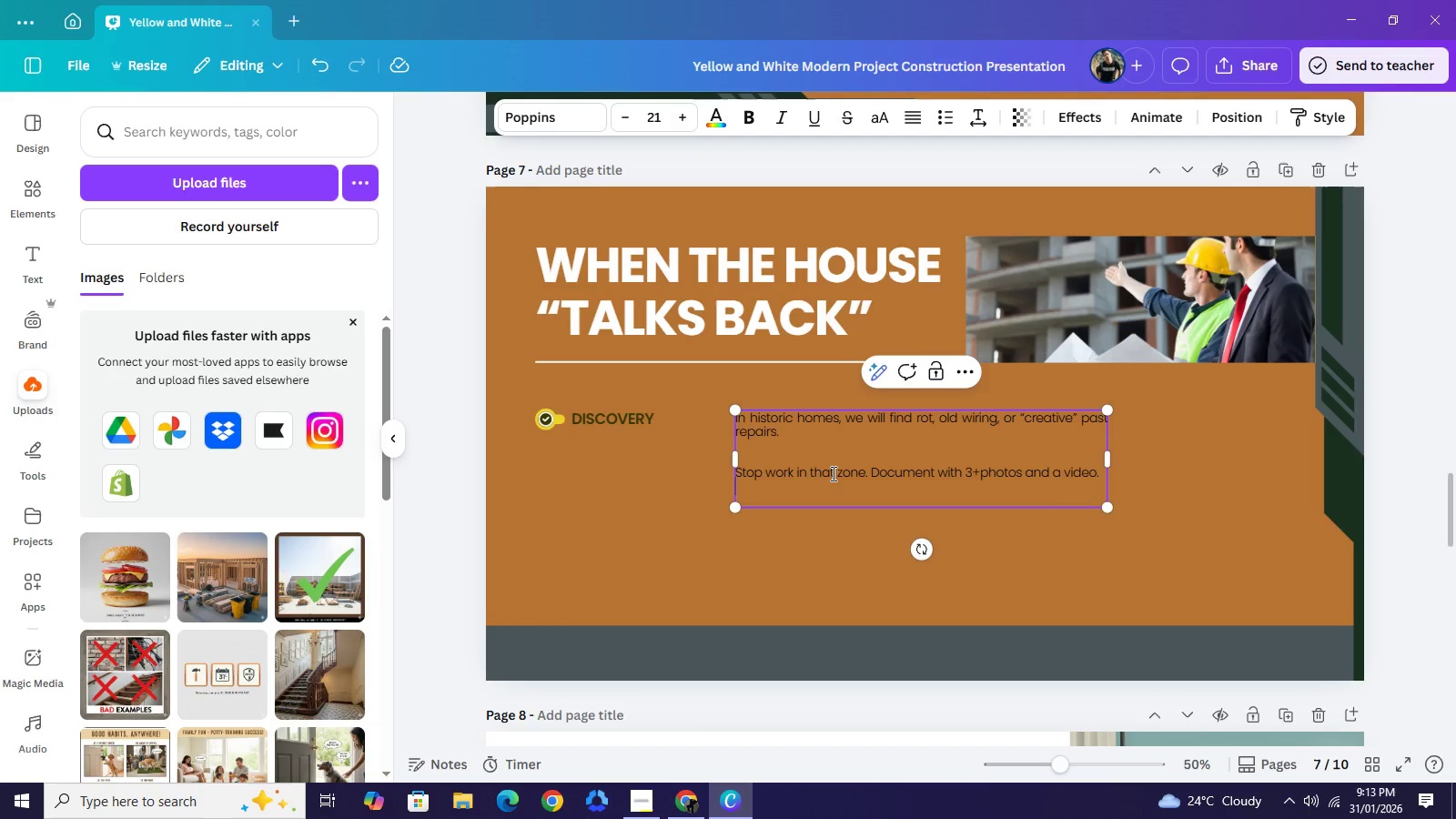 
key(ArrowDown)
 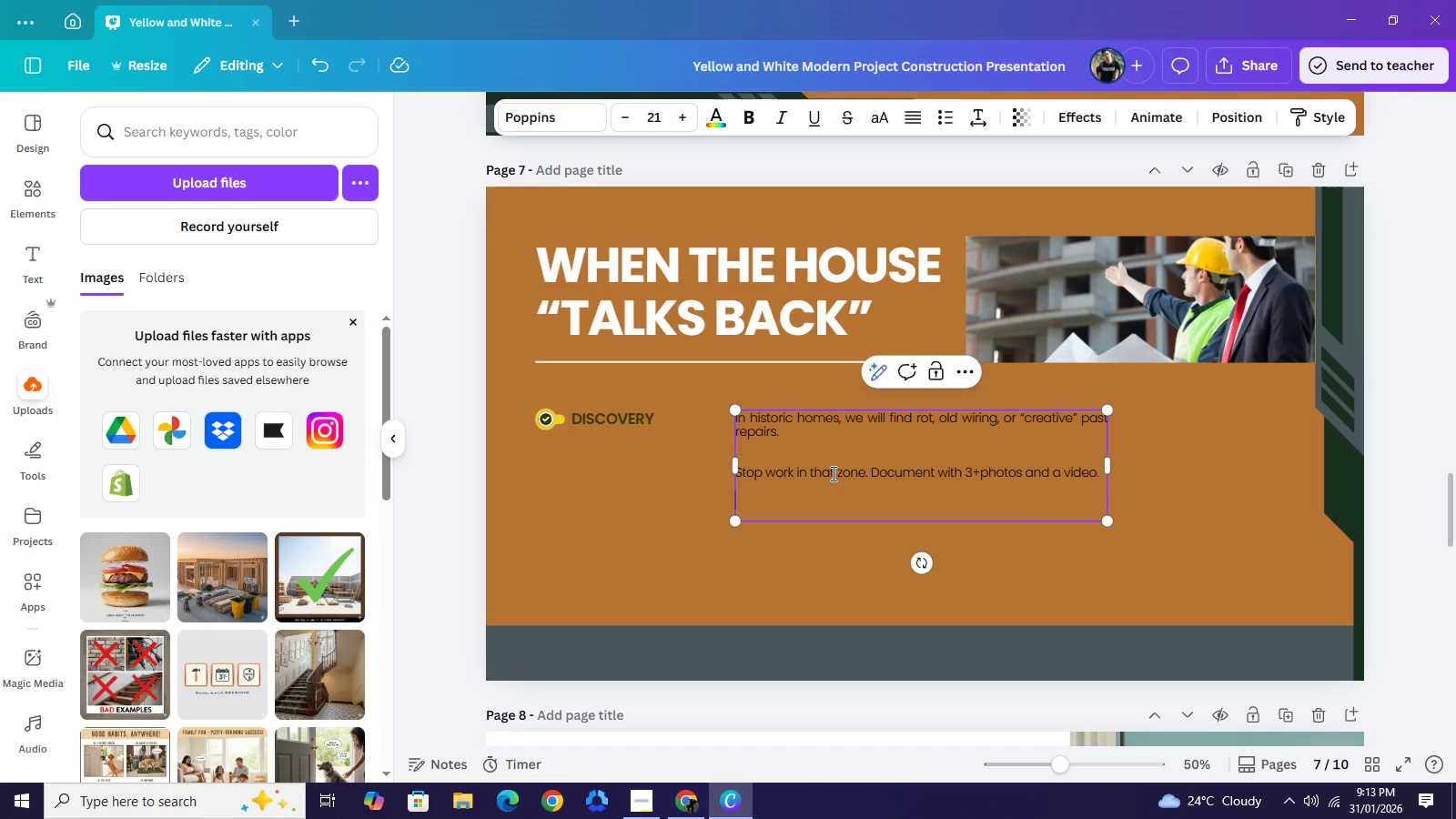 
key(Enter)
 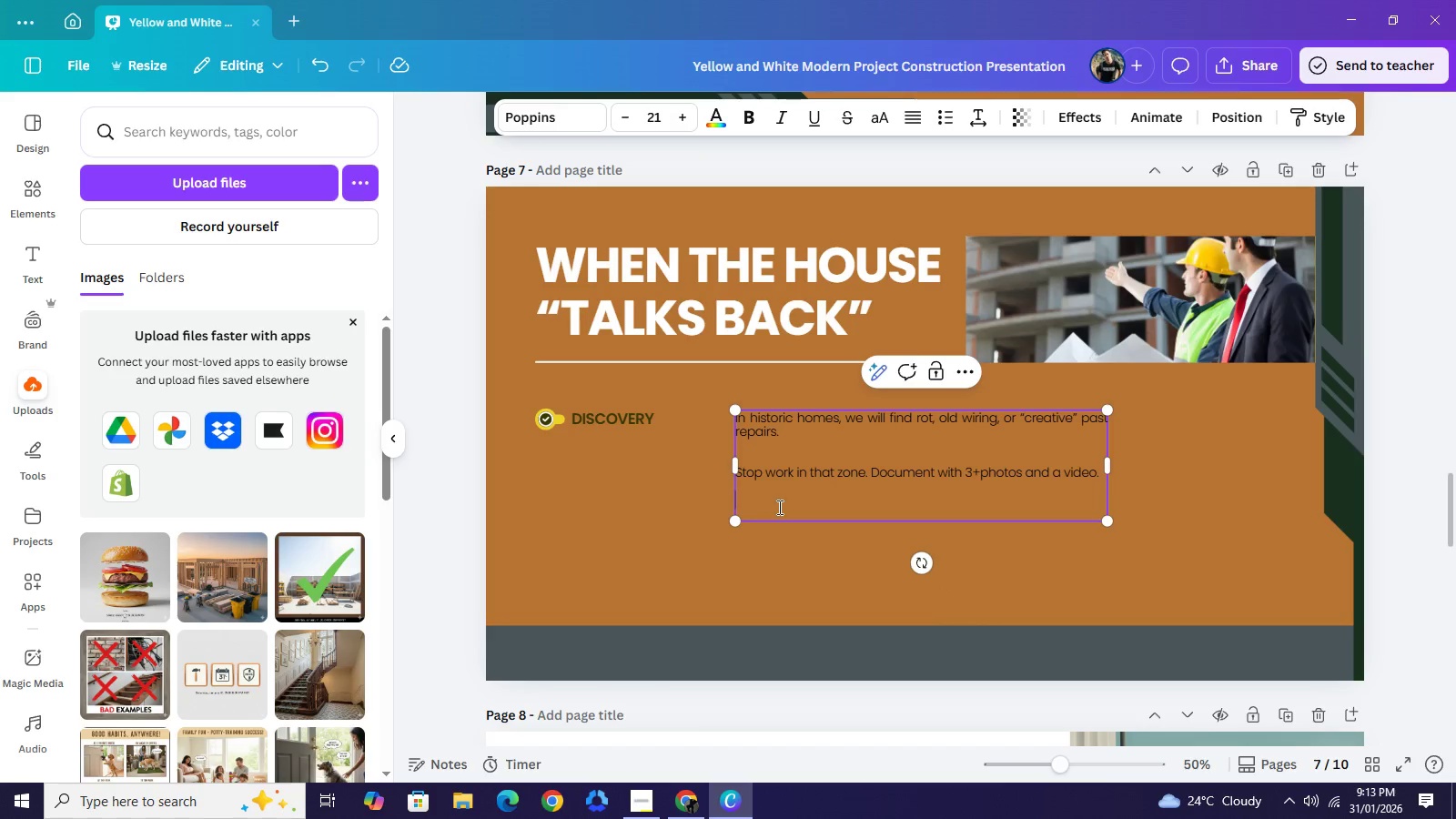 
left_click([780, 510])
 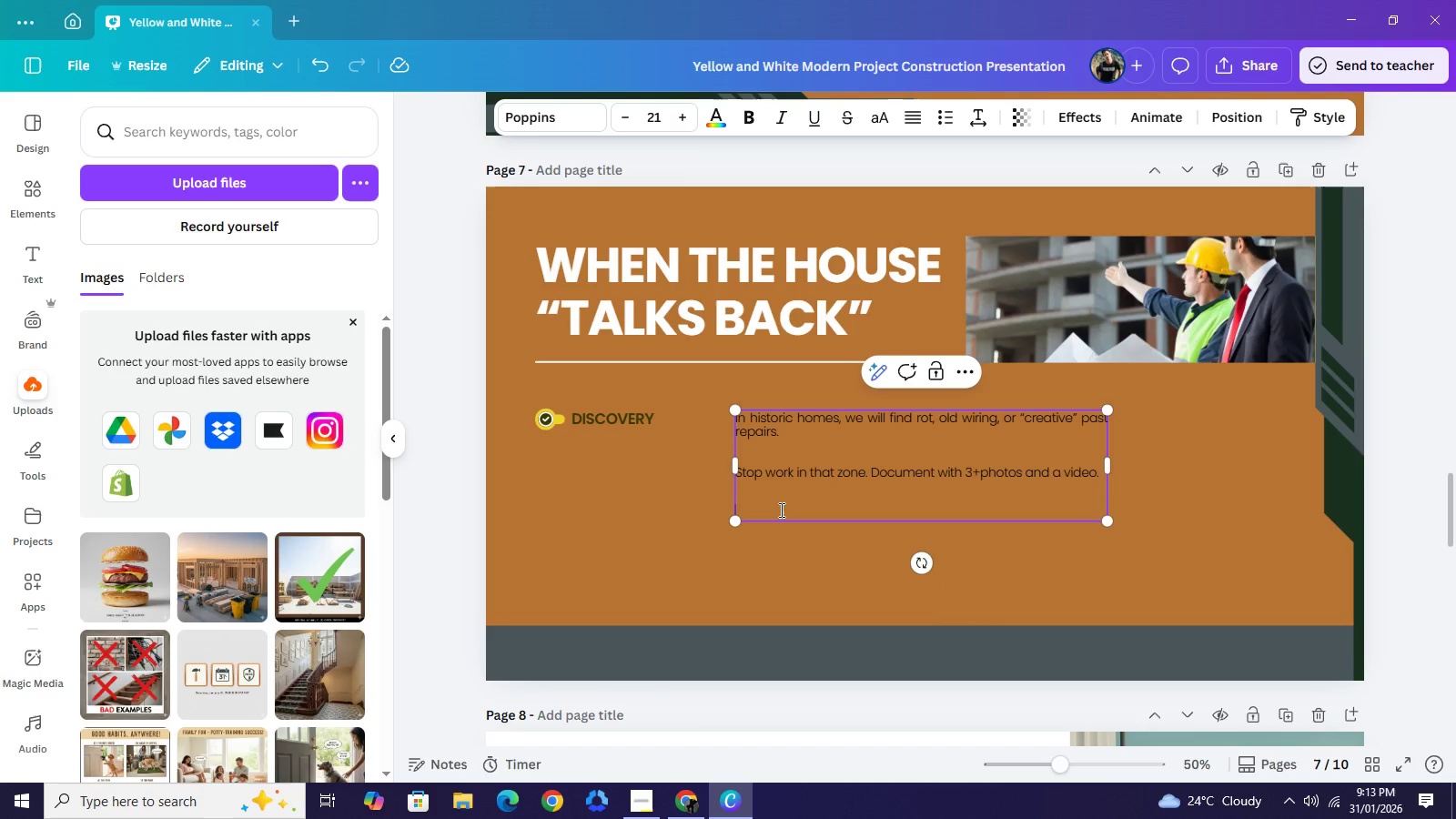 
type("We found)
 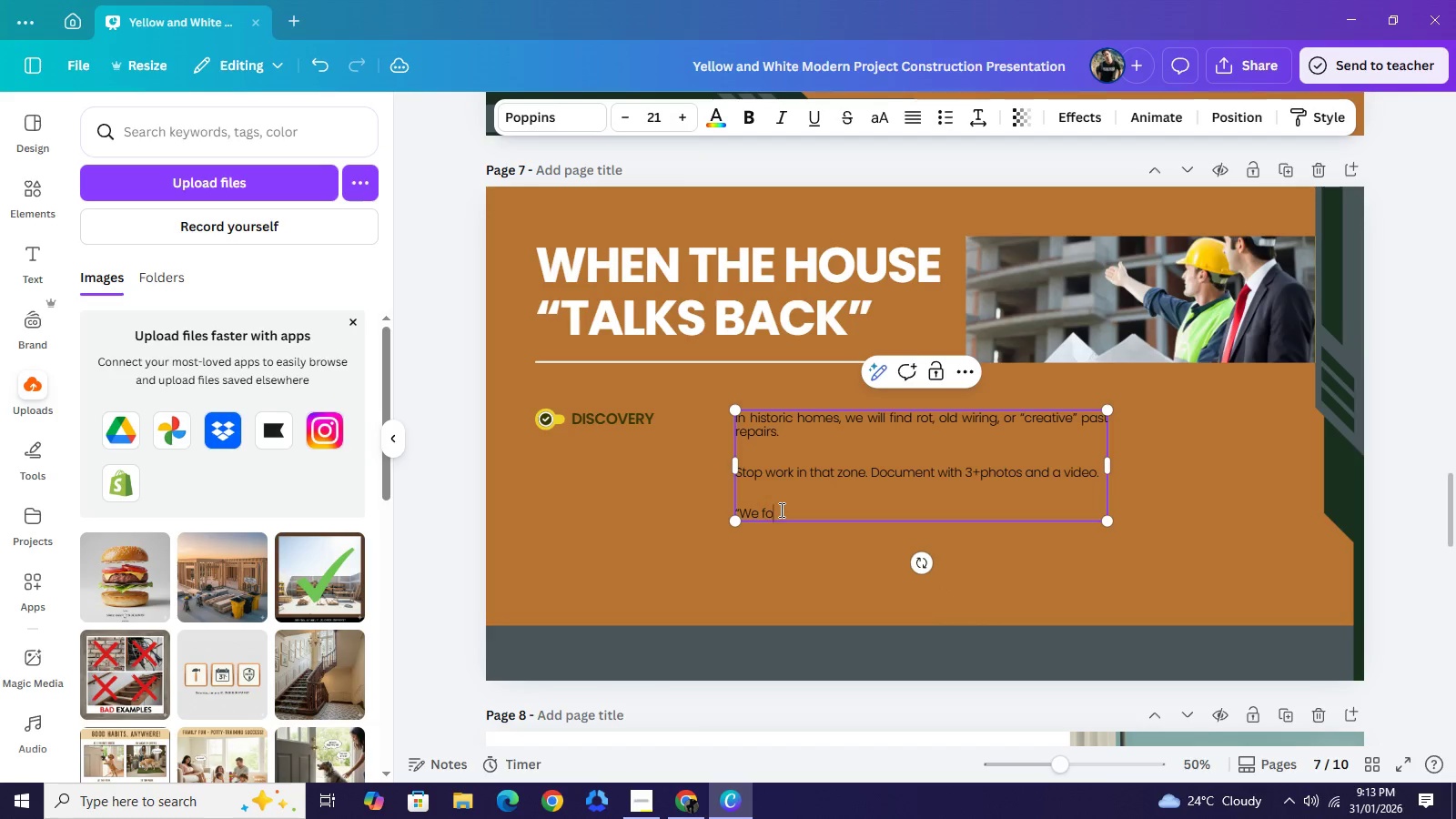 
wait(9.36)
 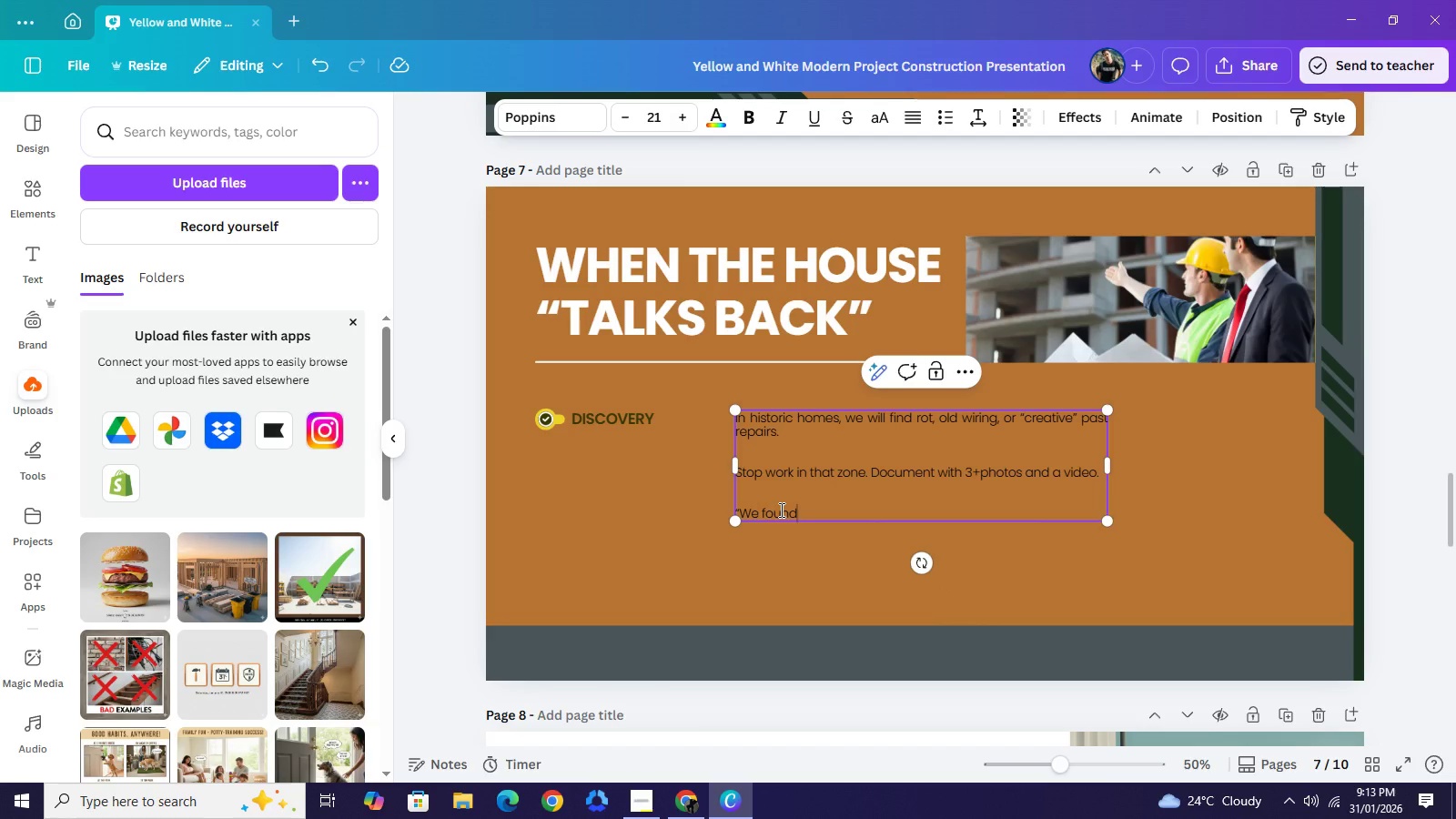 
type( problem. It ws)
 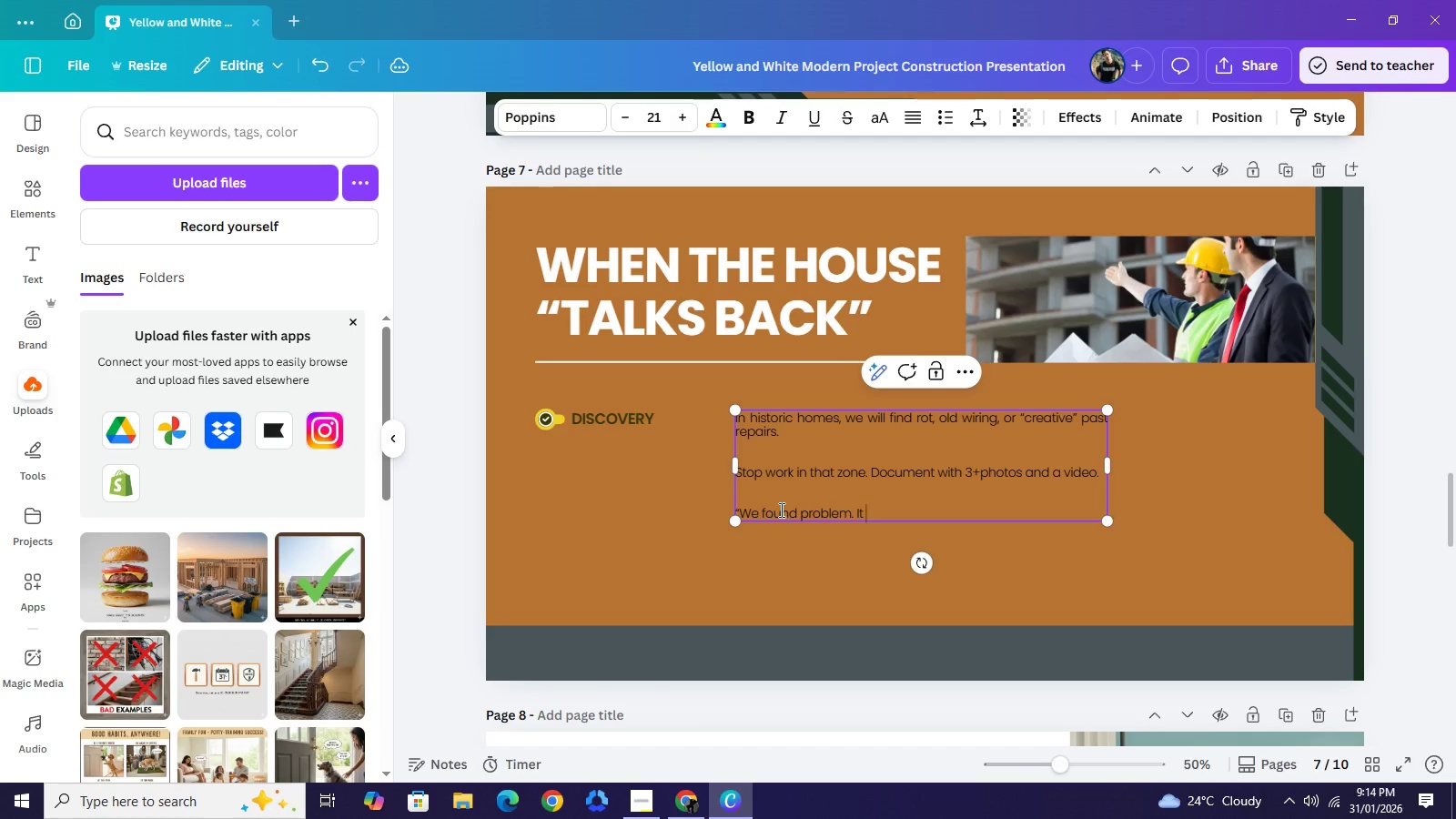 
hold_key(key=A, duration=0.31)
 